 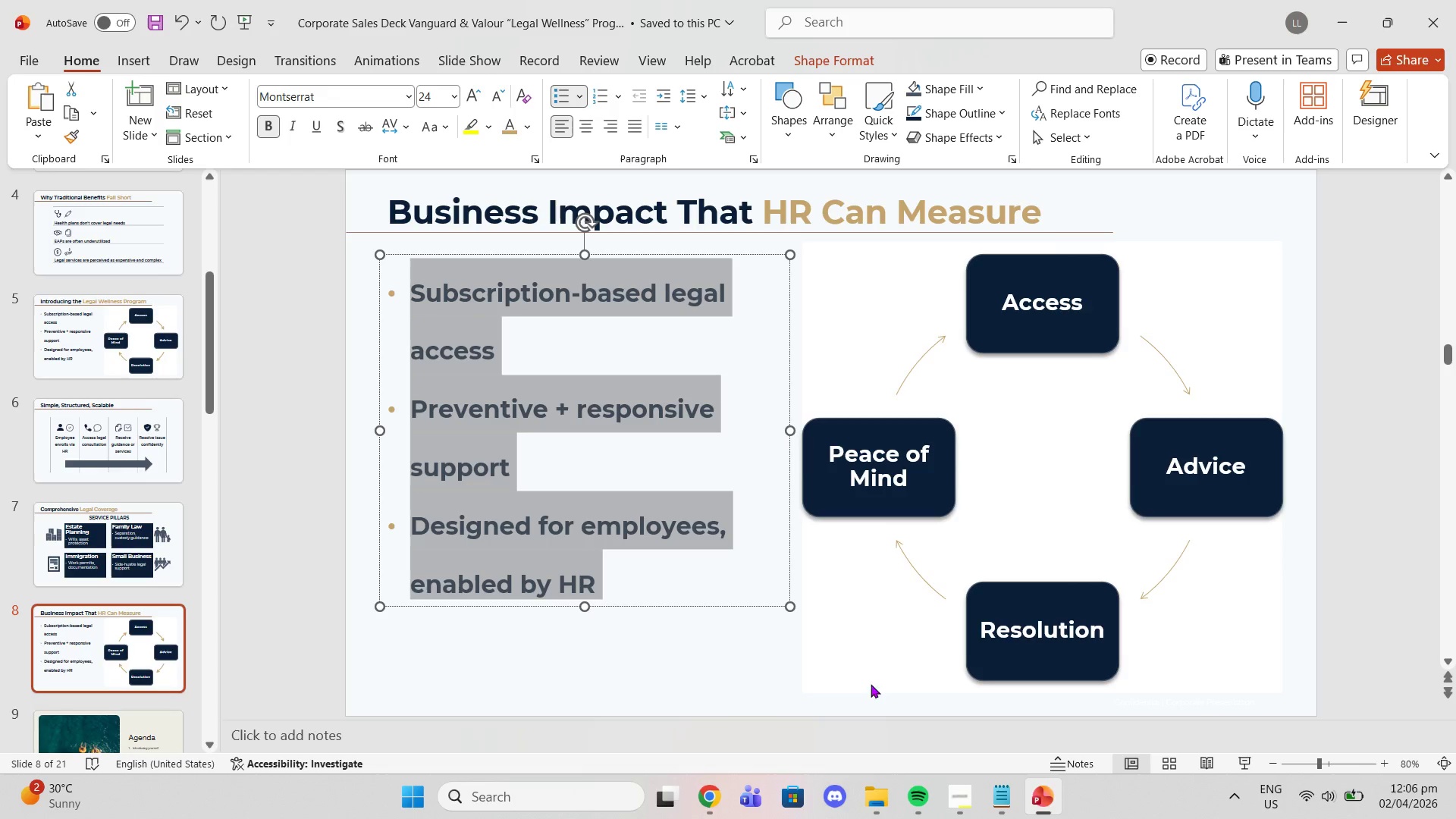 
left_click([990, 793])
 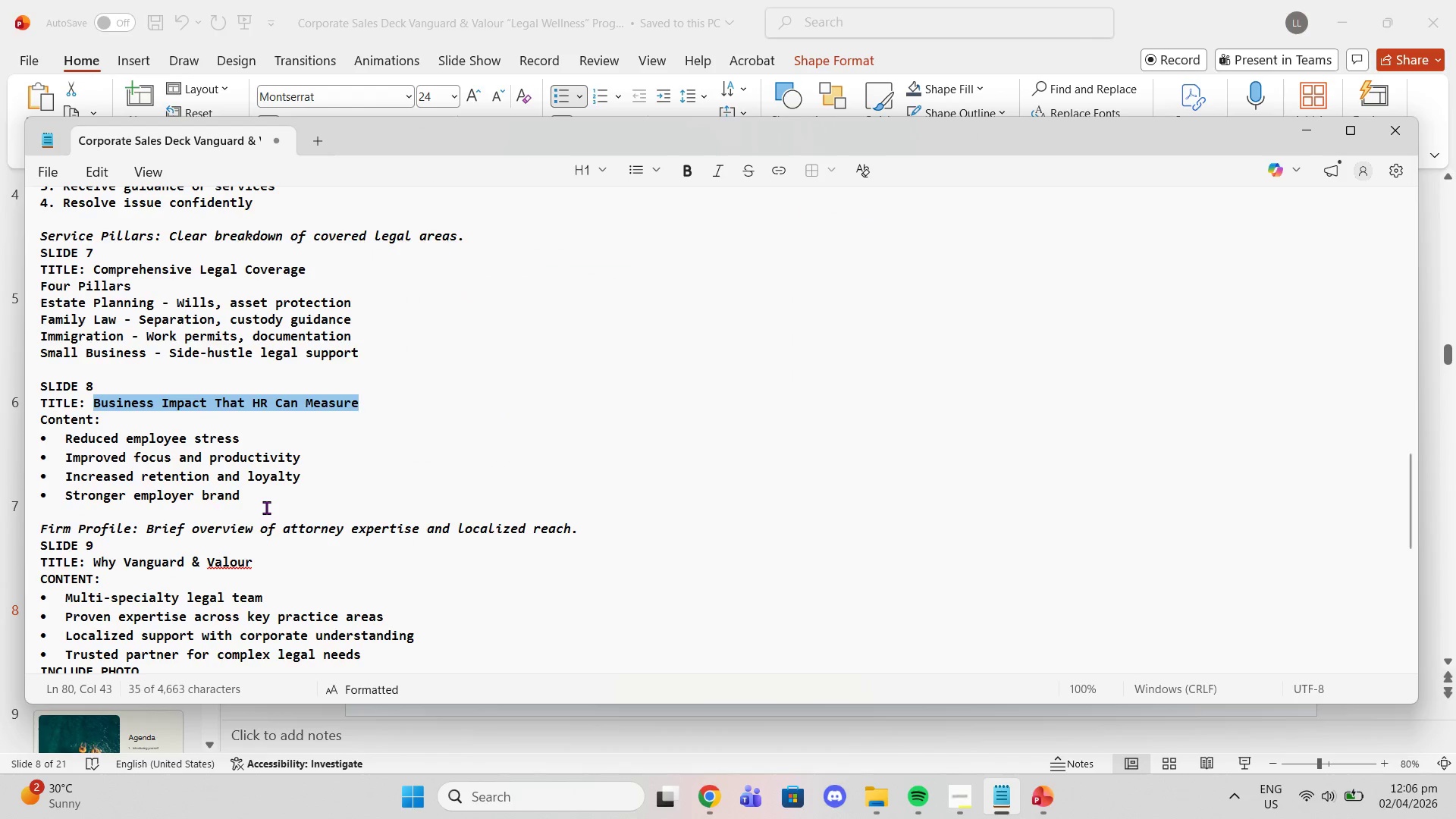 
left_click_drag(start_coordinate=[250, 496], to_coordinate=[63, 428])
 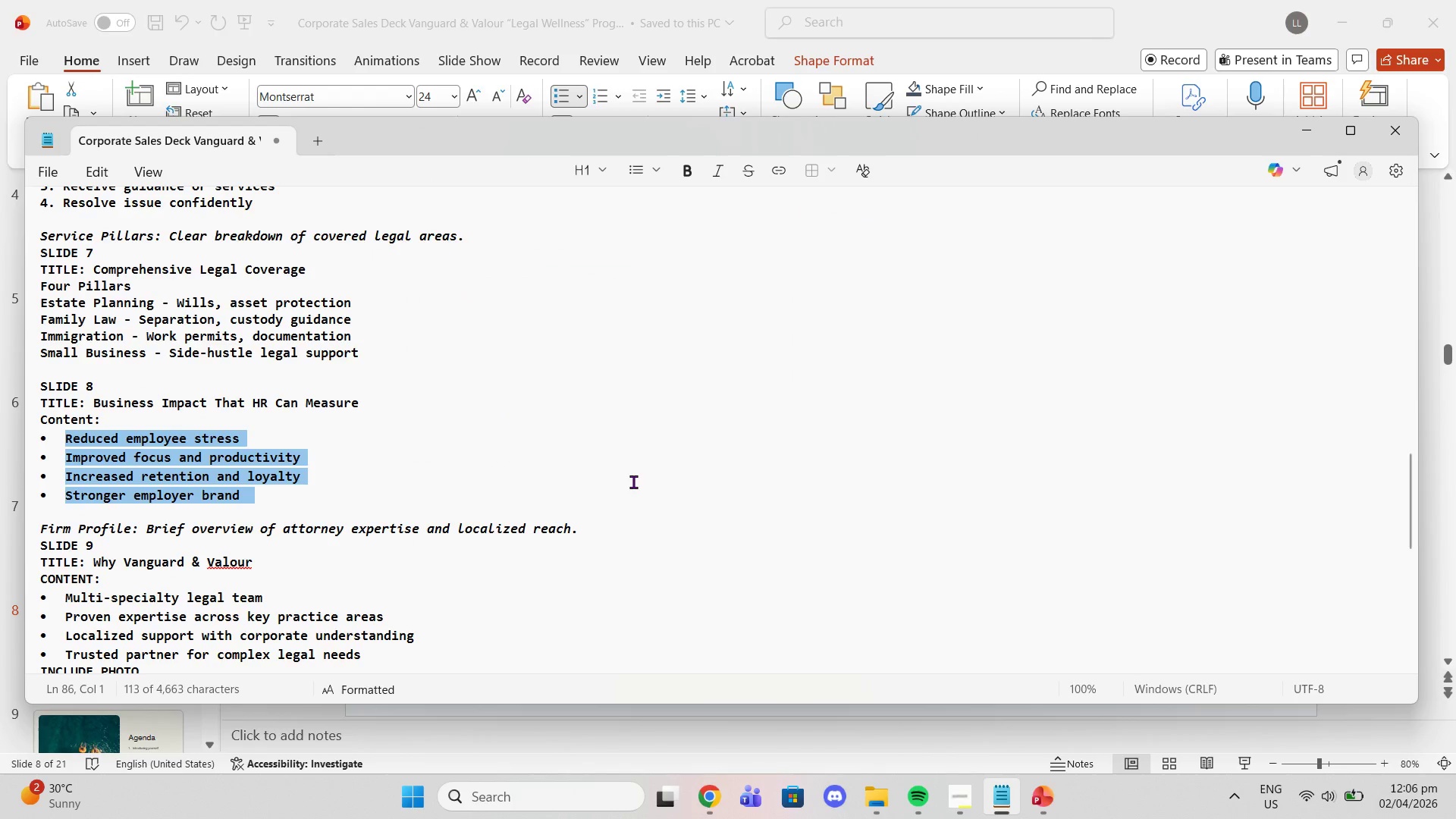 
key(Control+C)
 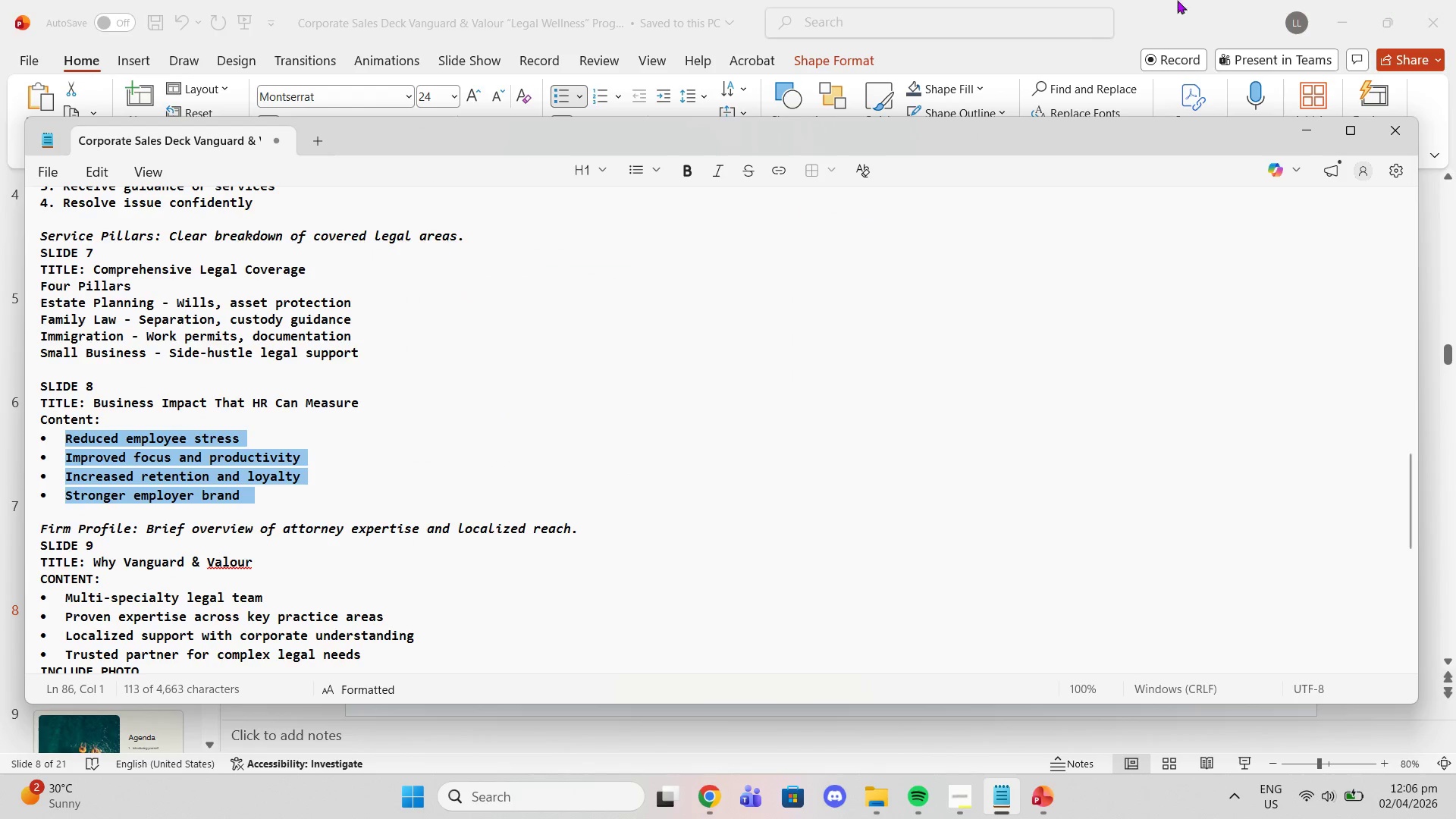 
left_click([1170, 0])
 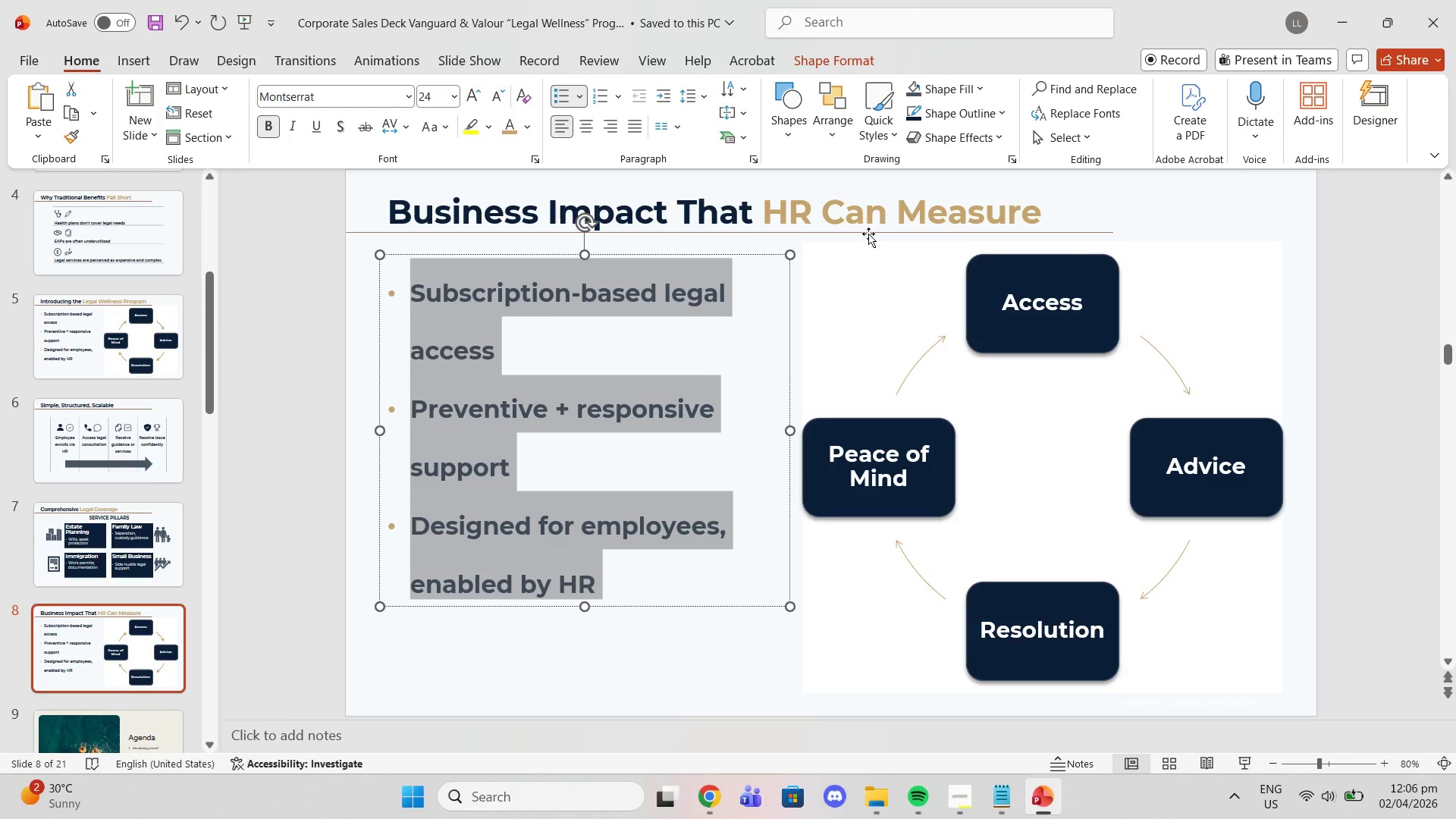 
key(Control+V)
 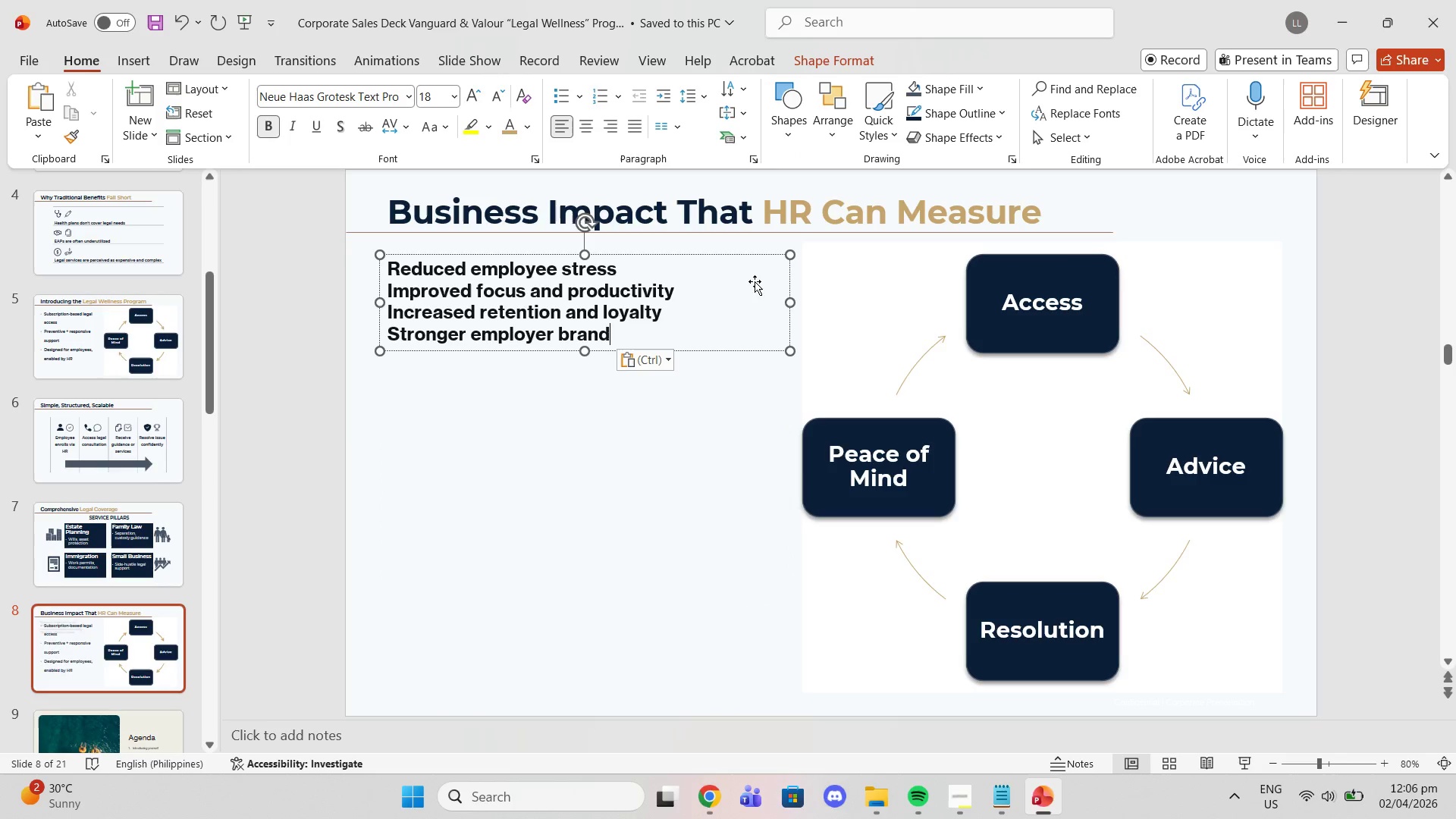 
key(Control+ControlLeft)
 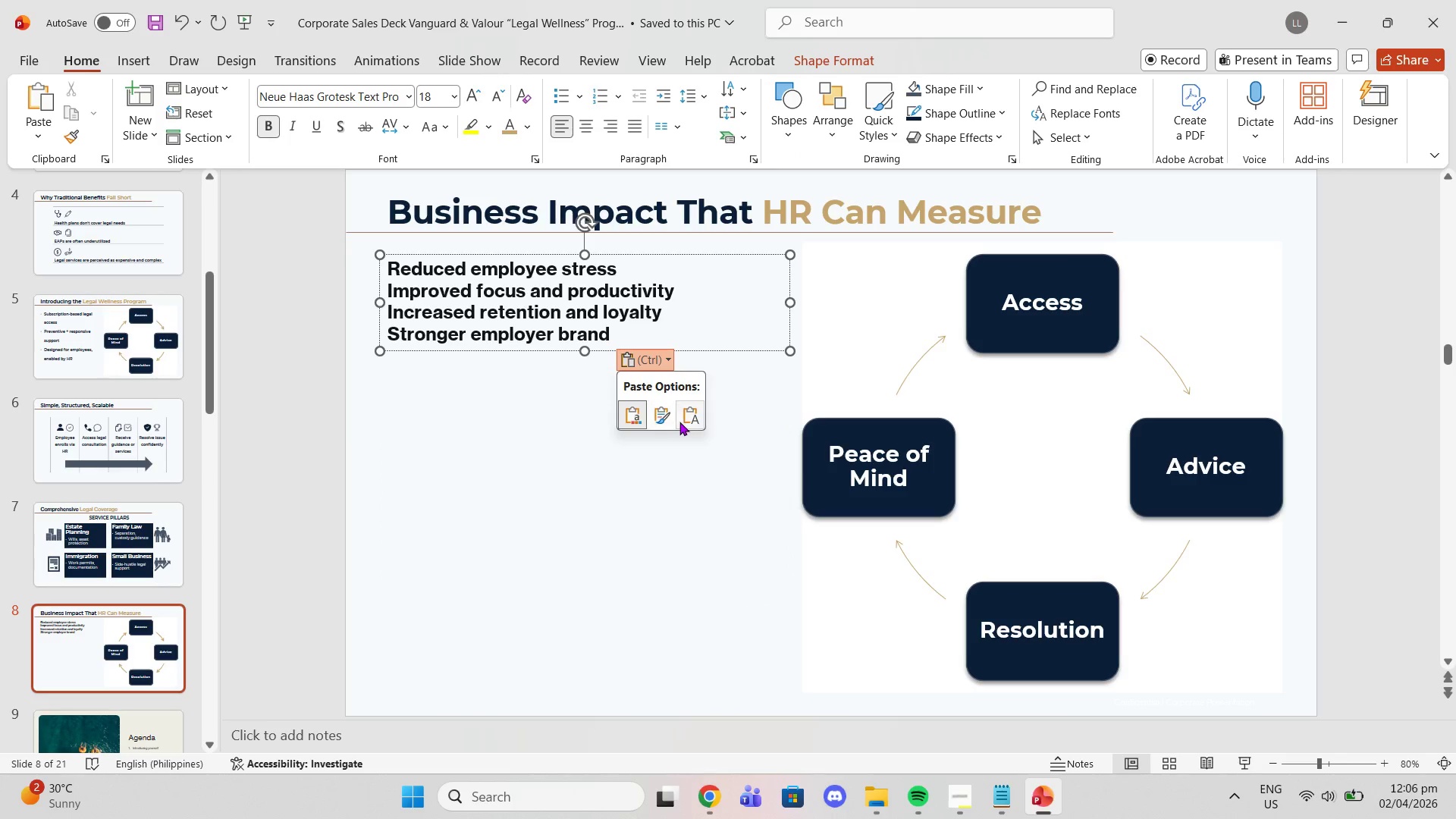 
left_click([689, 422])
 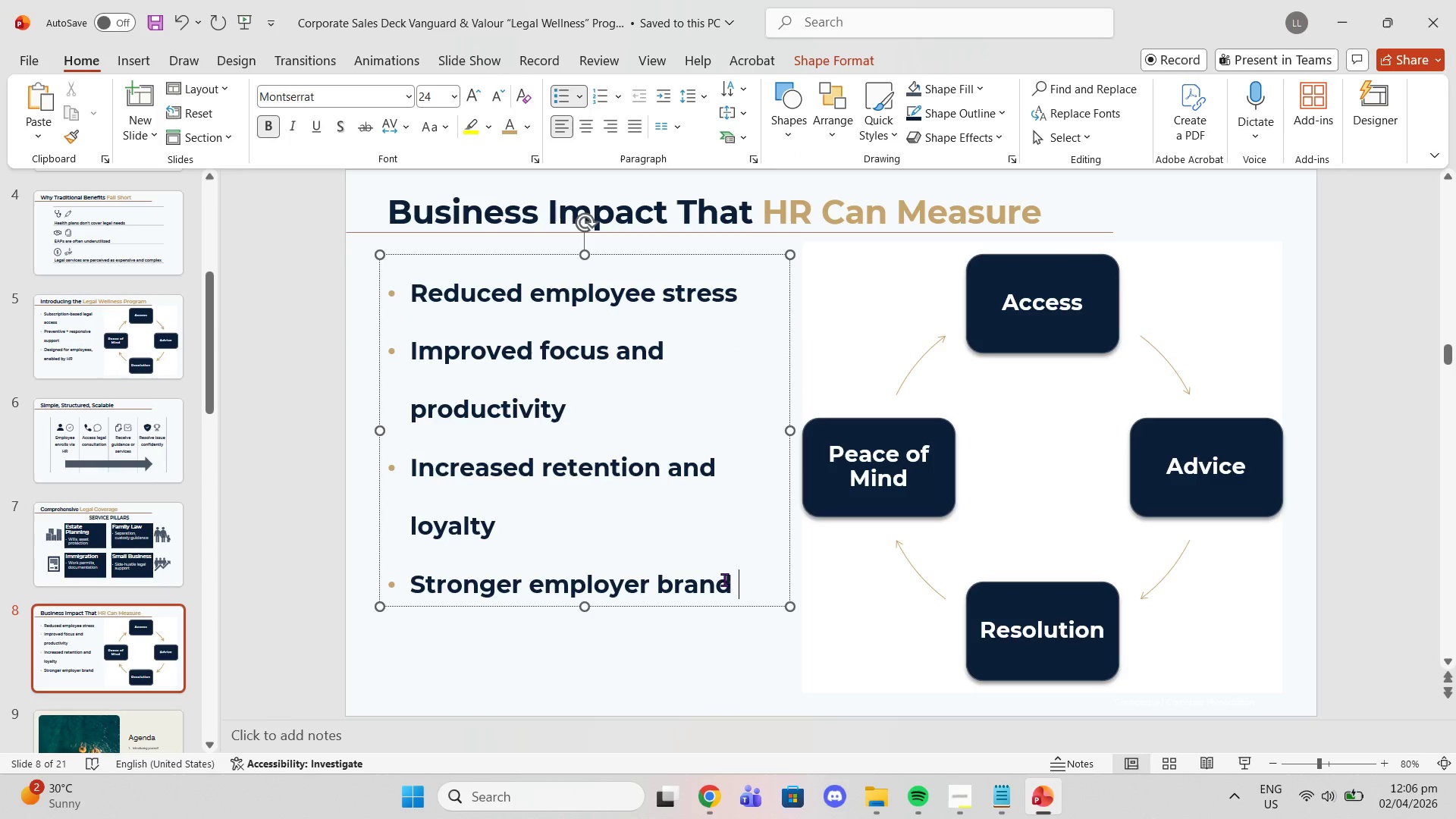 
left_click_drag(start_coordinate=[731, 580], to_coordinate=[388, 278])
 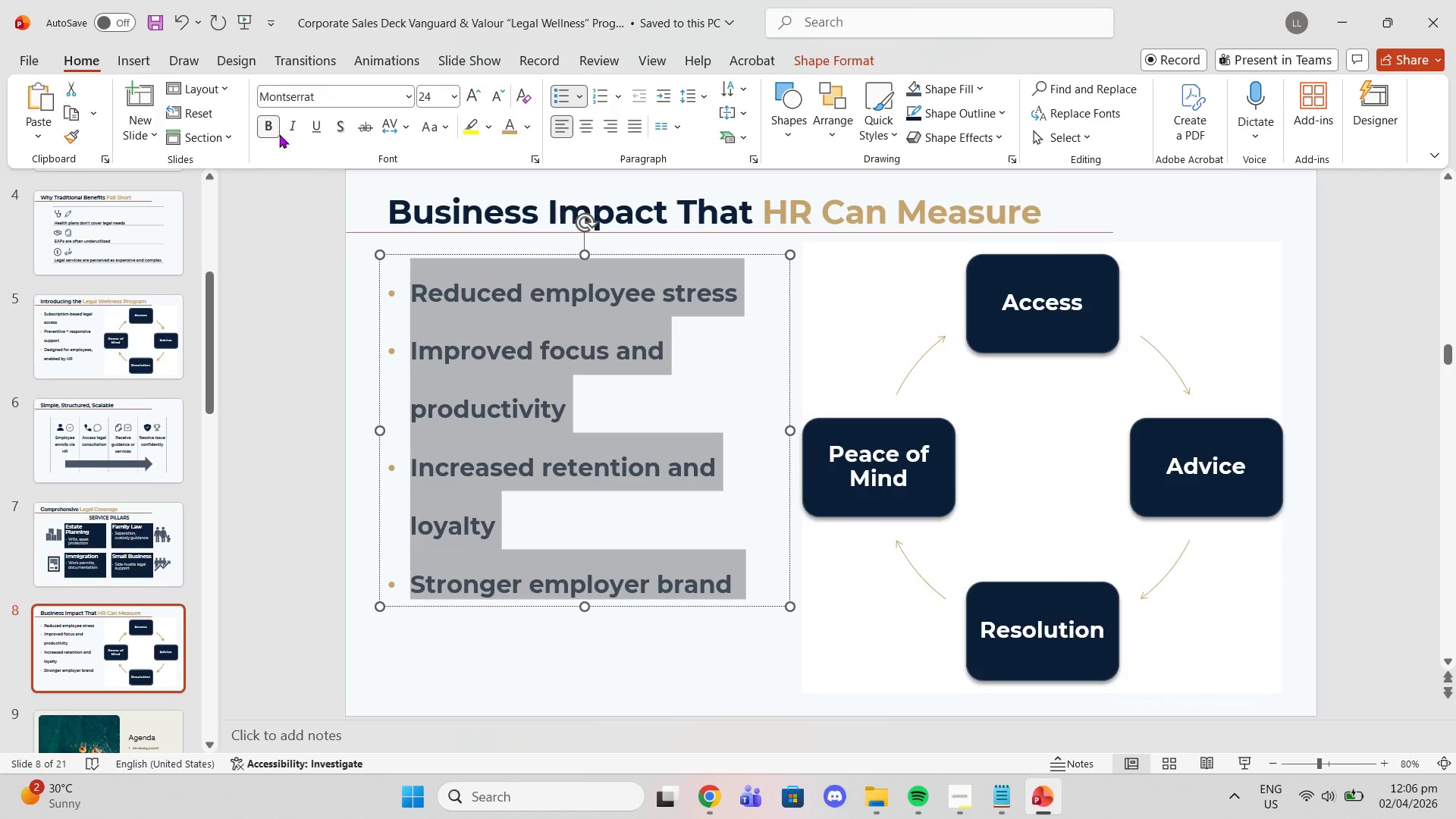 
left_click([262, 123])
 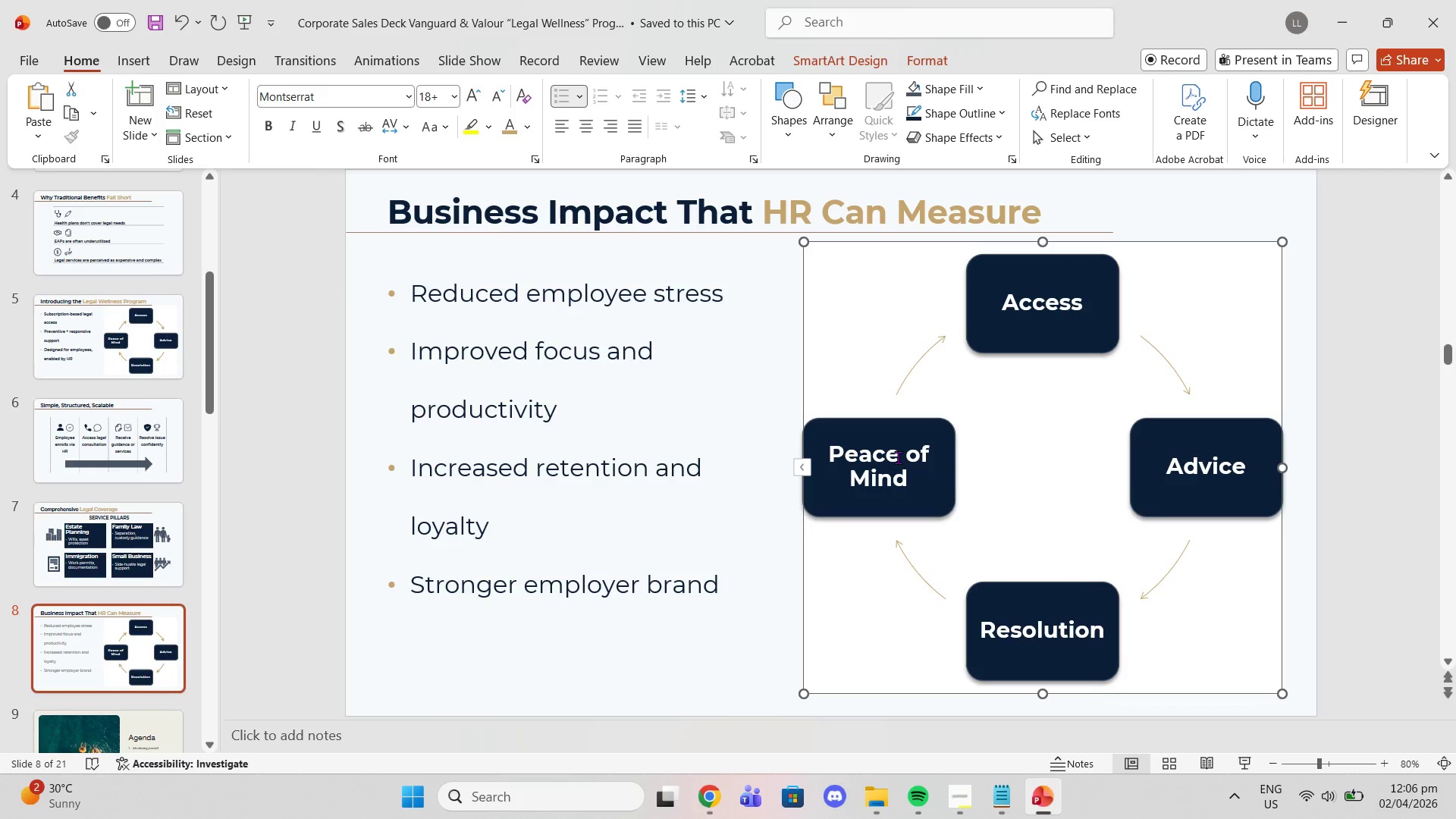 
key(Delete)
 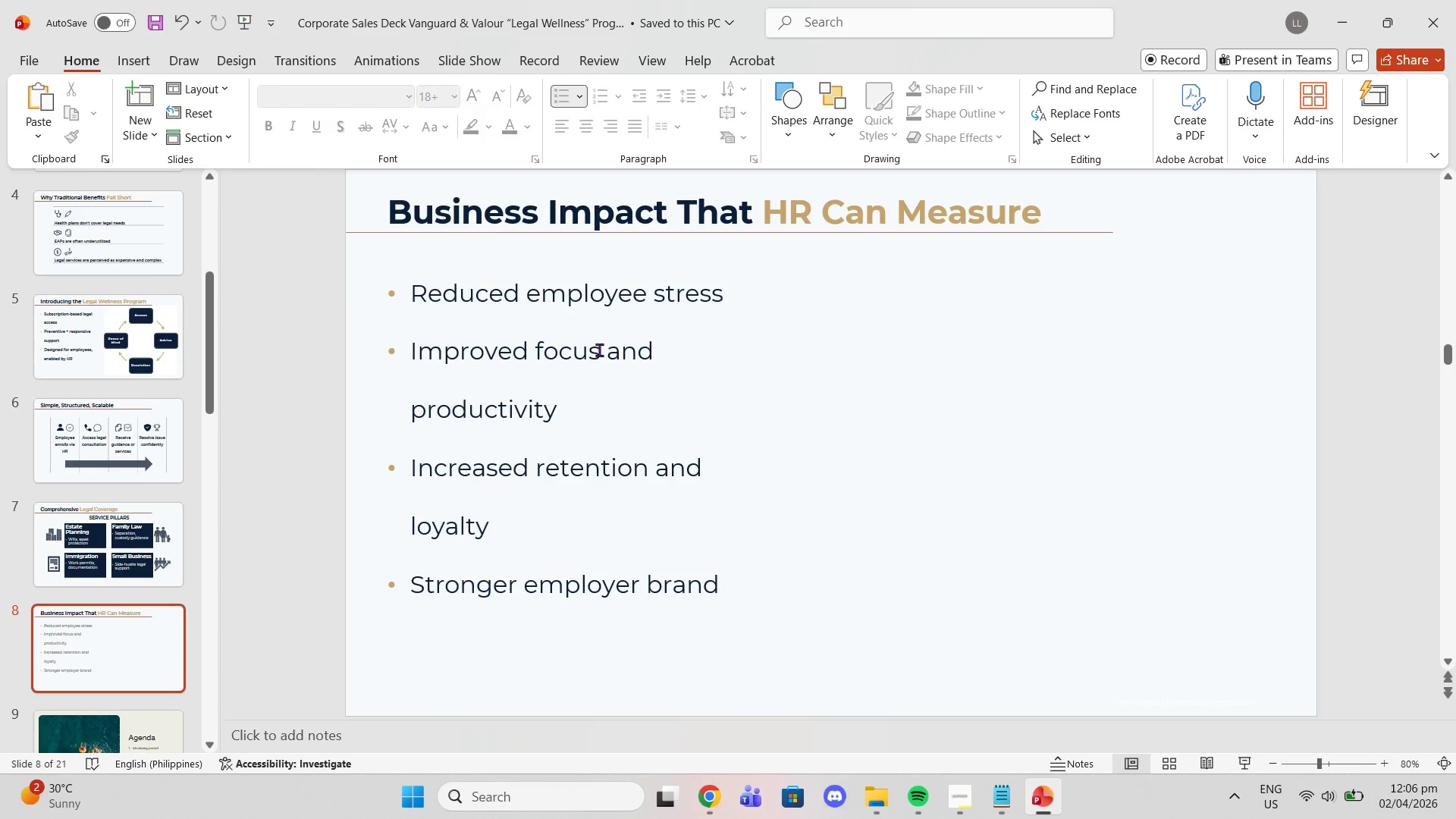 
left_click([447, 315])
 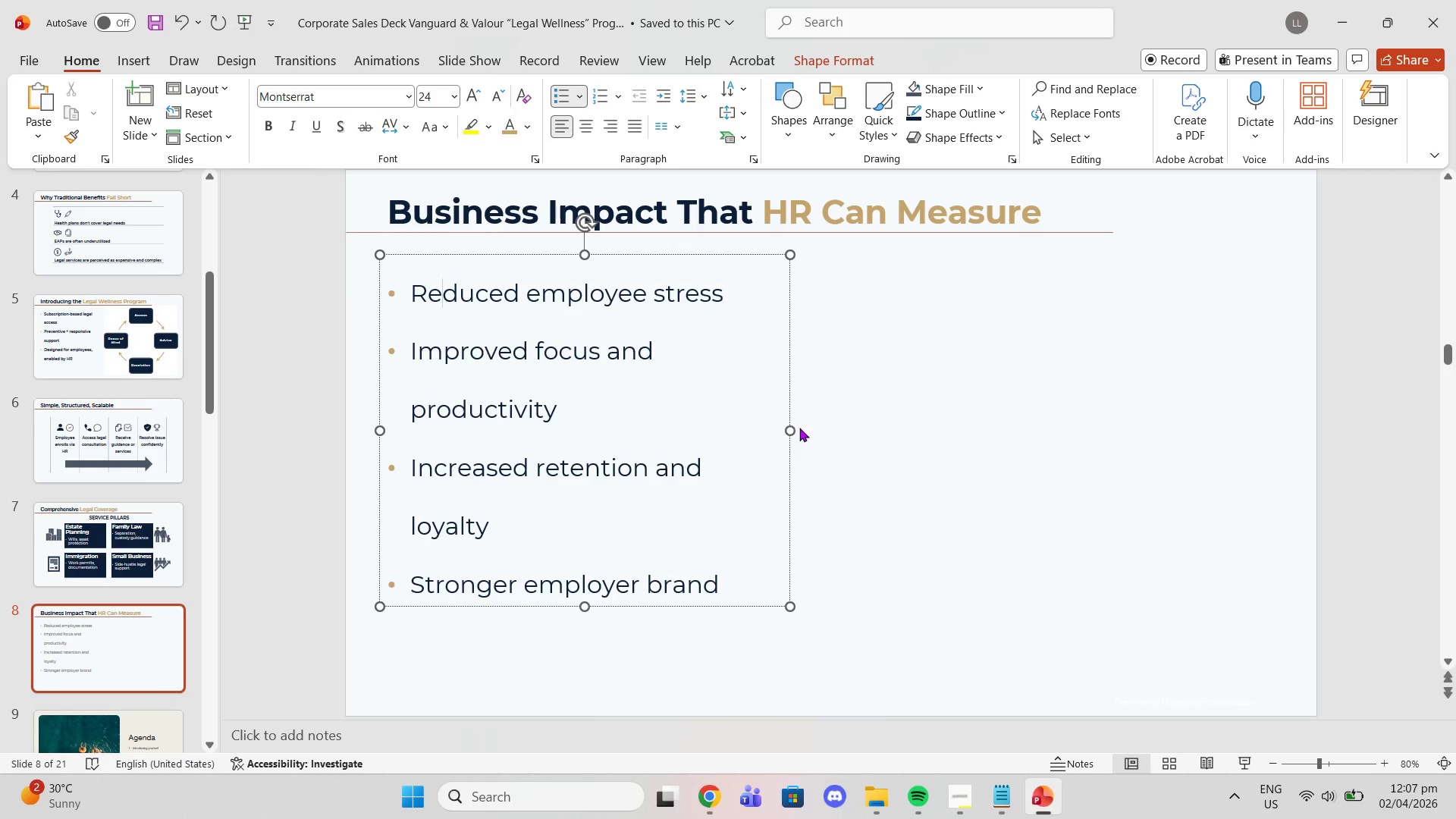 
left_click_drag(start_coordinate=[792, 427], to_coordinate=[1120, 391])
 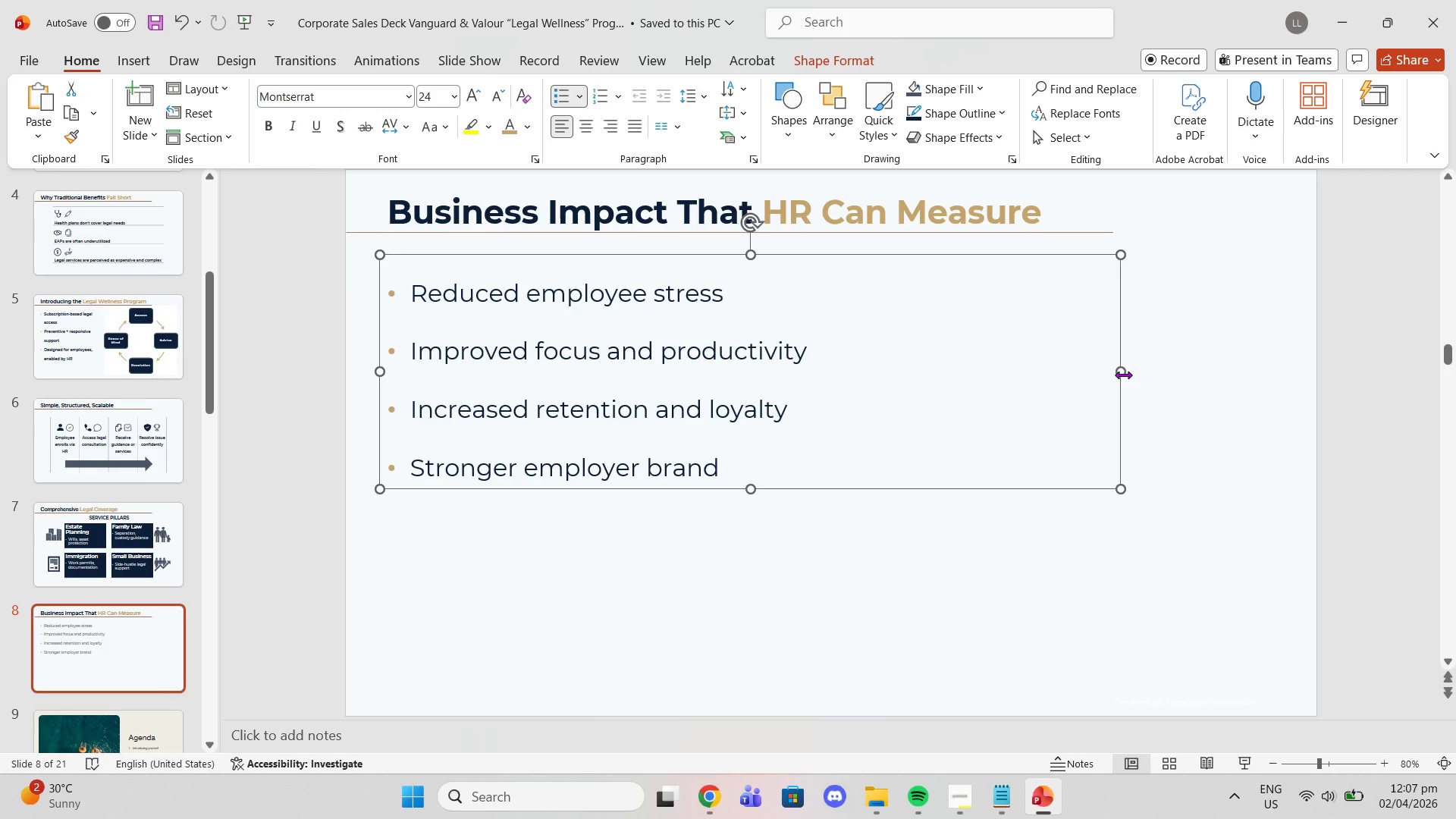 
left_click_drag(start_coordinate=[1123, 375], to_coordinate=[1260, 364])
 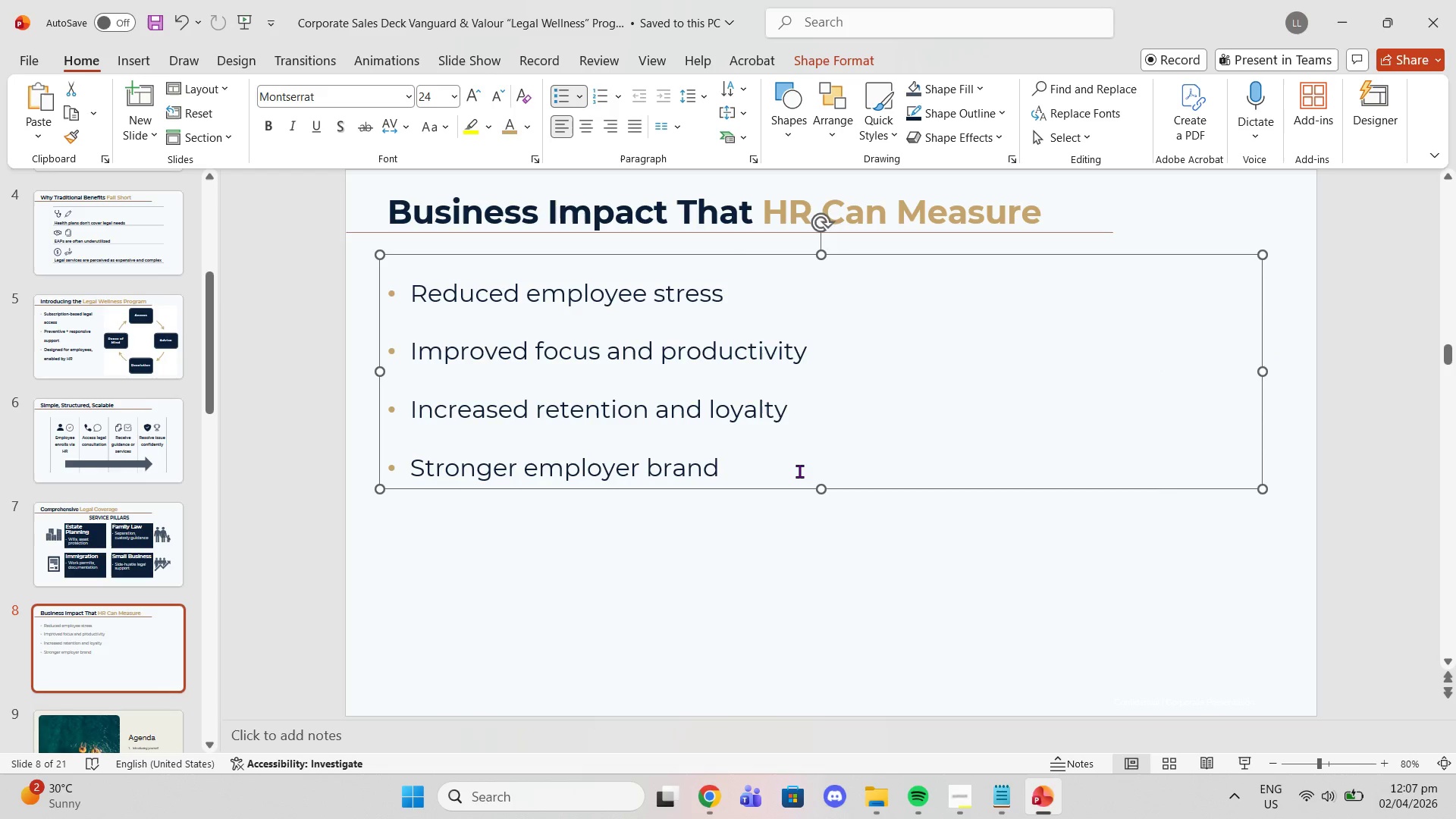 
left_click_drag(start_coordinate=[793, 472], to_coordinate=[367, 310])
 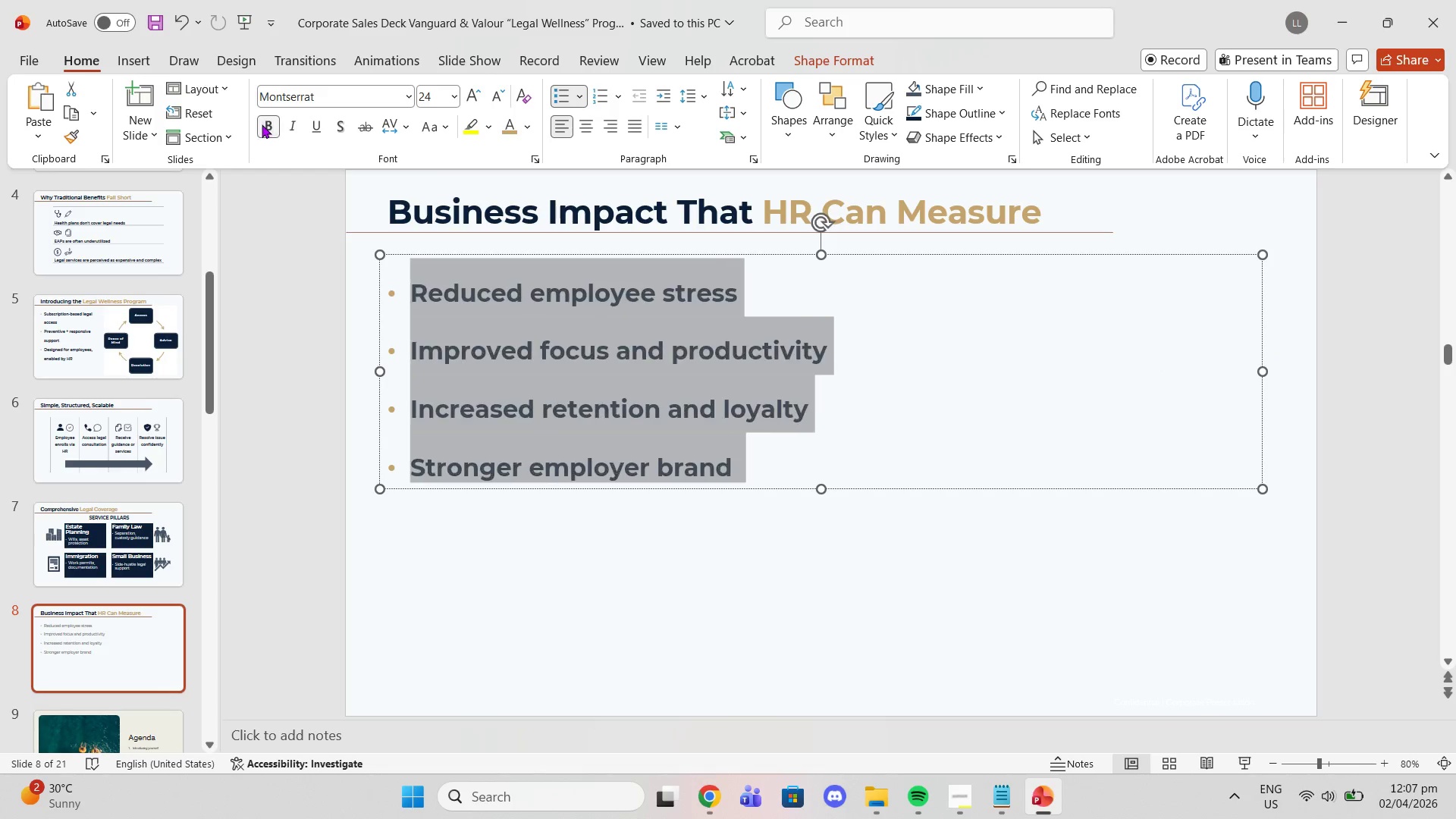 
double_click([319, 312])
 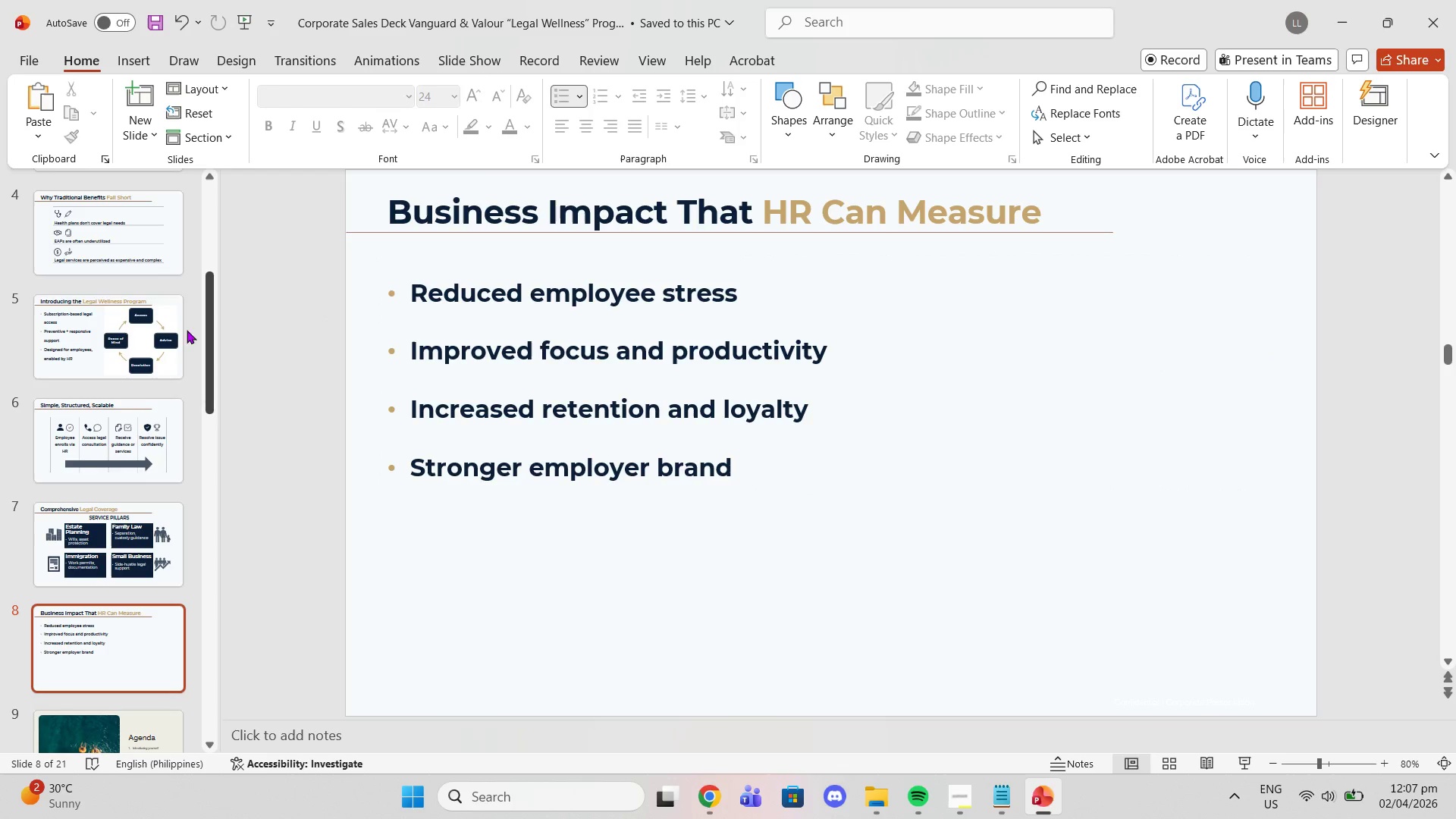 
left_click([88, 332])
 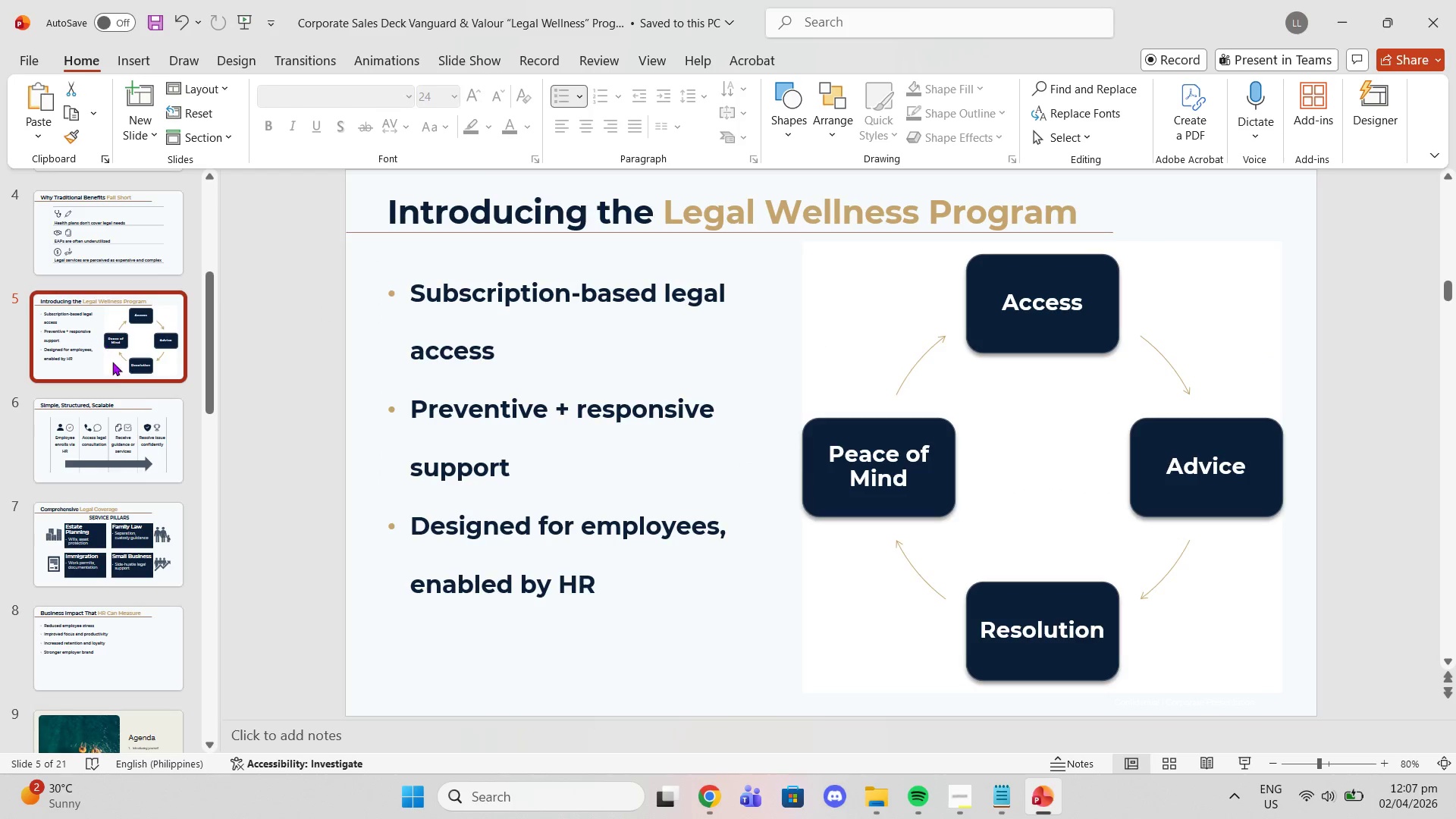 
scroll: coordinate [111, 359], scroll_direction: up, amount: 10.0
 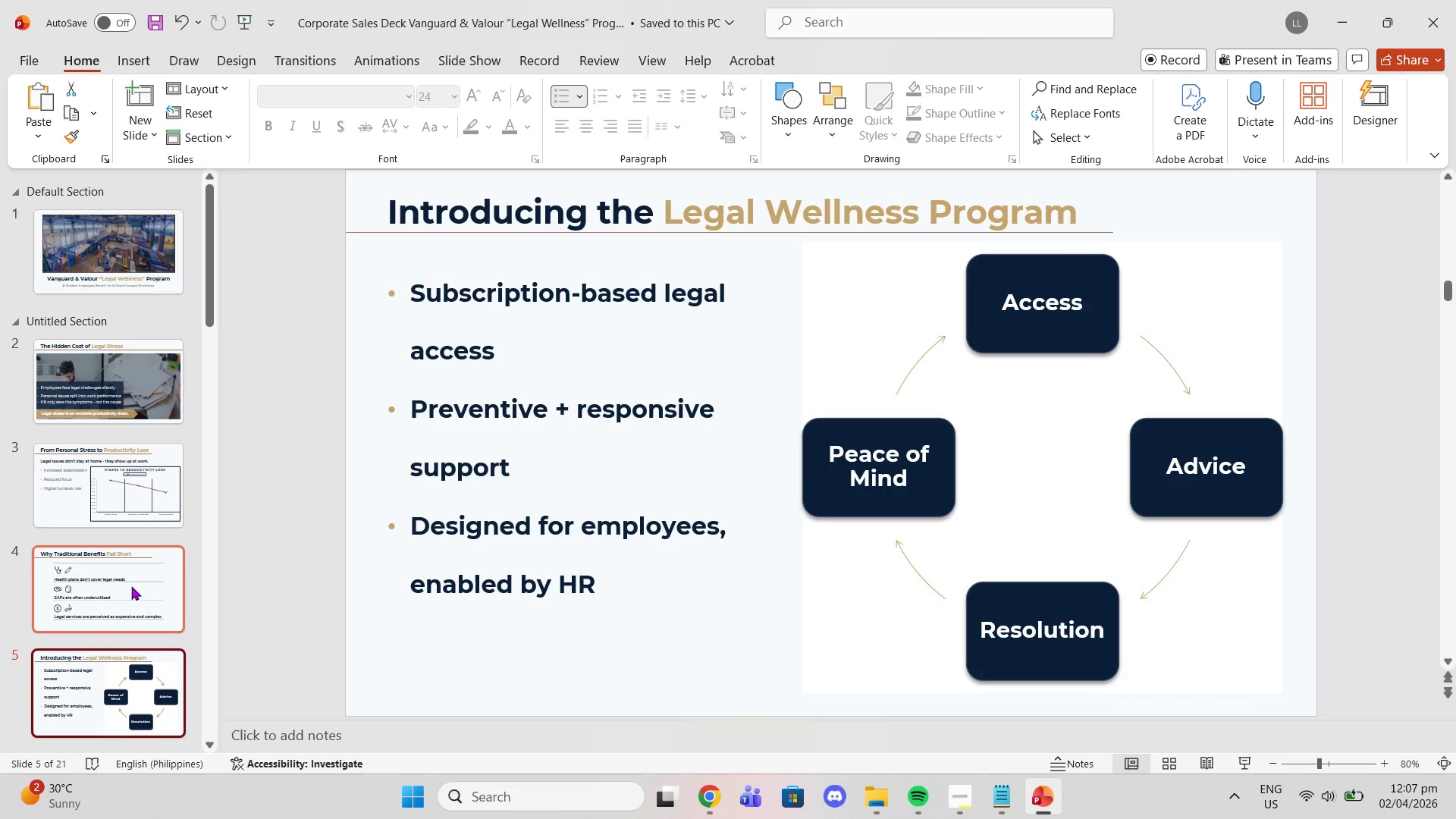 
left_click([131, 586])
 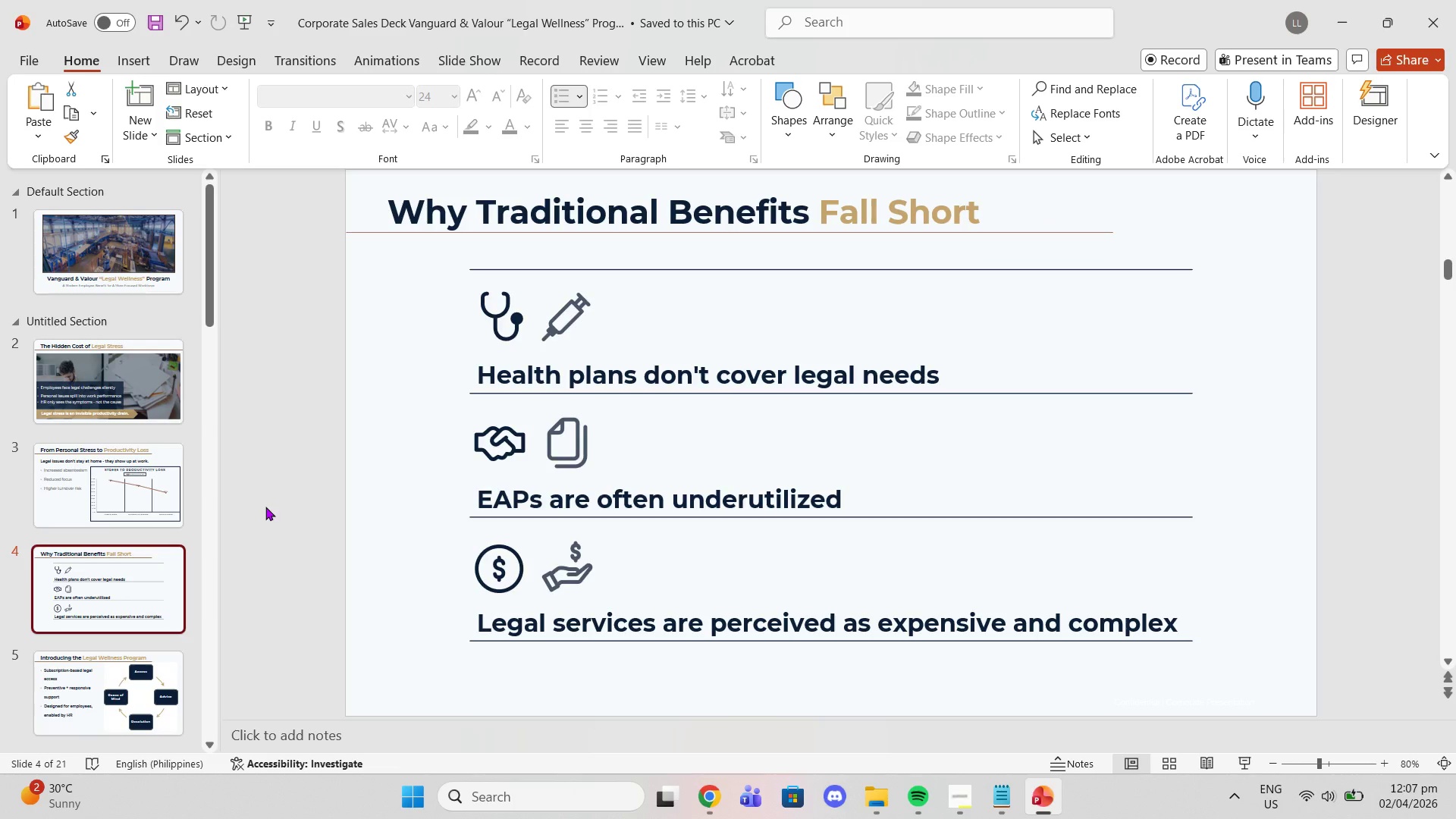 
wait(6.39)
 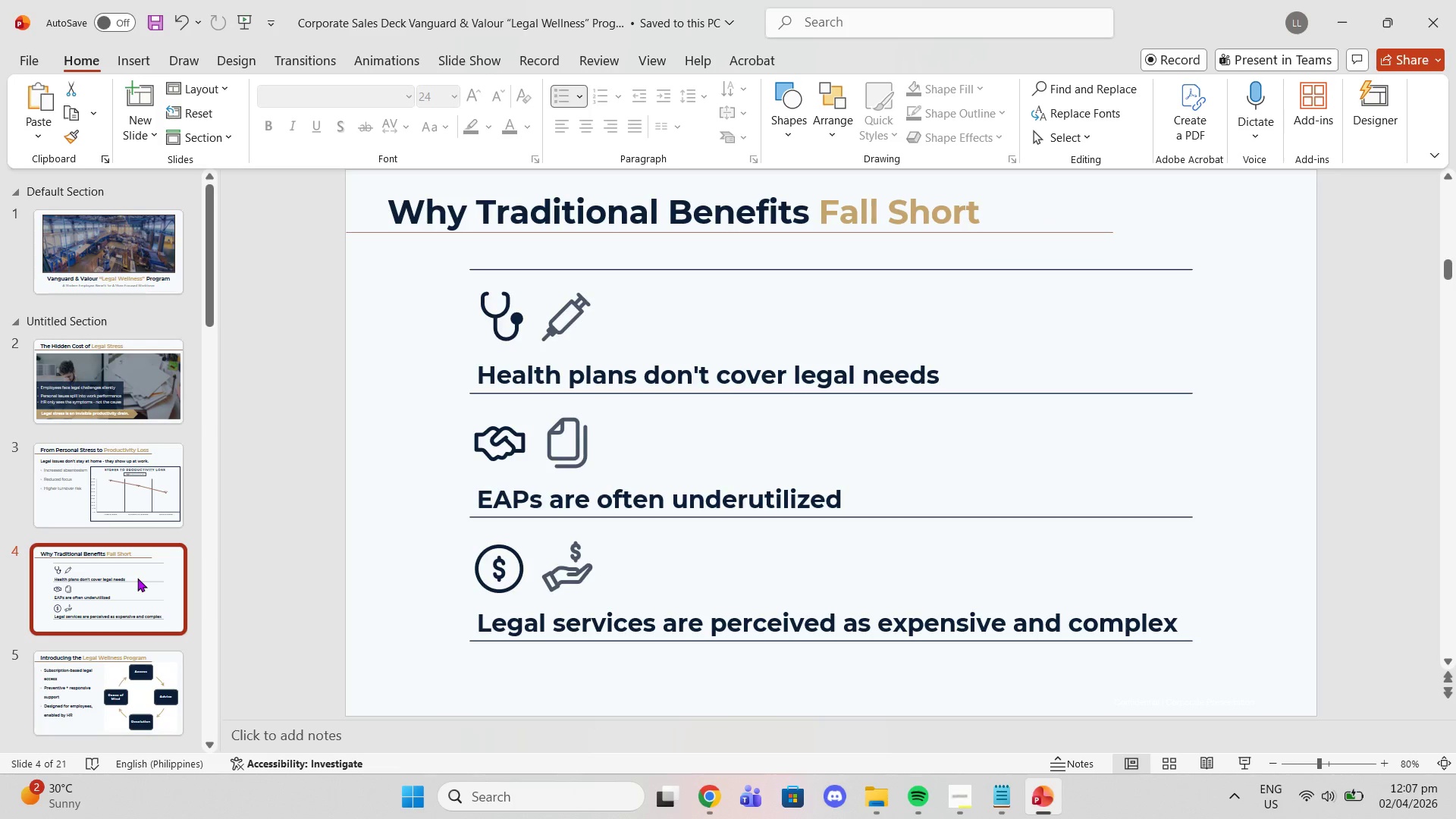 
left_click([172, 483])
 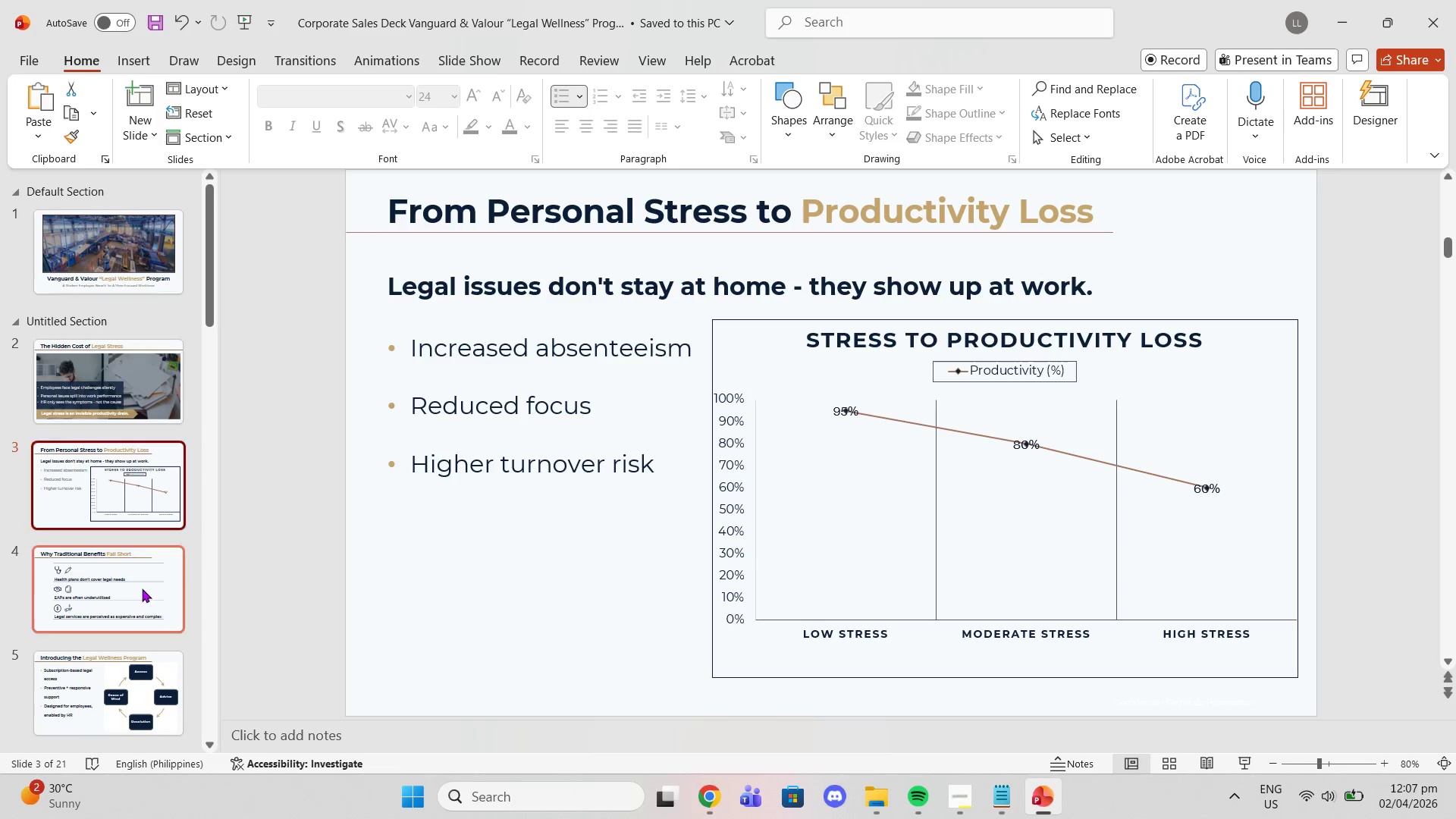 
left_click([140, 590])
 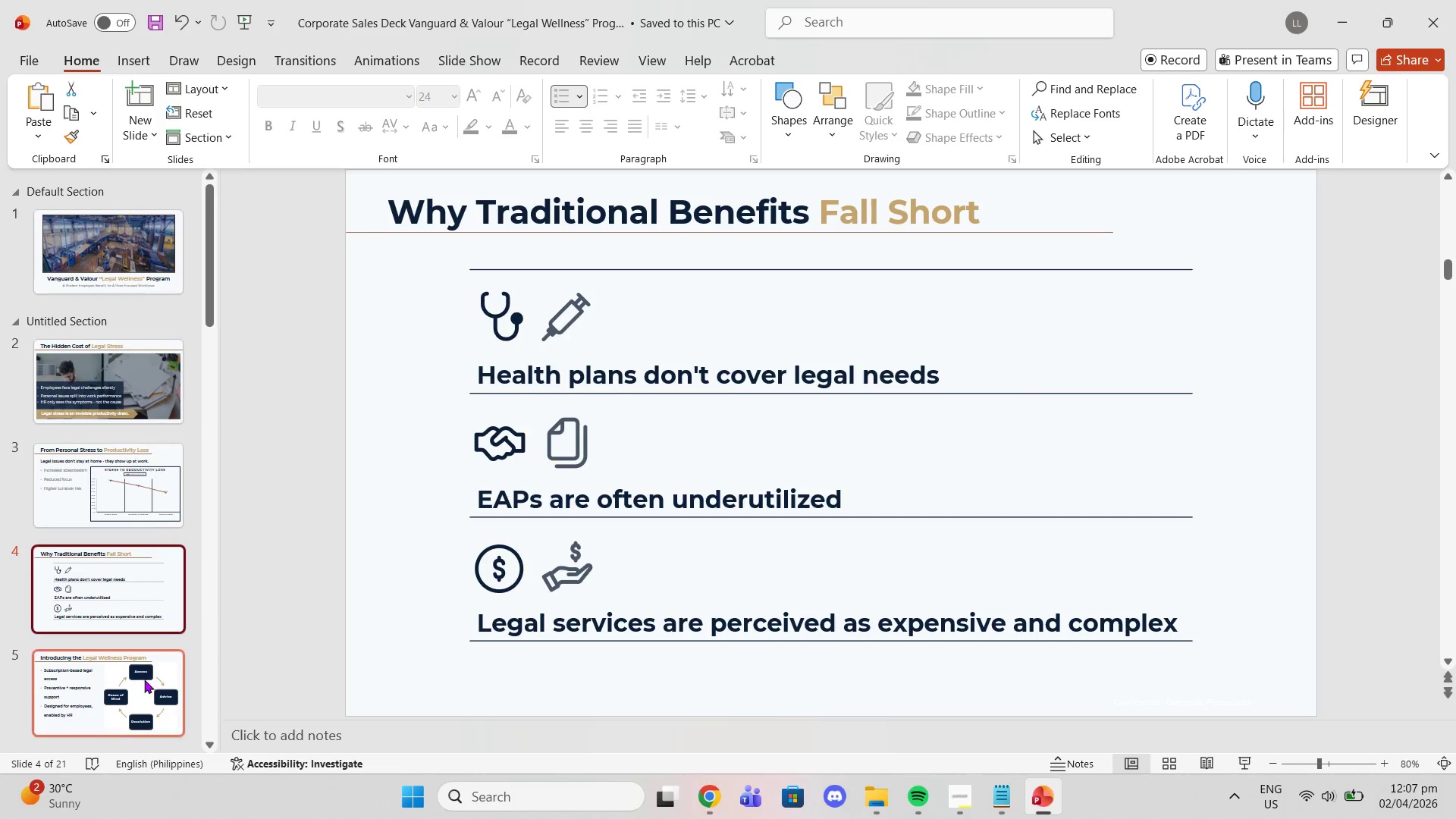 
left_click([145, 682])
 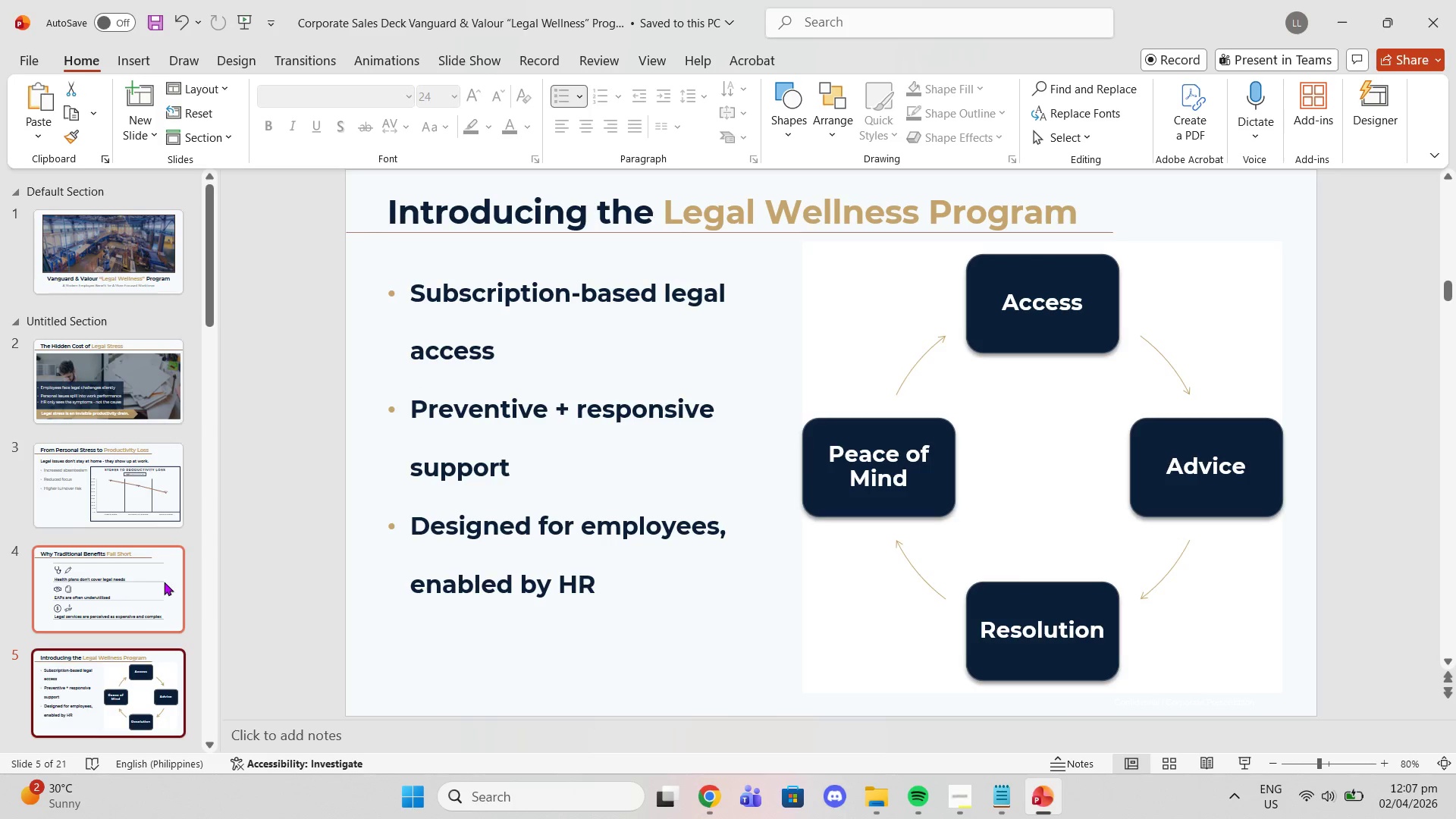 
left_click([161, 621])
 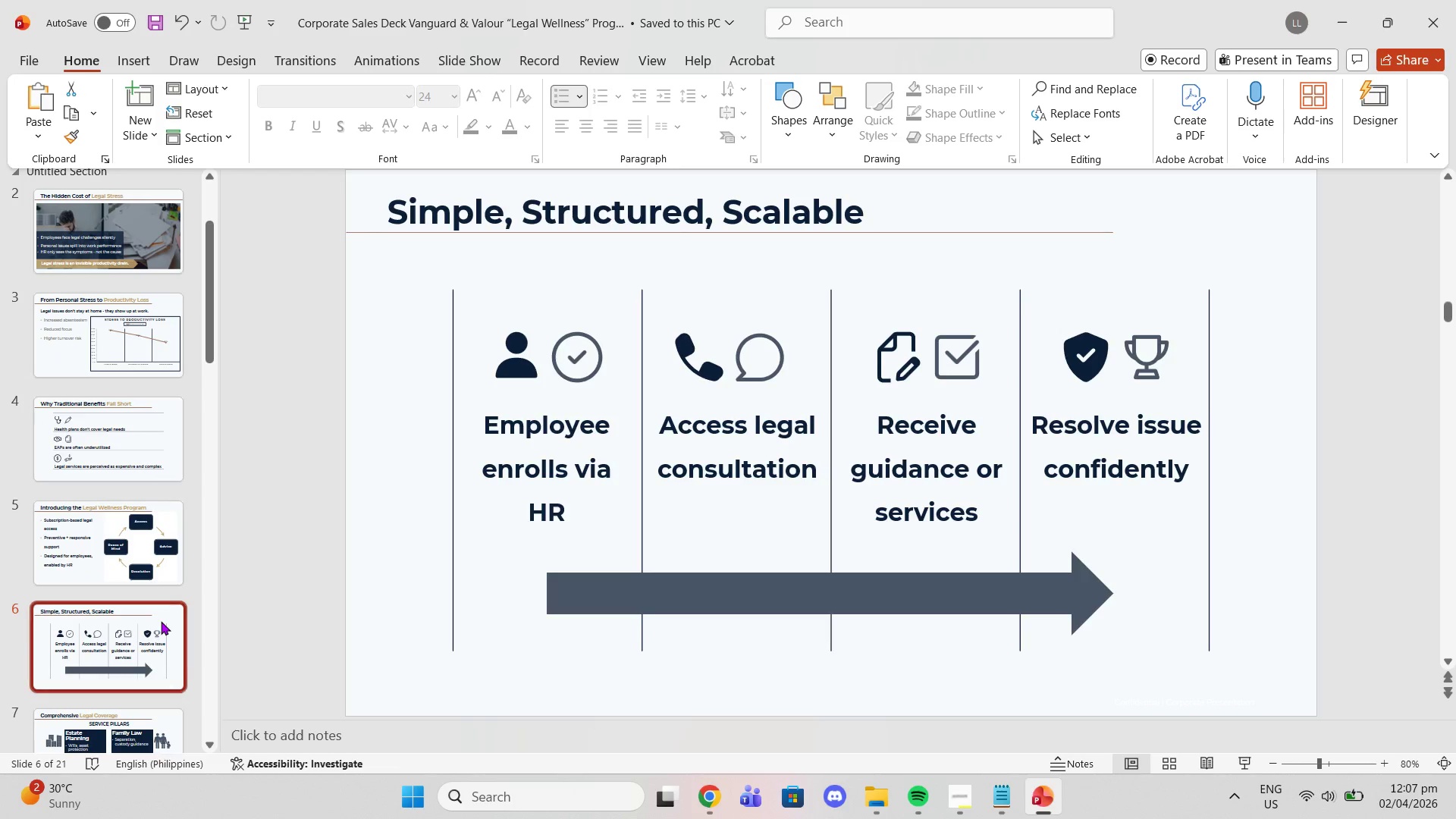 
scroll: coordinate [161, 621], scroll_direction: down, amount: 5.0
 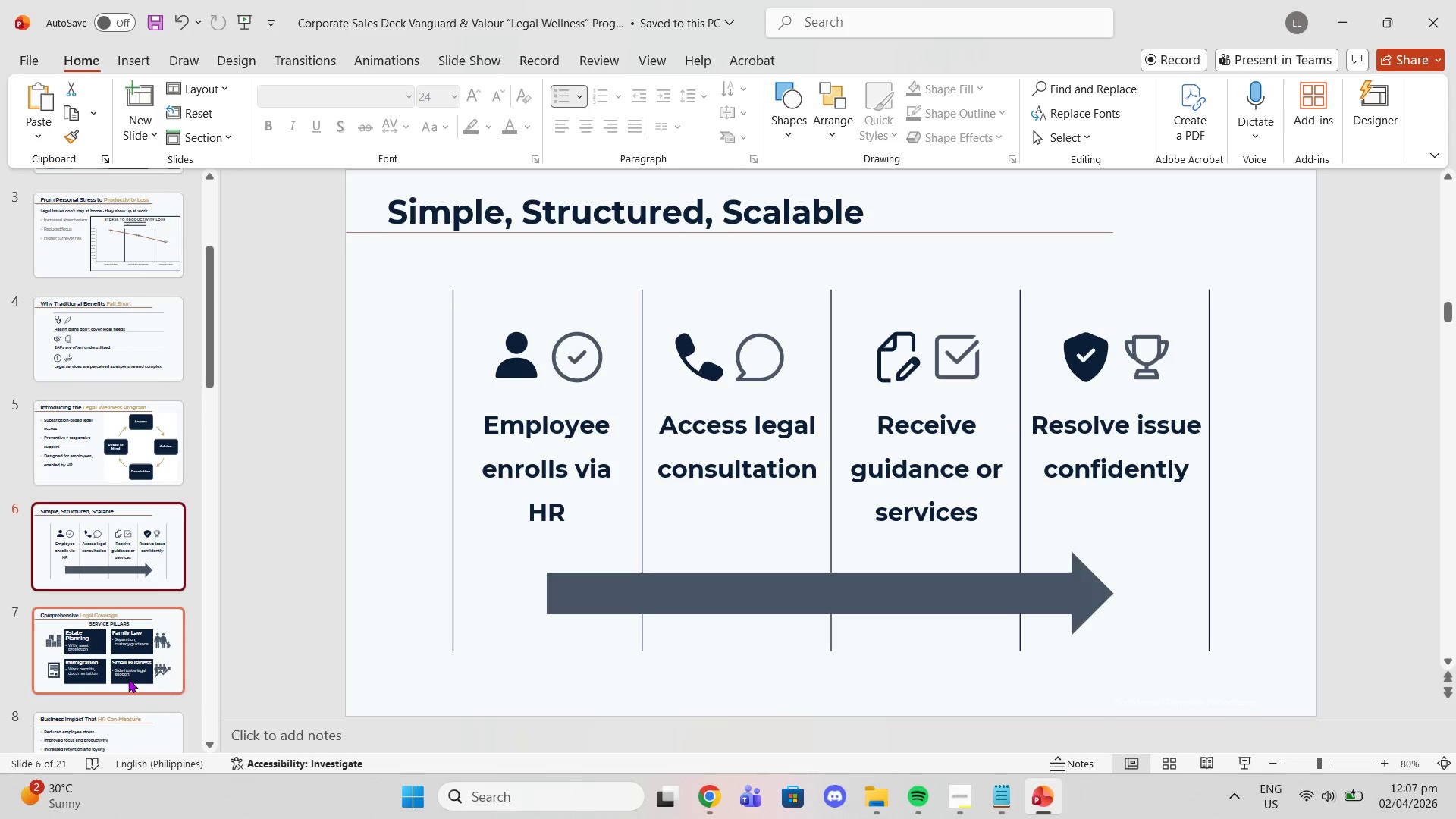 
left_click([128, 679])
 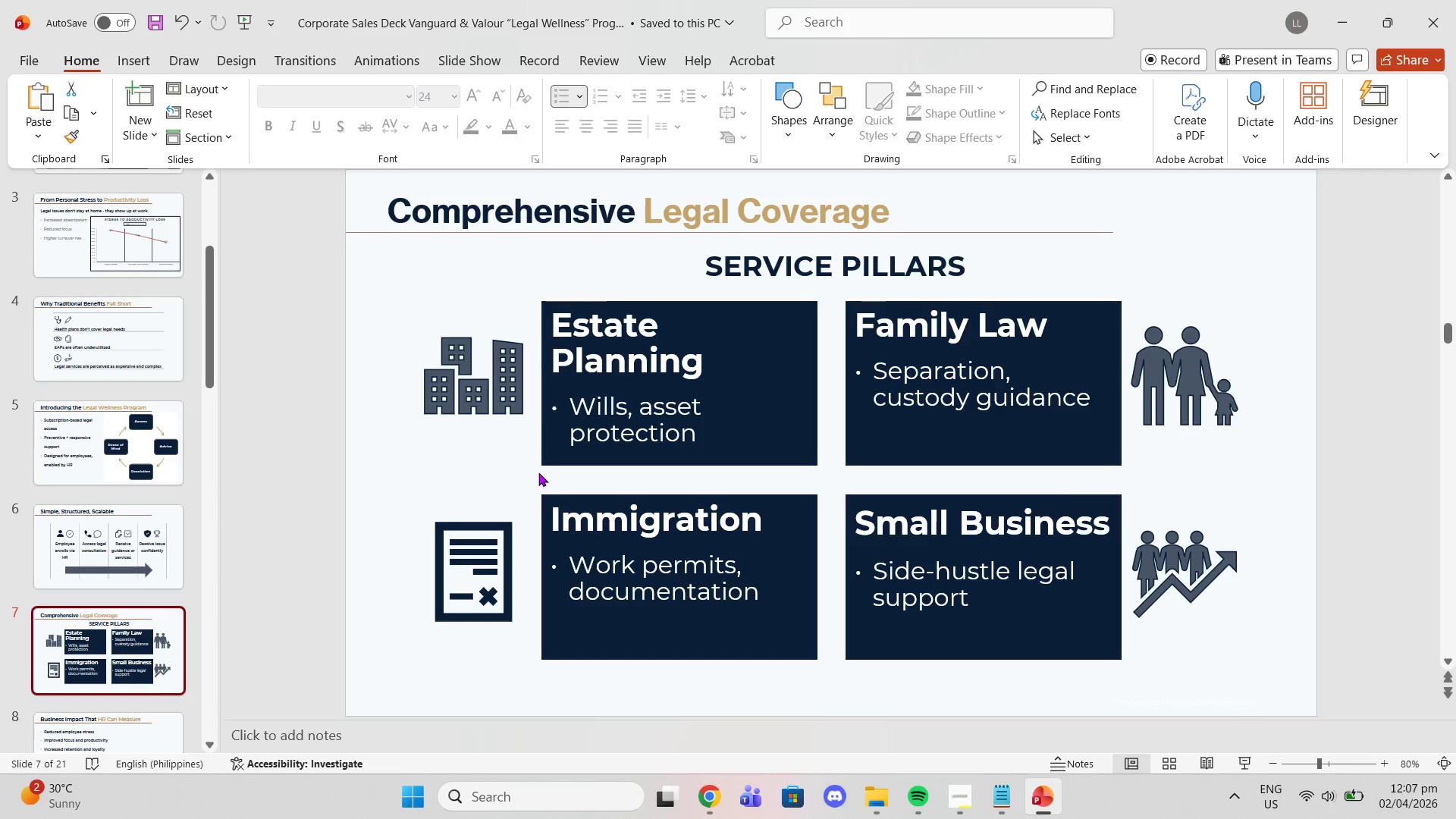 
left_click([477, 531])
 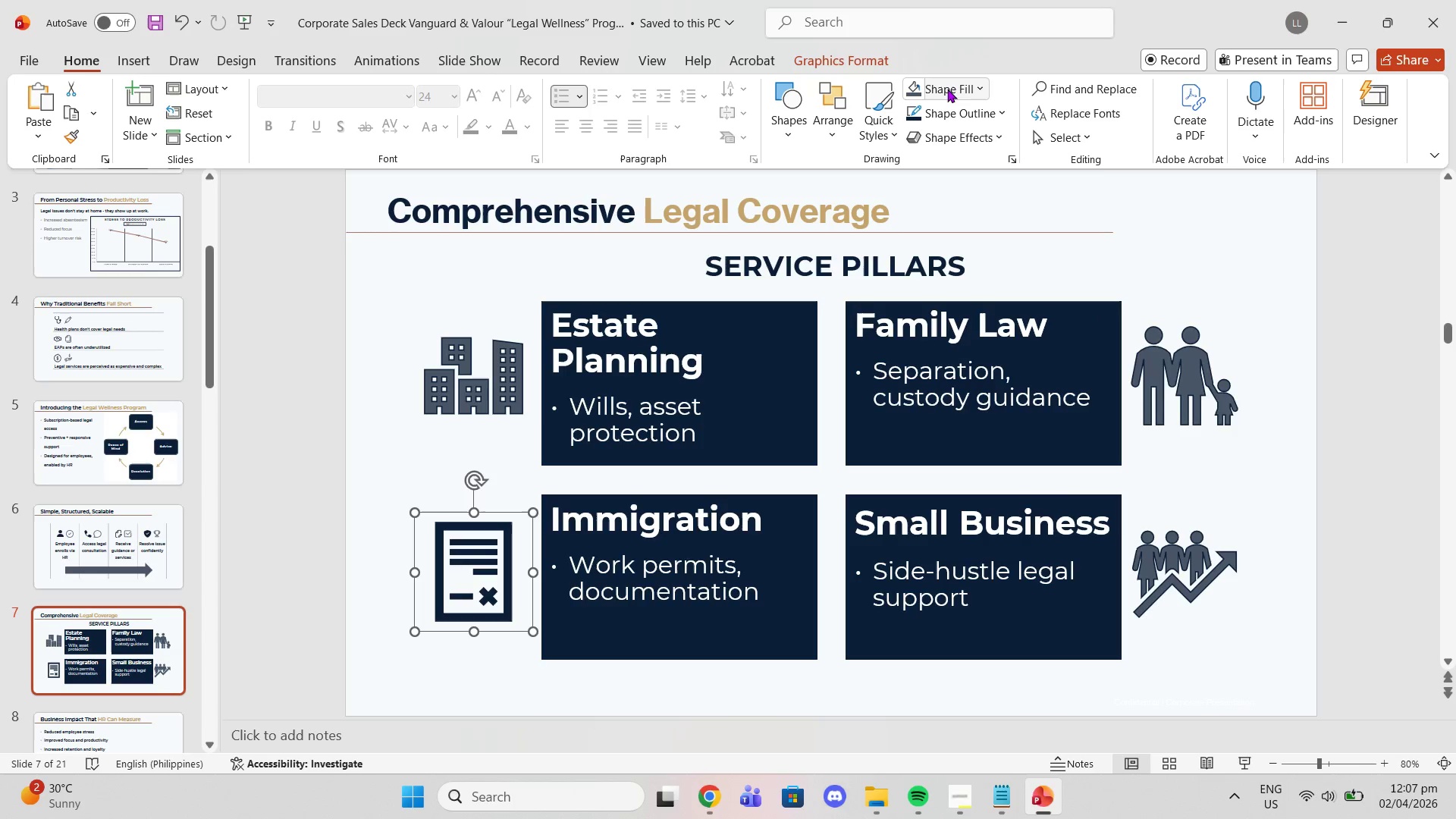 
left_click([948, 85])
 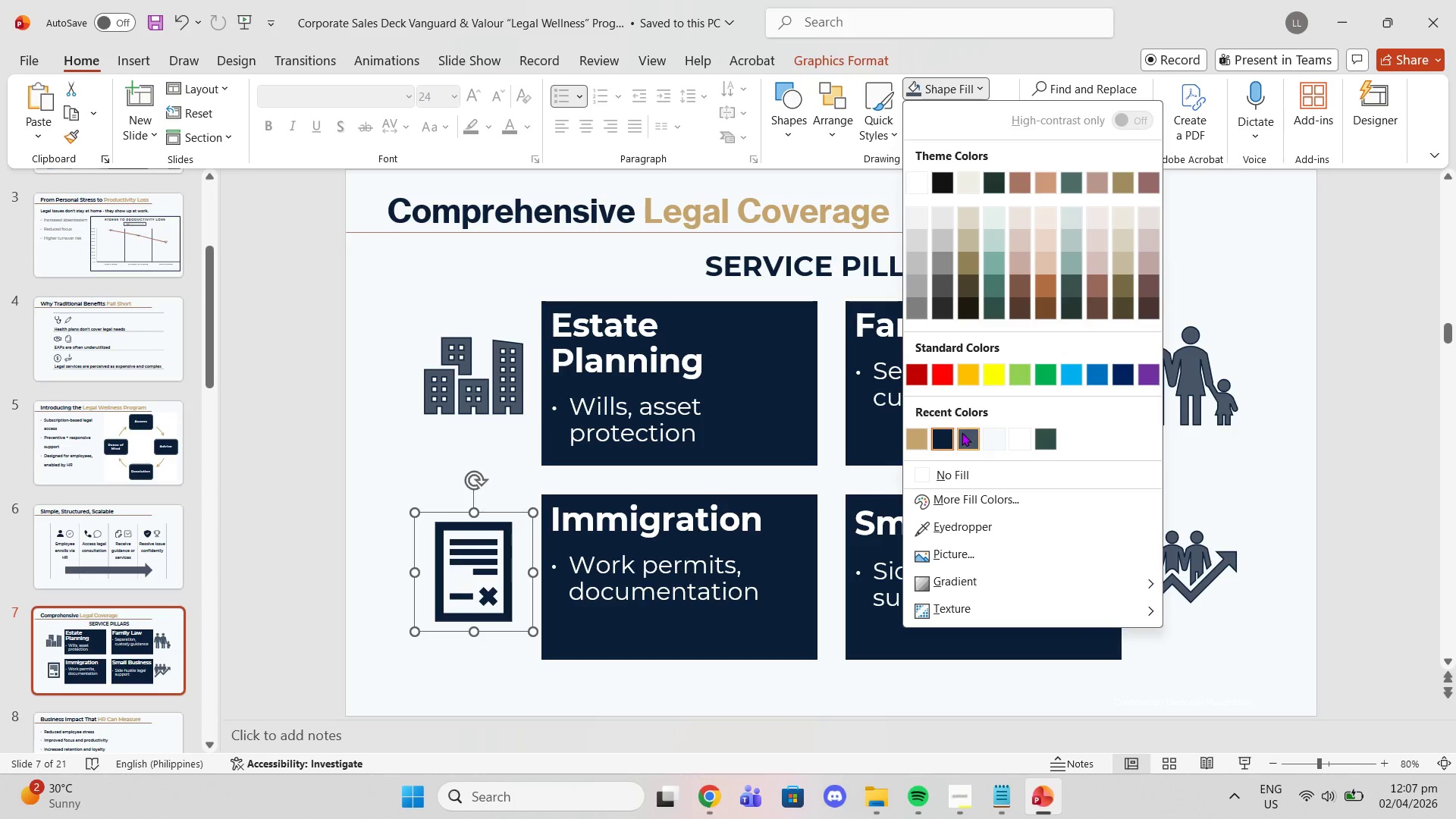 
left_click([962, 435])
 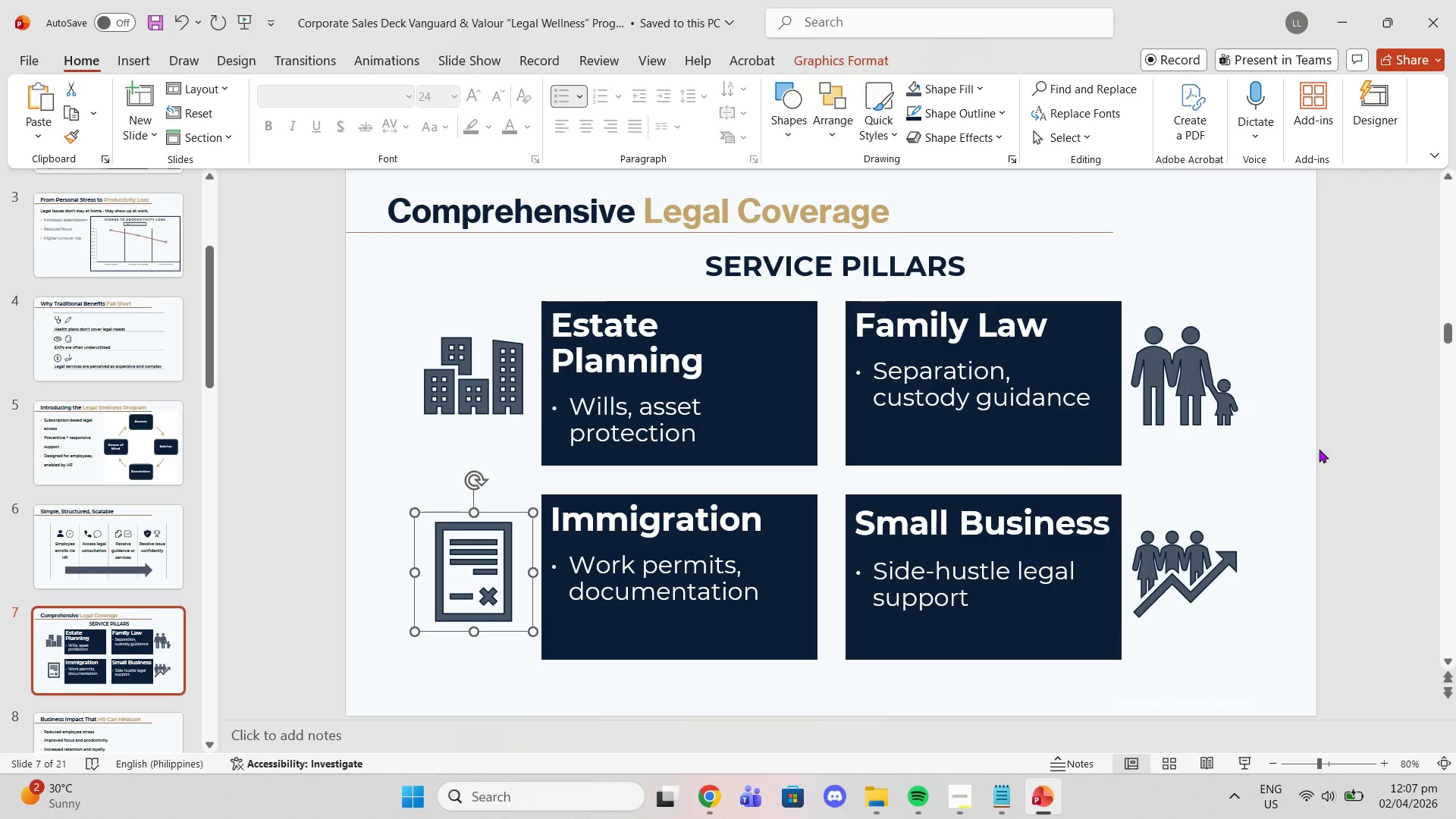 
left_click_drag(start_coordinate=[1381, 433], to_coordinate=[1376, 433])
 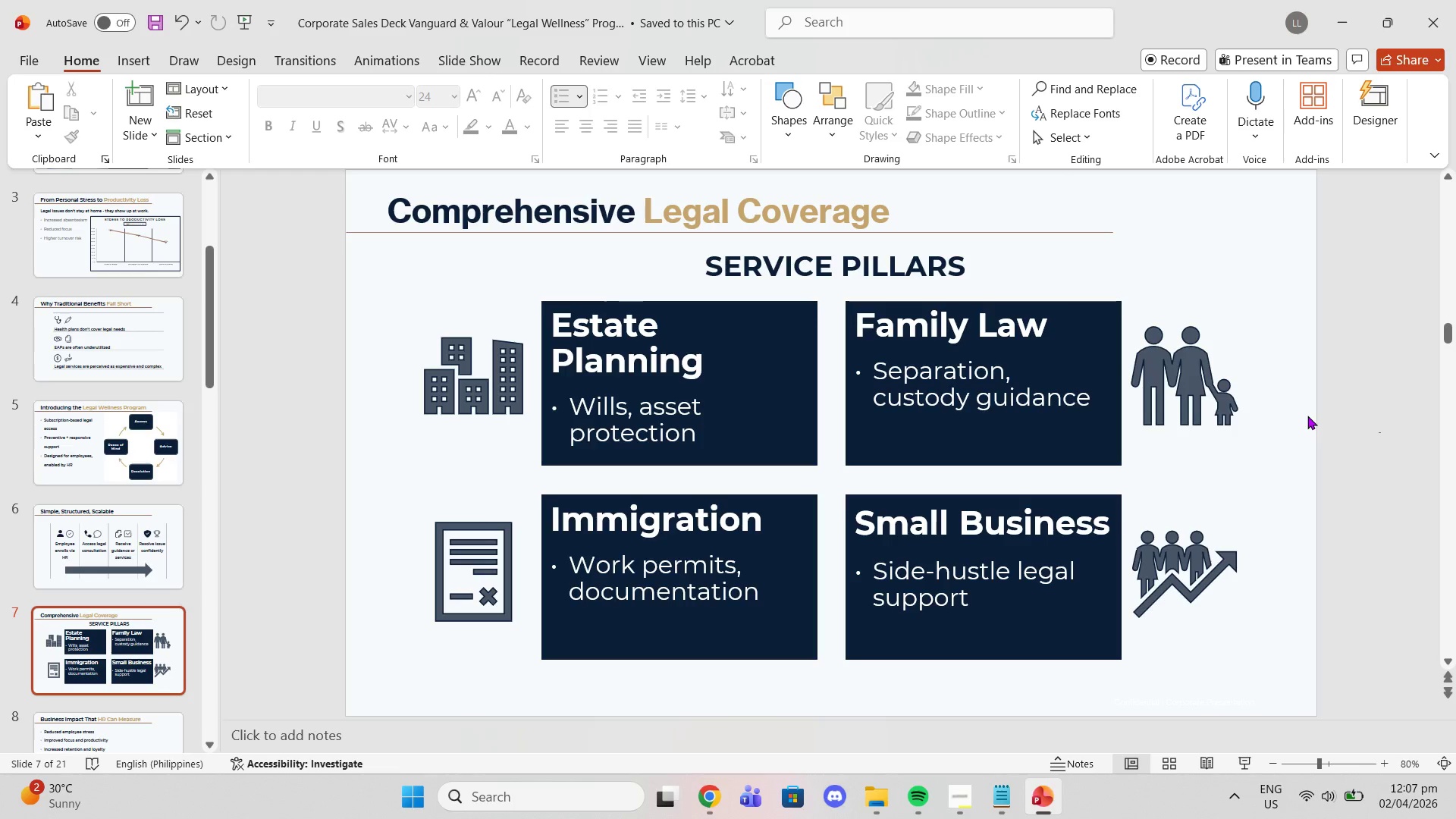 
wait(8.19)
 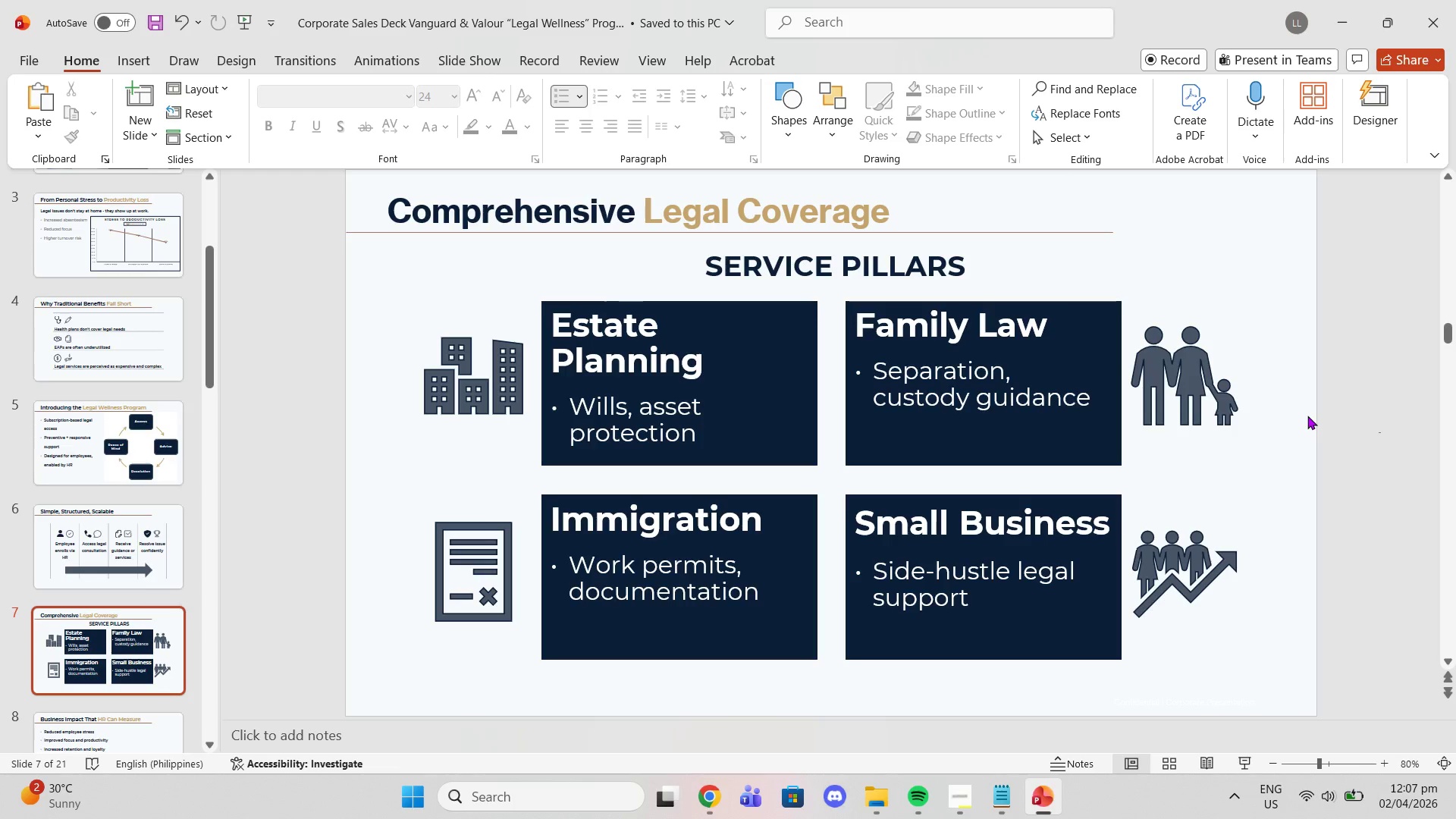 
left_click([115, 723])
 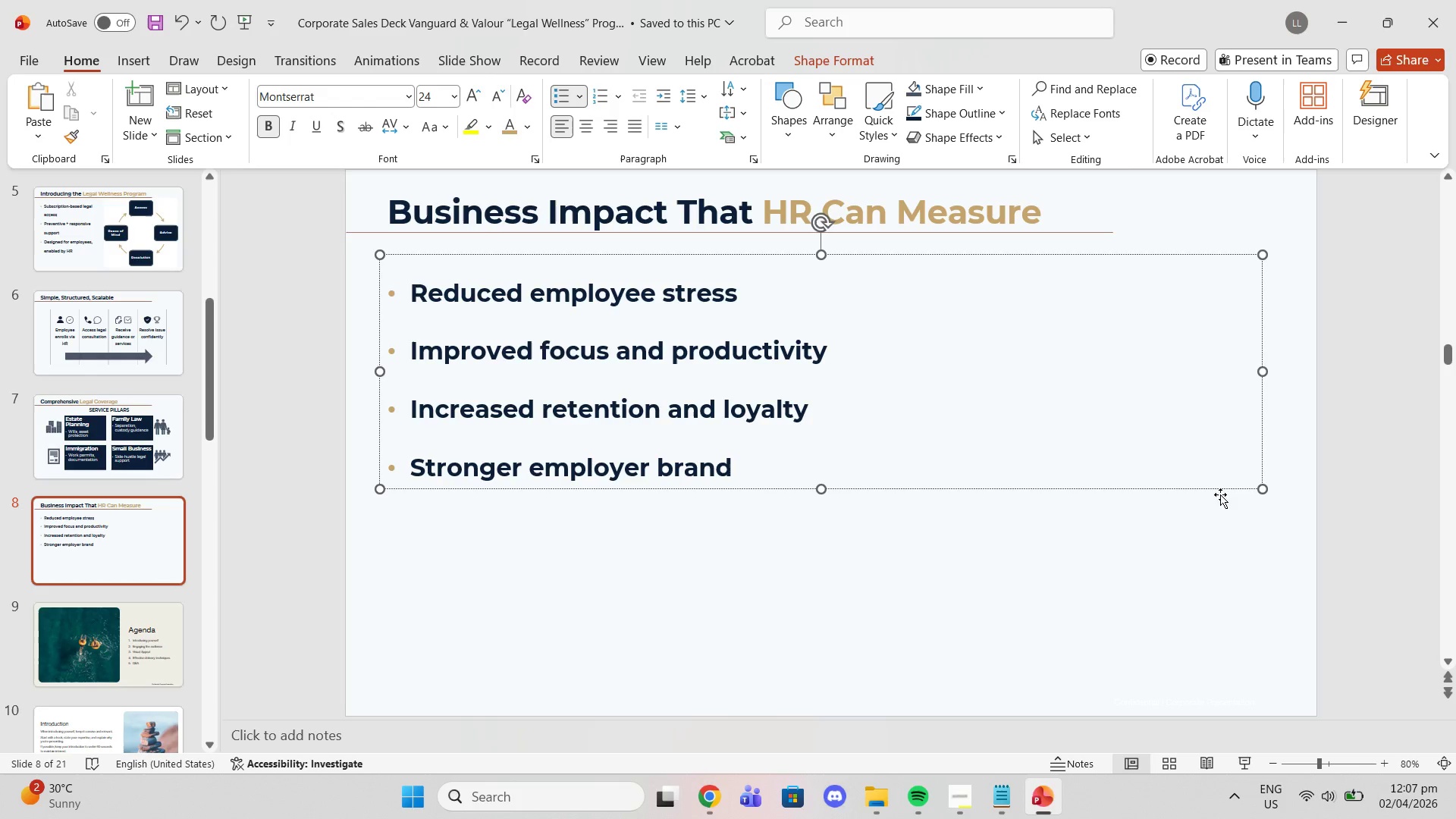 
left_click_drag(start_coordinate=[1266, 487], to_coordinate=[1209, 425])
 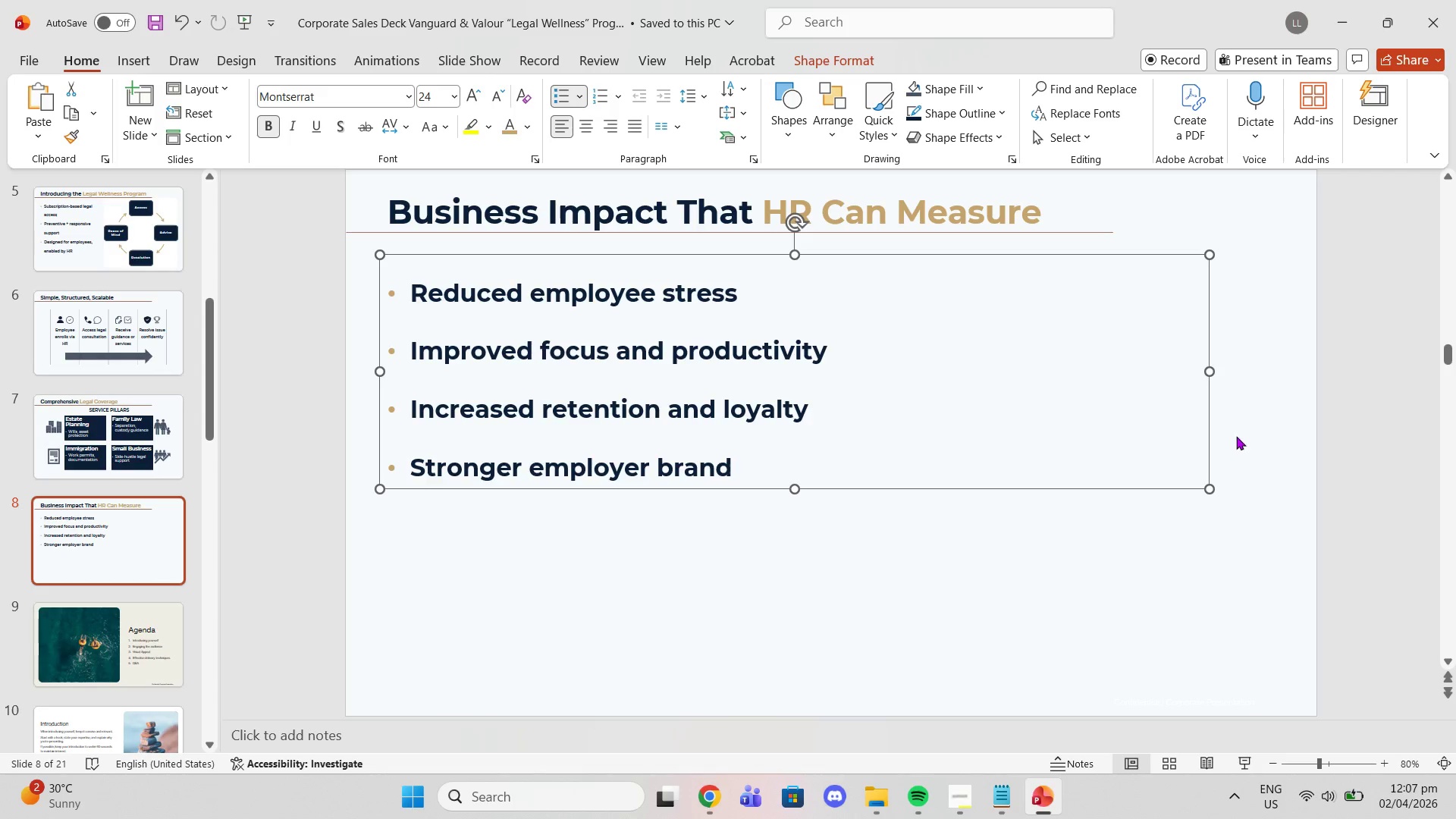 
left_click([1238, 435])
 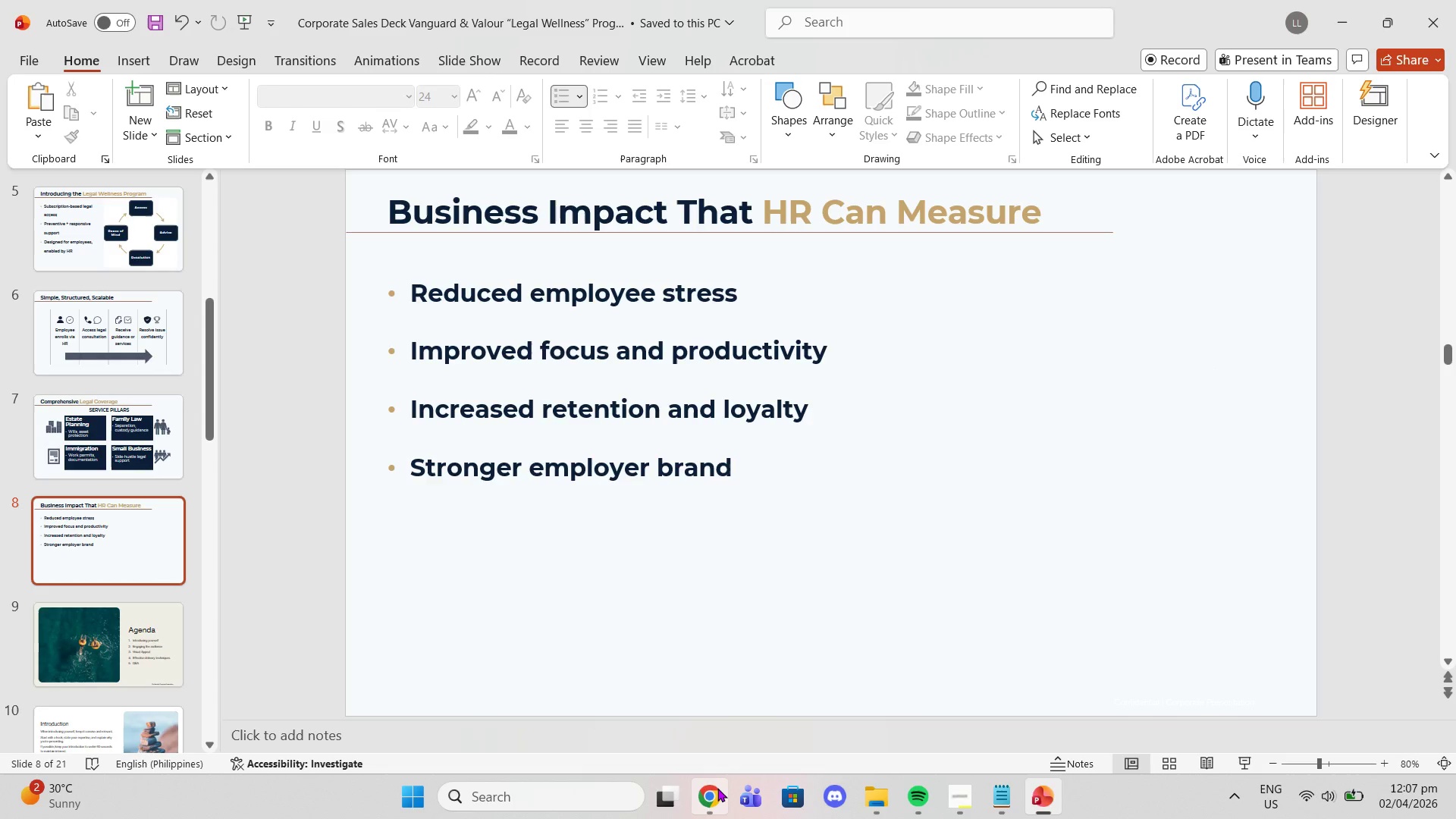 
left_click_drag(start_coordinate=[717, 788], to_coordinate=[715, 792])
 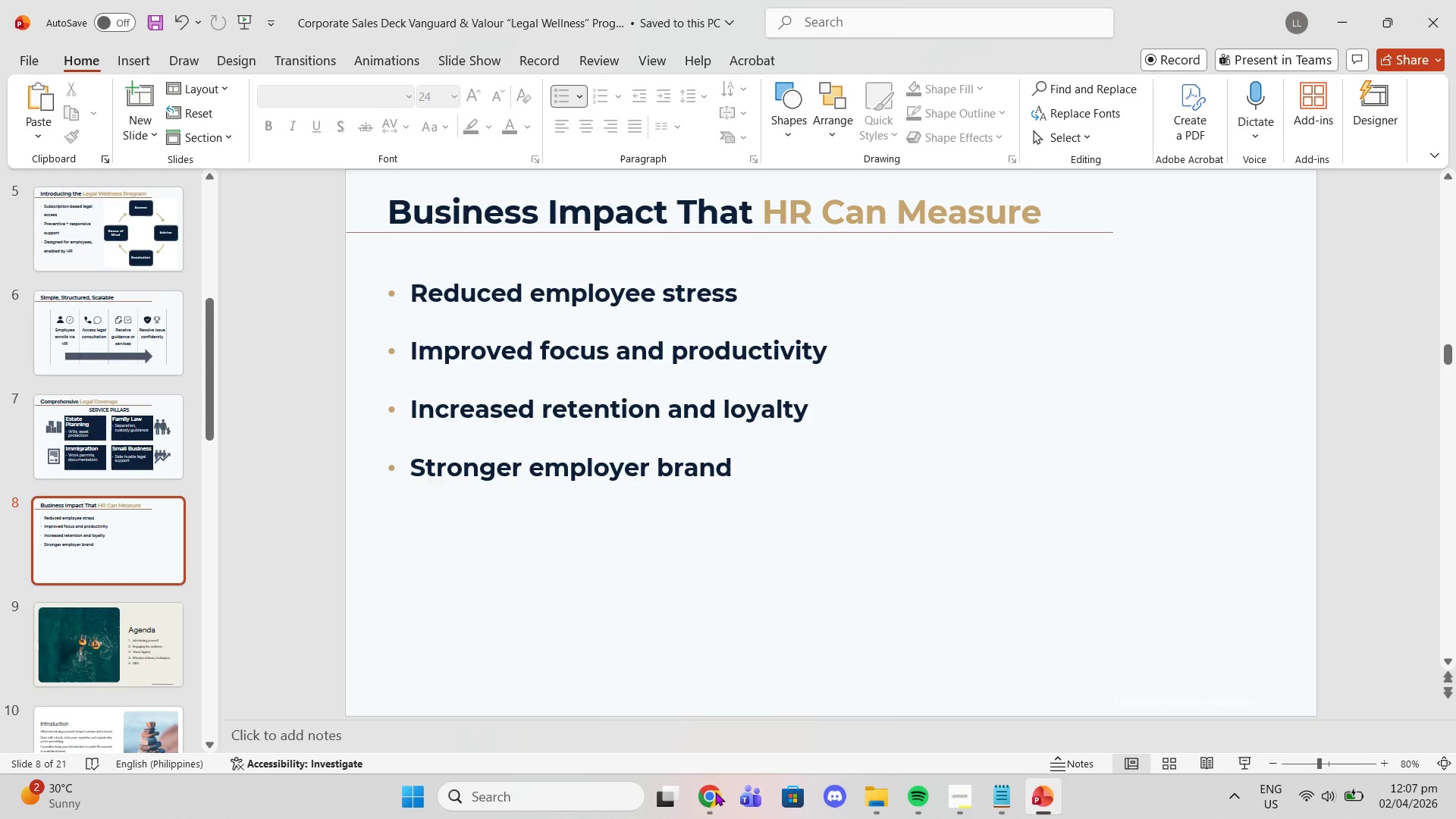 
left_click([715, 792])
 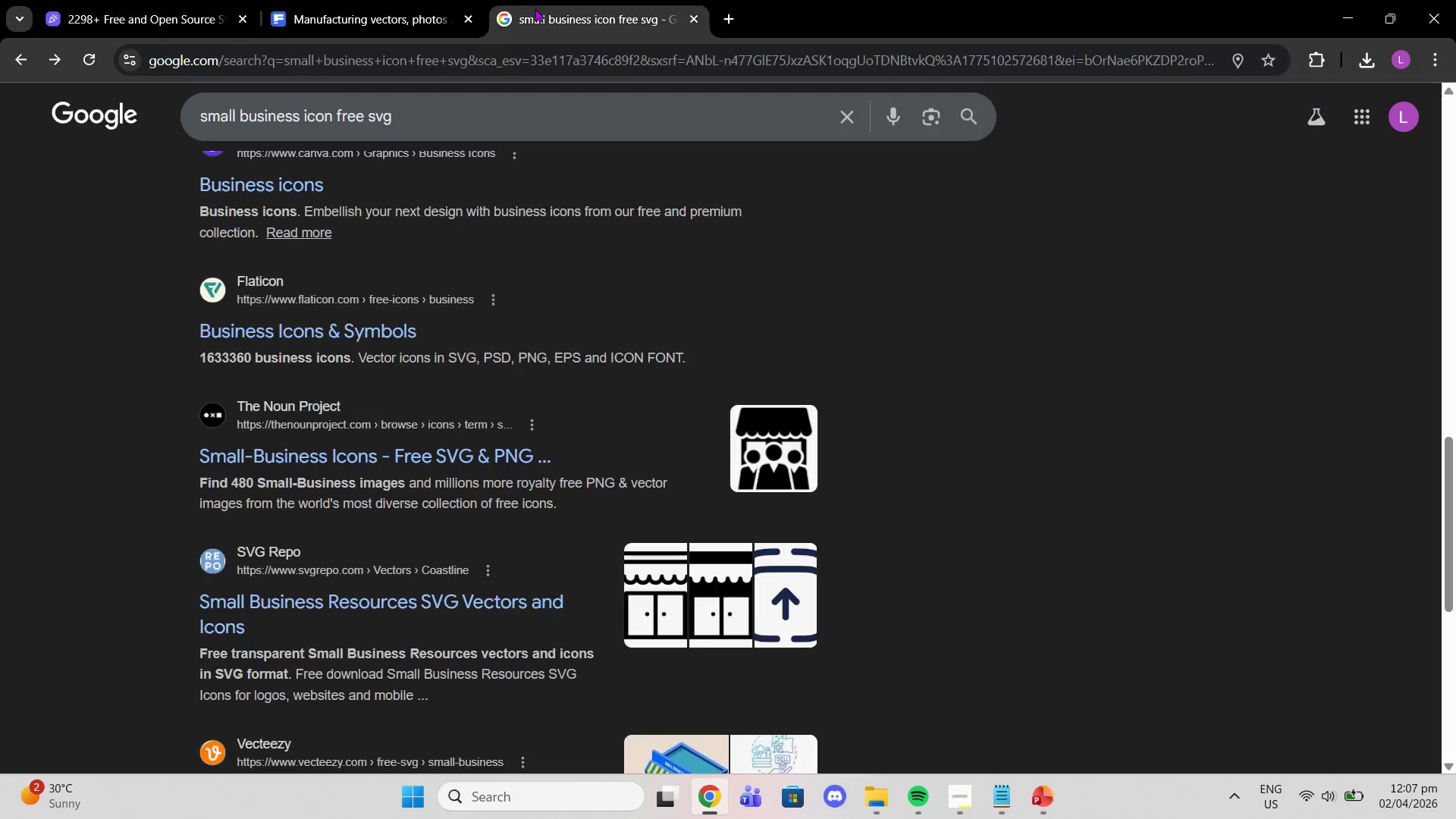 
left_click([514, 59])
 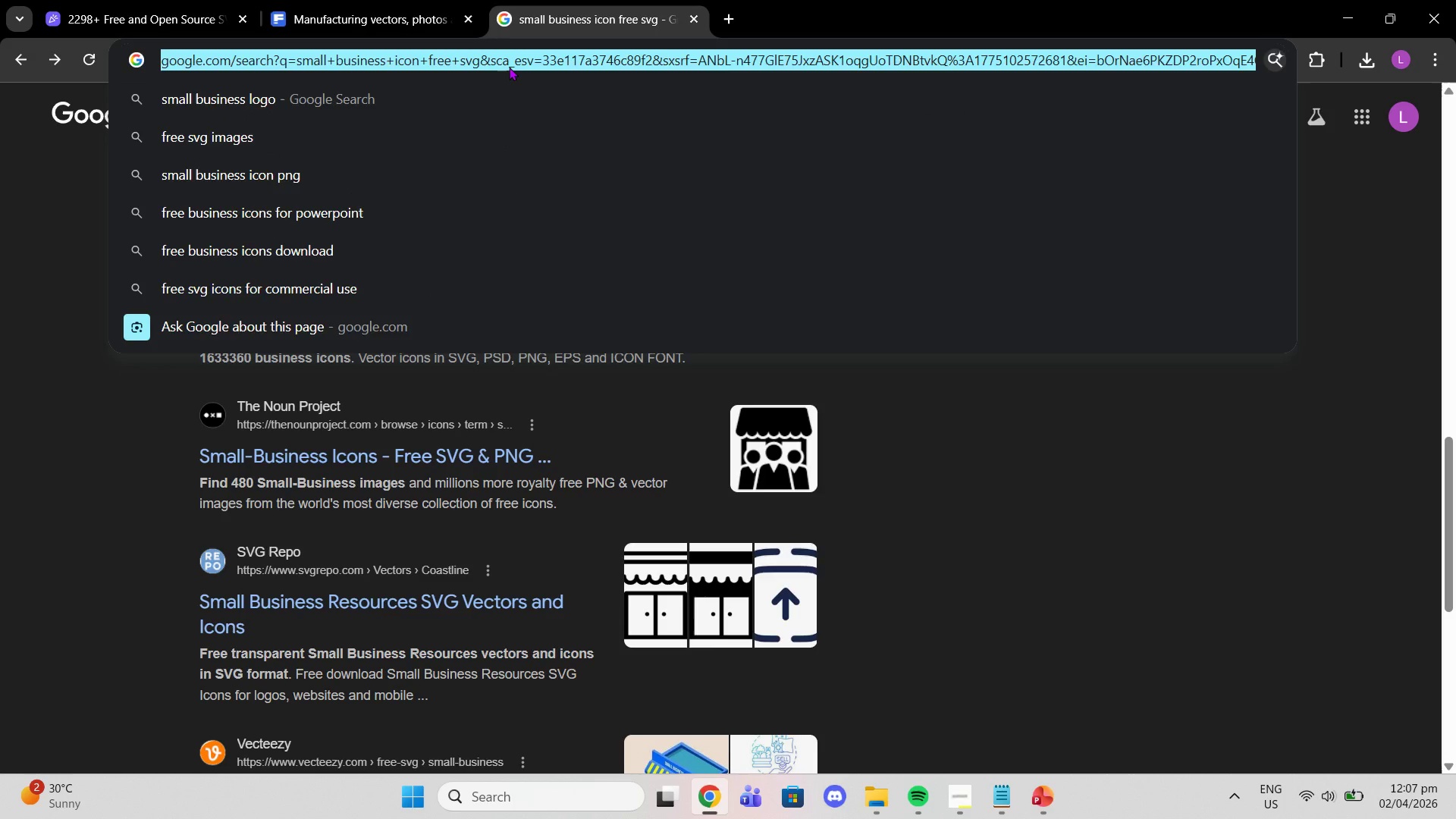 
type(stressed employee)
 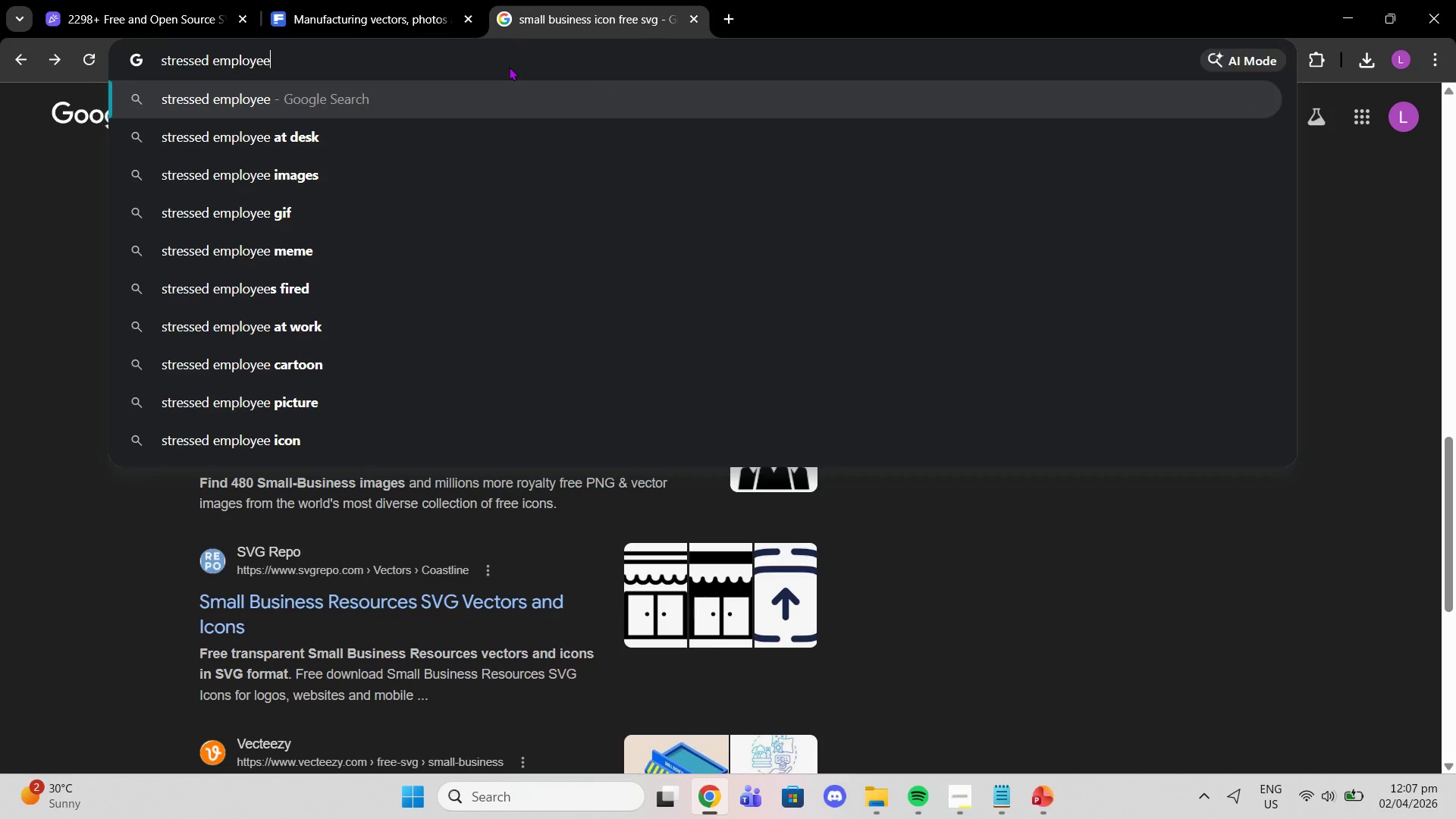 
key(Enter)
 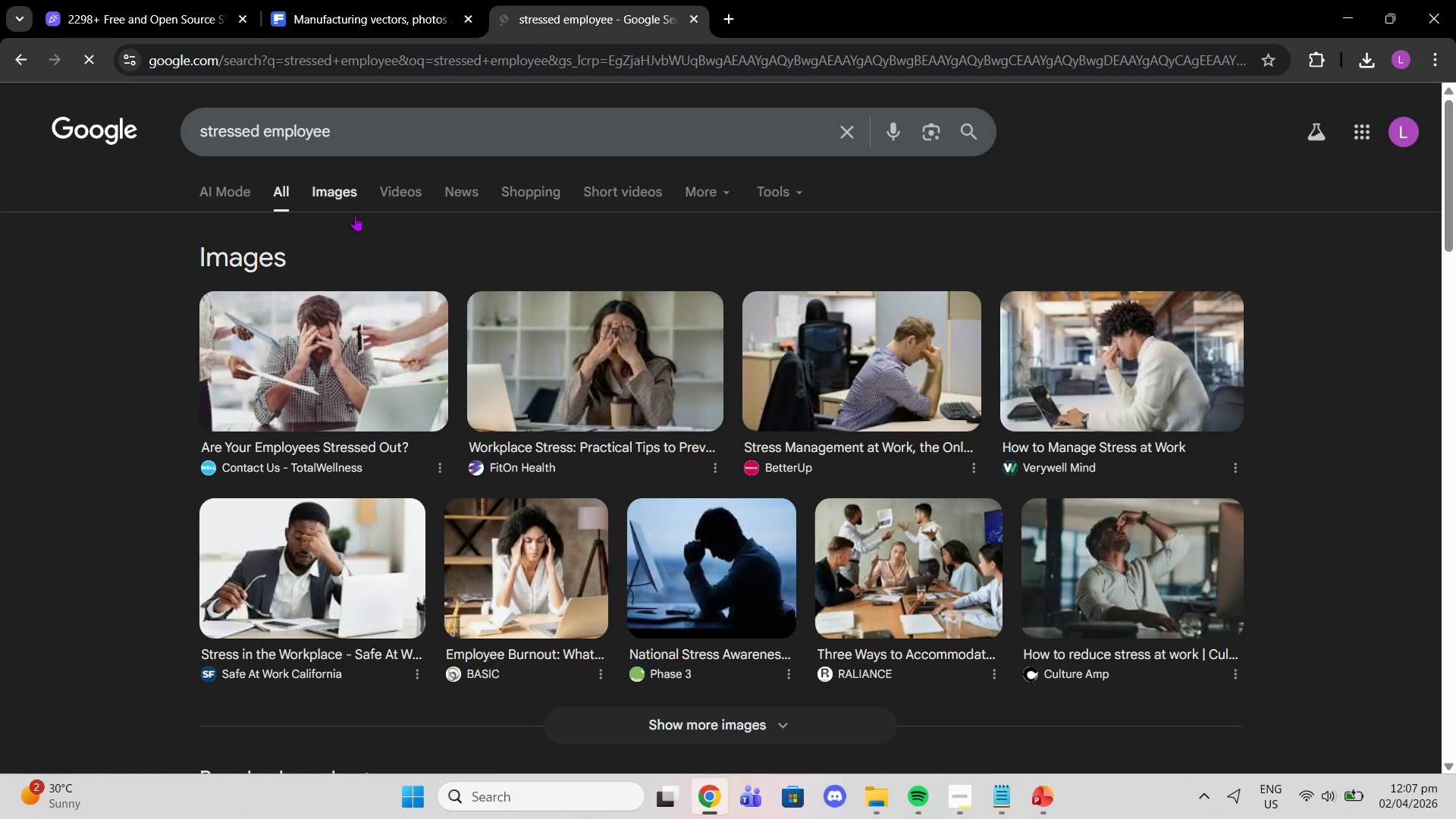 
left_click([341, 188])
 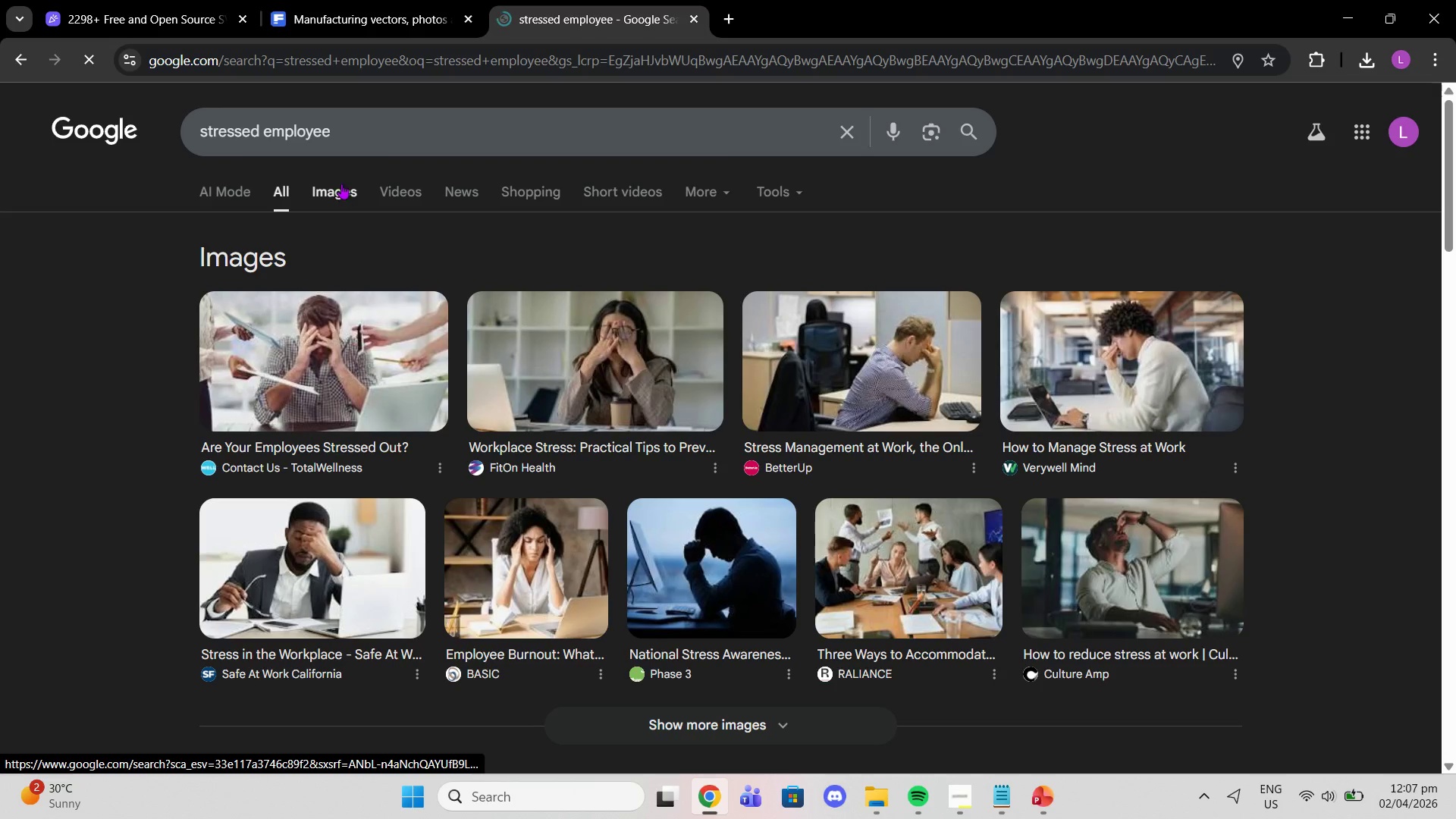 
mouse_move([361, 195])
 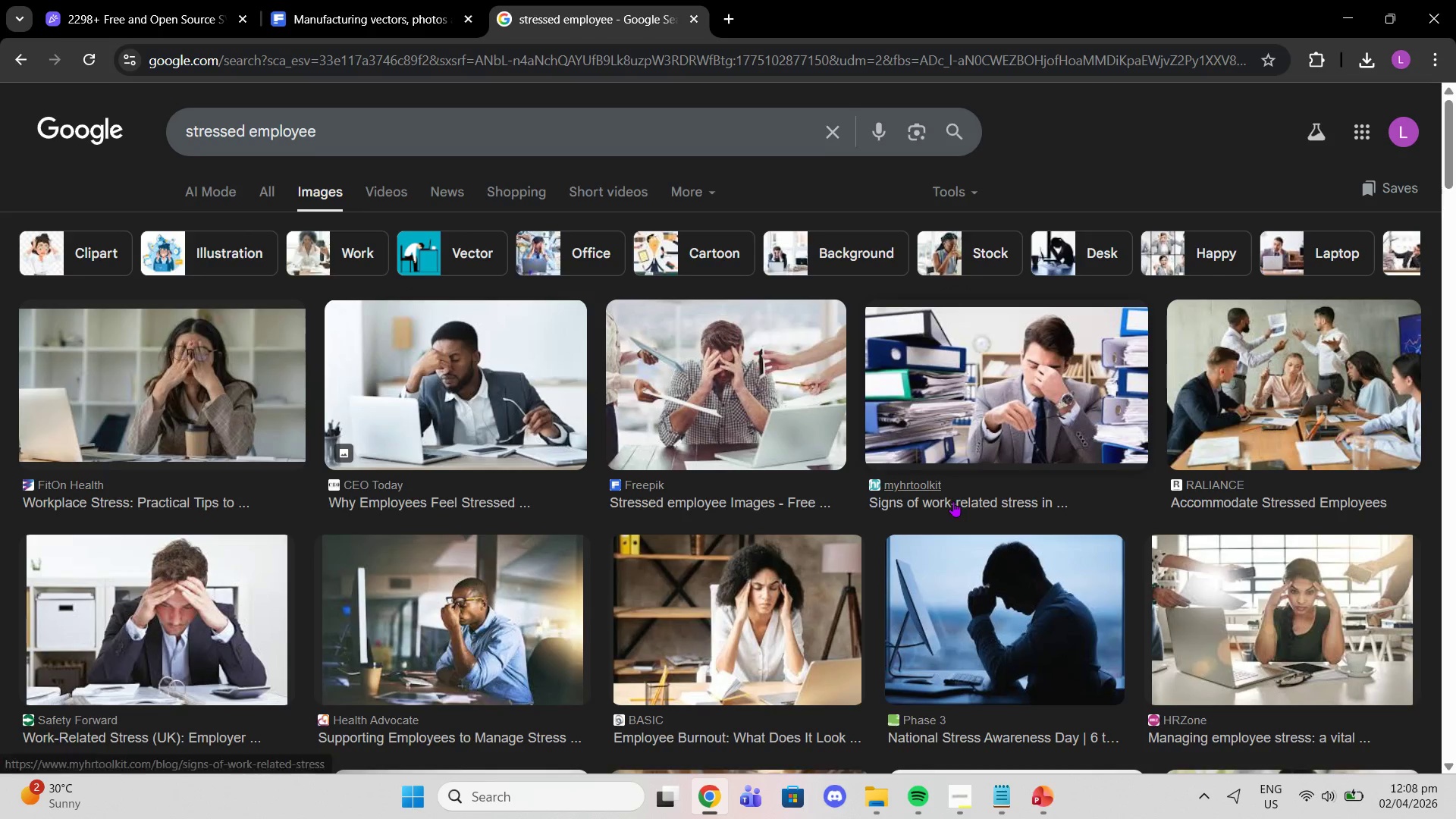 
scroll: coordinate [953, 500], scroll_direction: down, amount: 1.0
 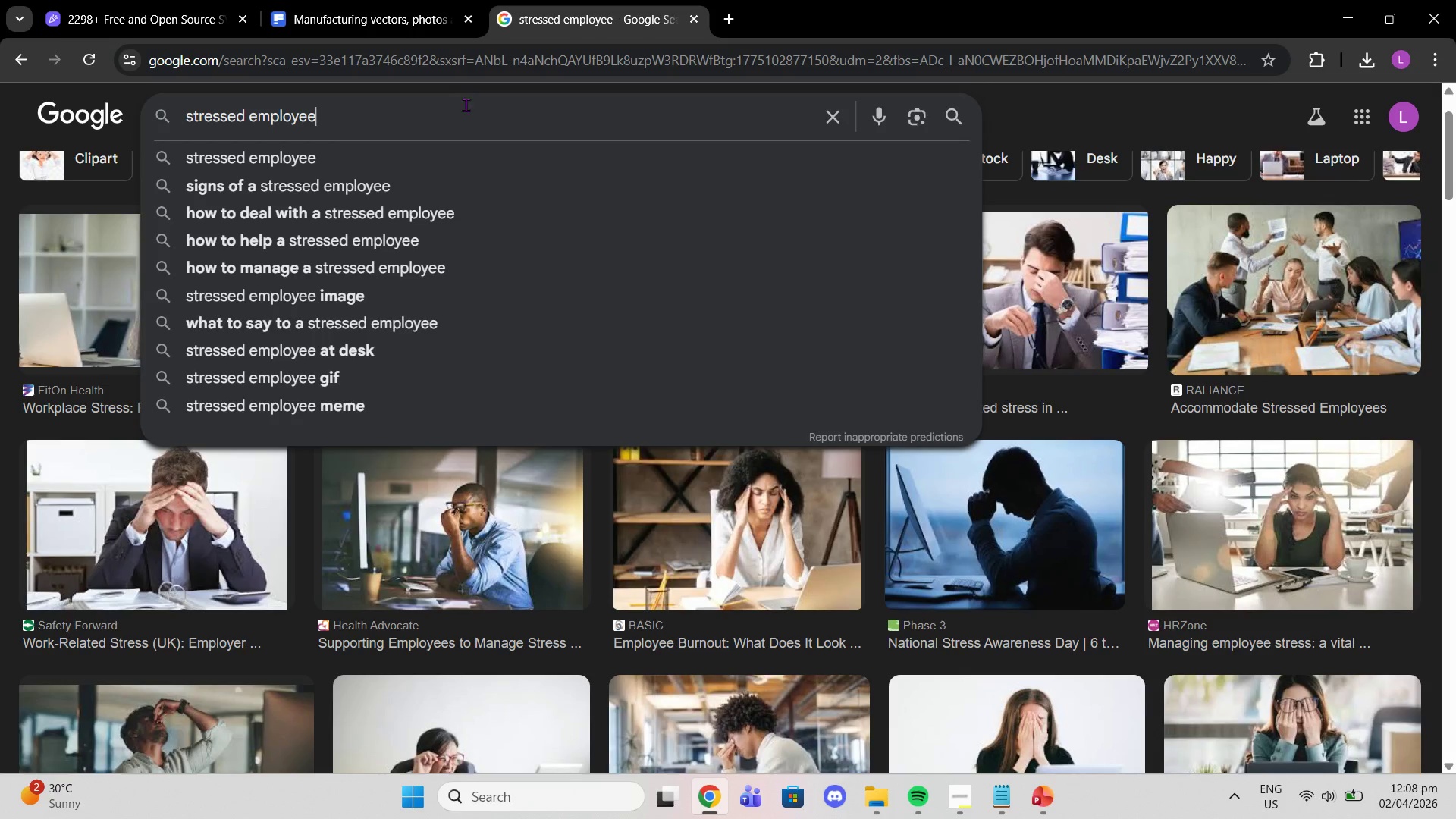 
type( stock photo)
 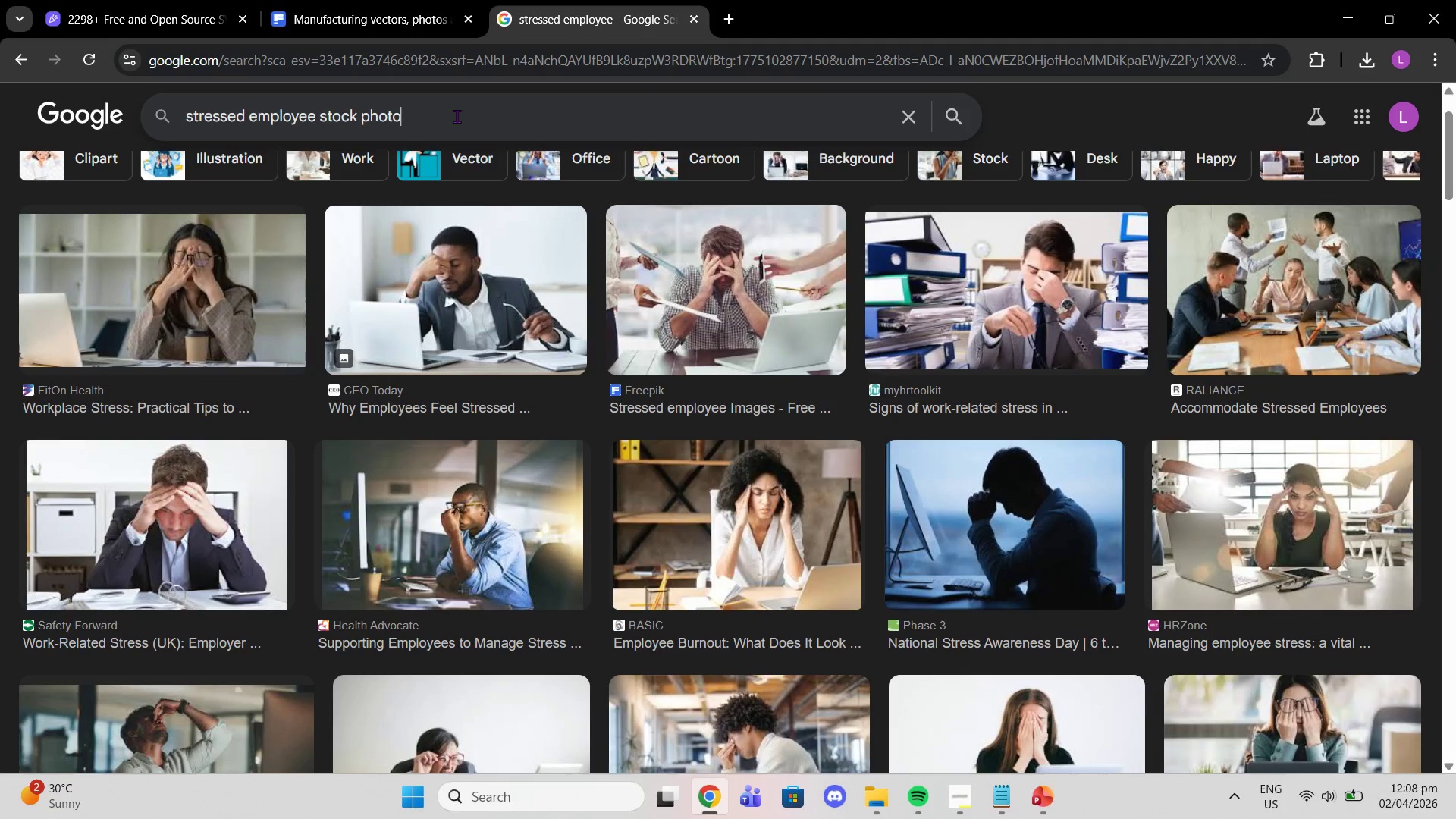 
key(Enter)
 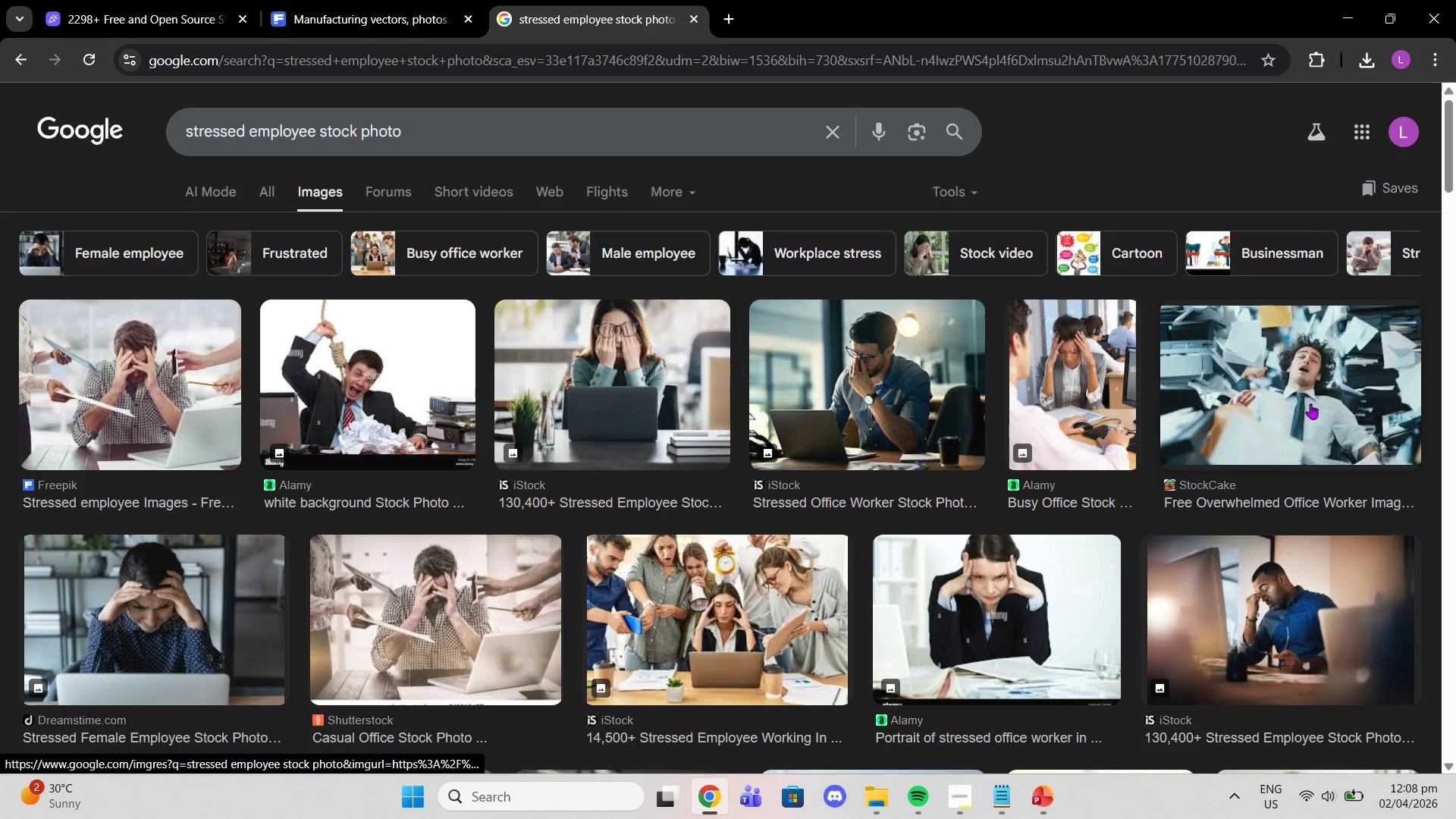 
wait(6.06)
 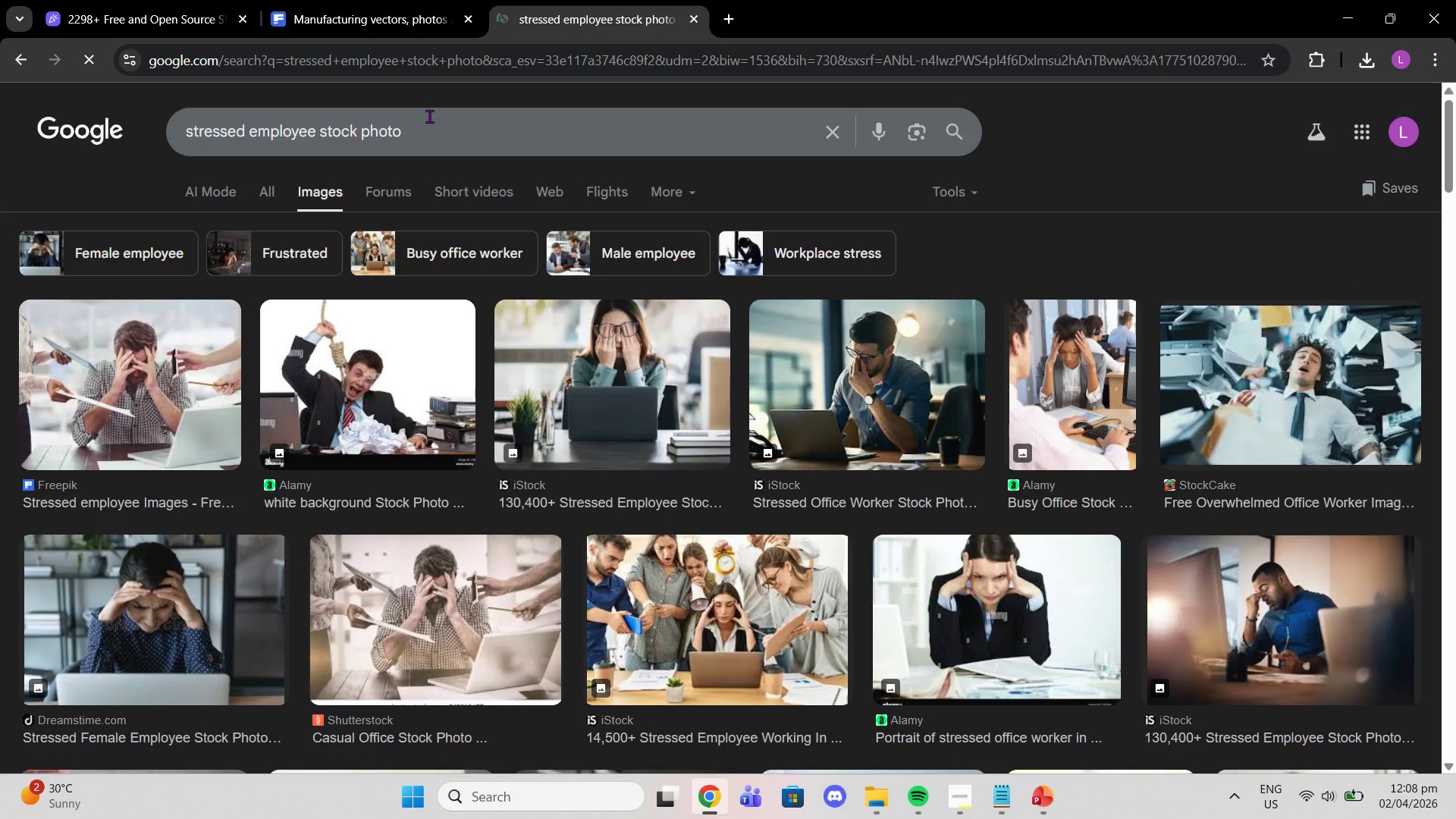 
left_click([276, 184])
 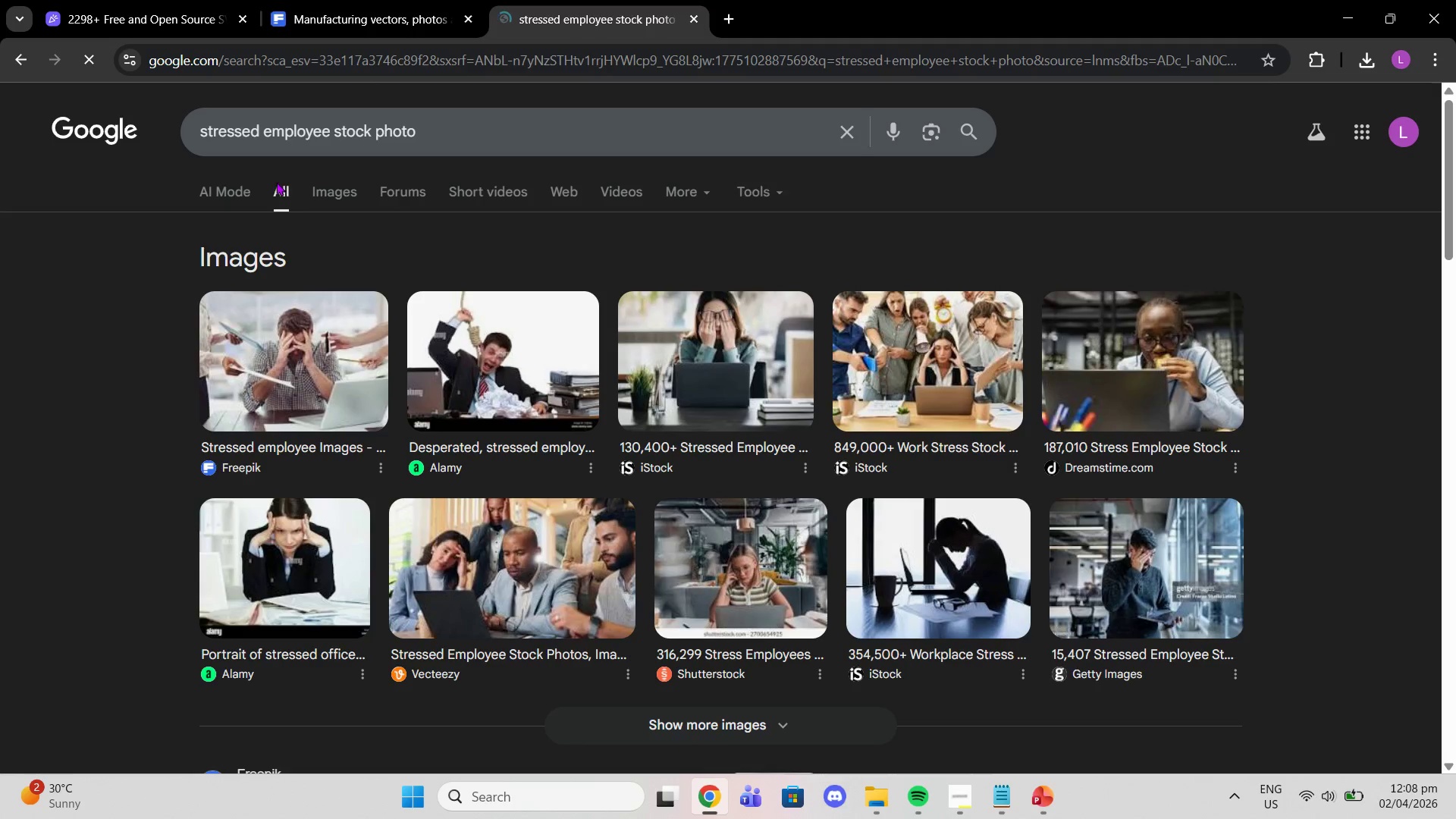 
scroll: coordinate [441, 327], scroll_direction: down, amount: 2.0
 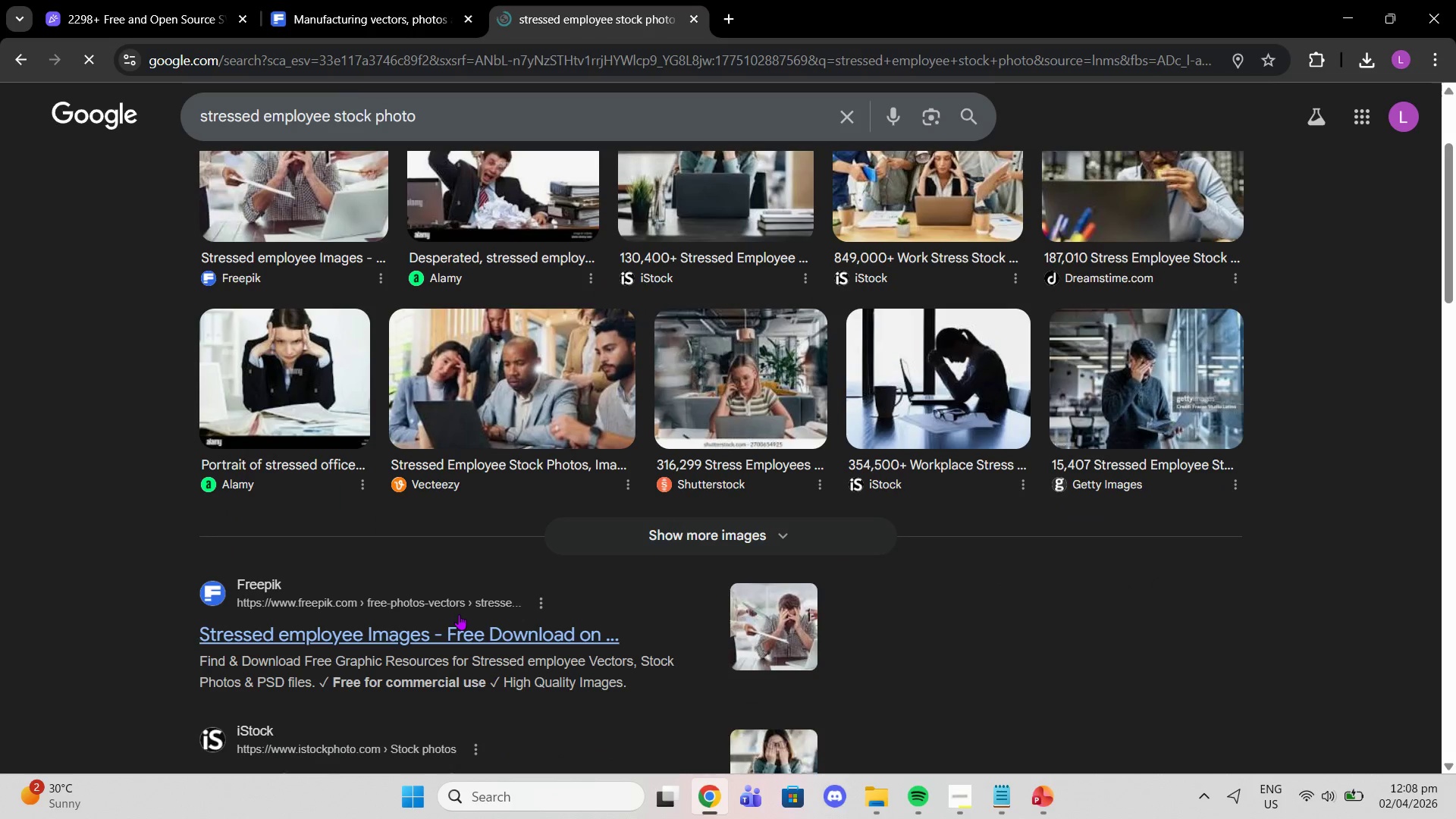 
left_click([459, 614])
 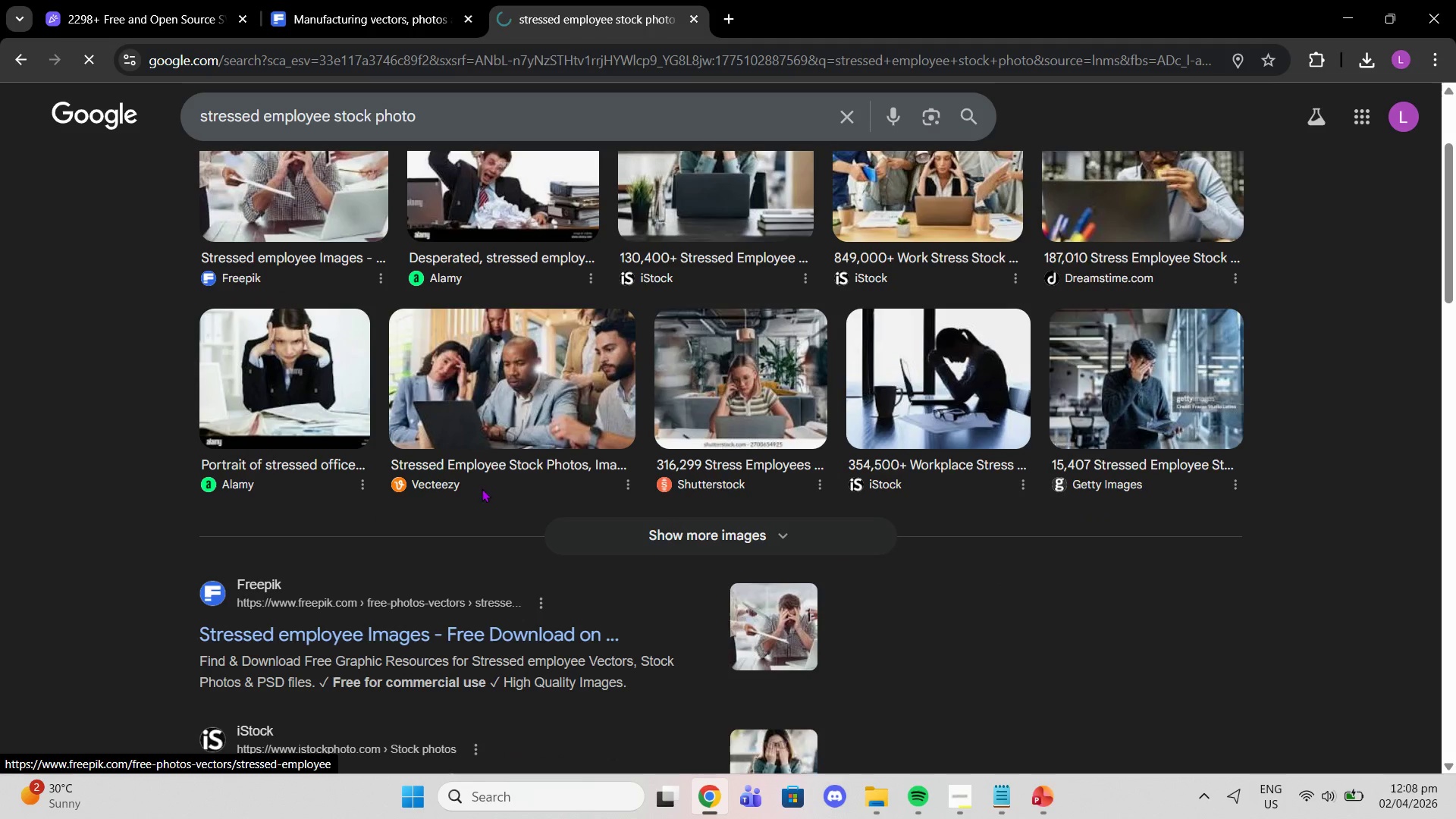 
mouse_move([400, 340])
 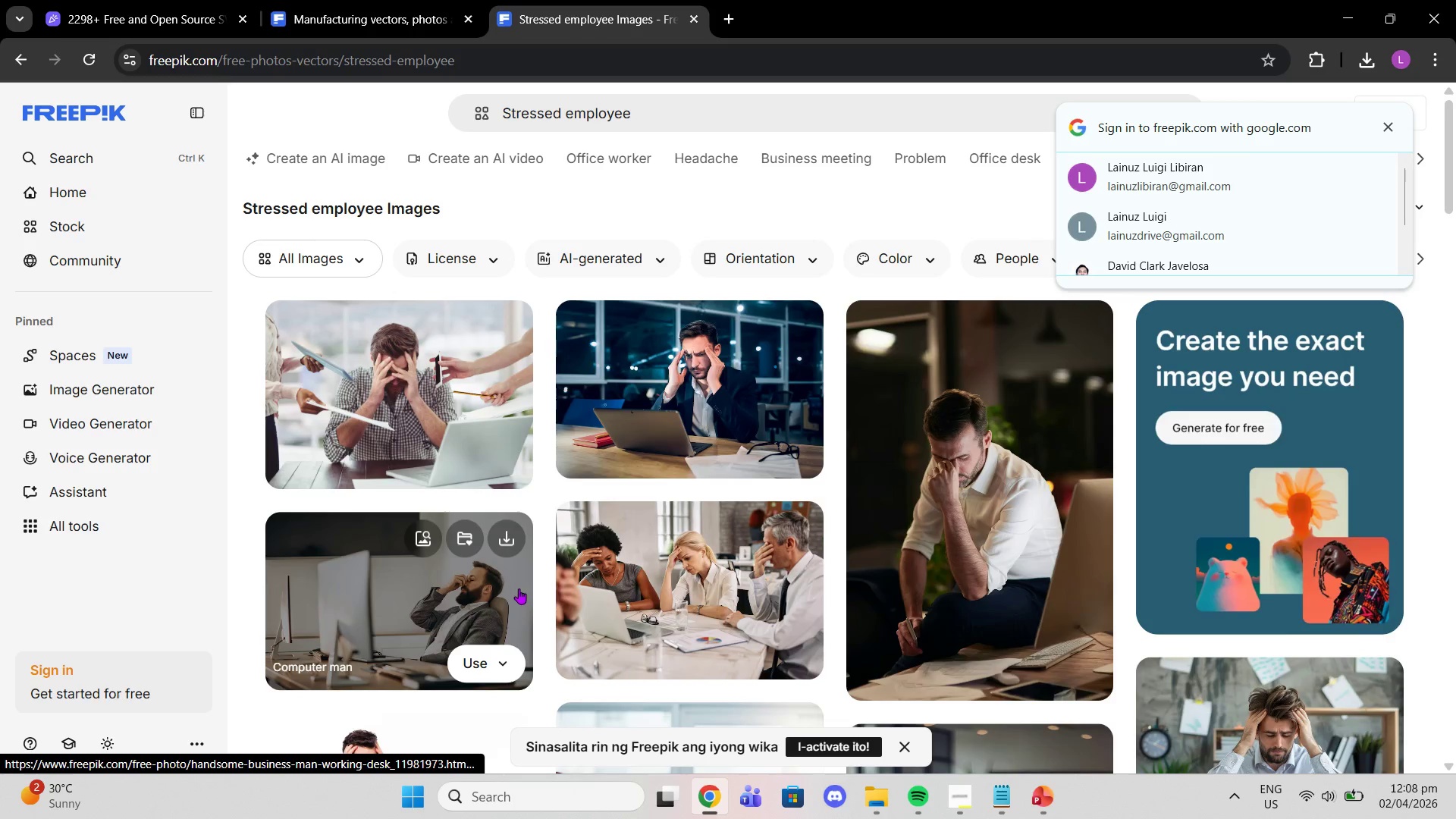 
scroll: coordinate [524, 537], scroll_direction: down, amount: 1.0
 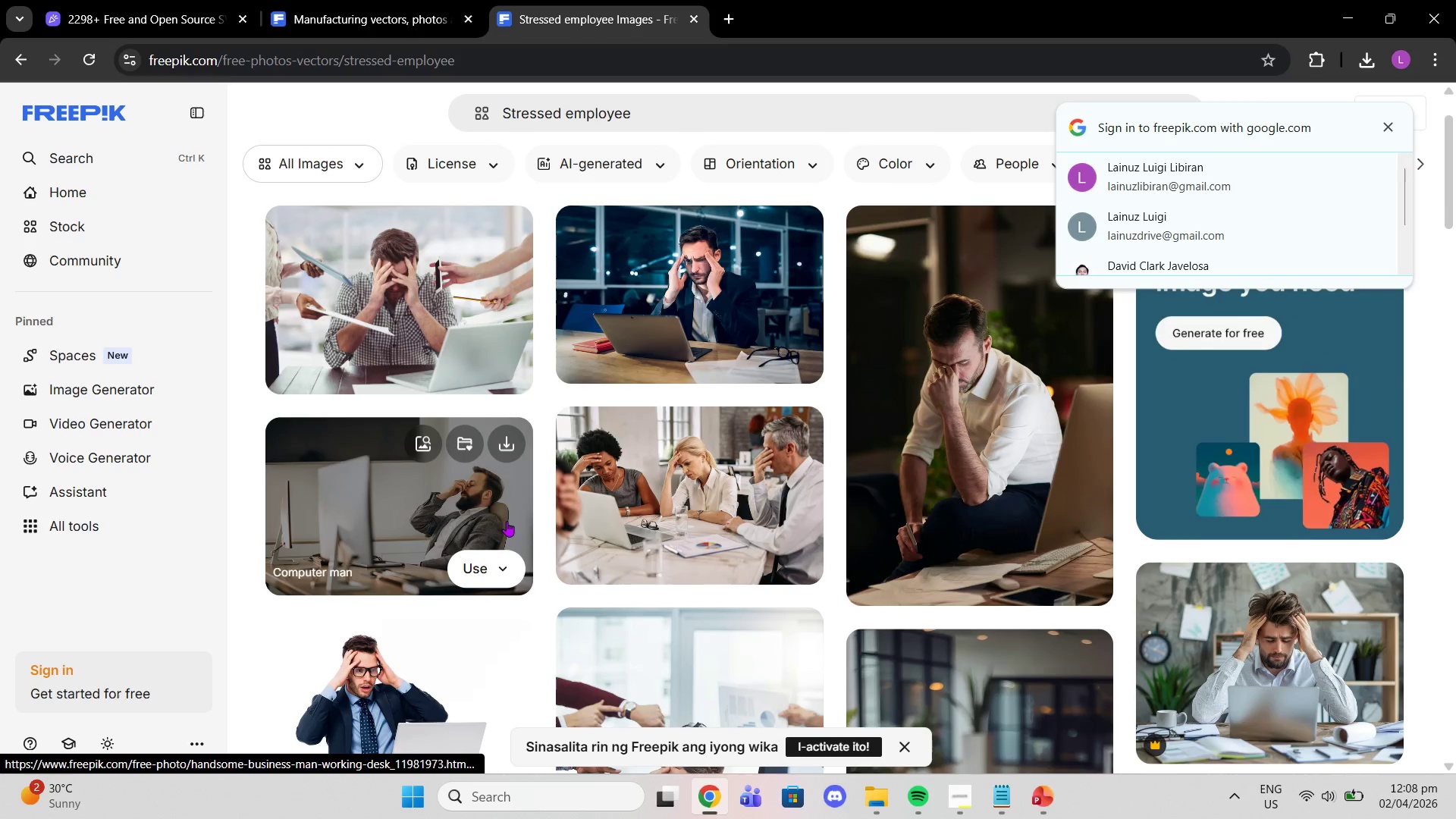 
left_click([507, 521])
 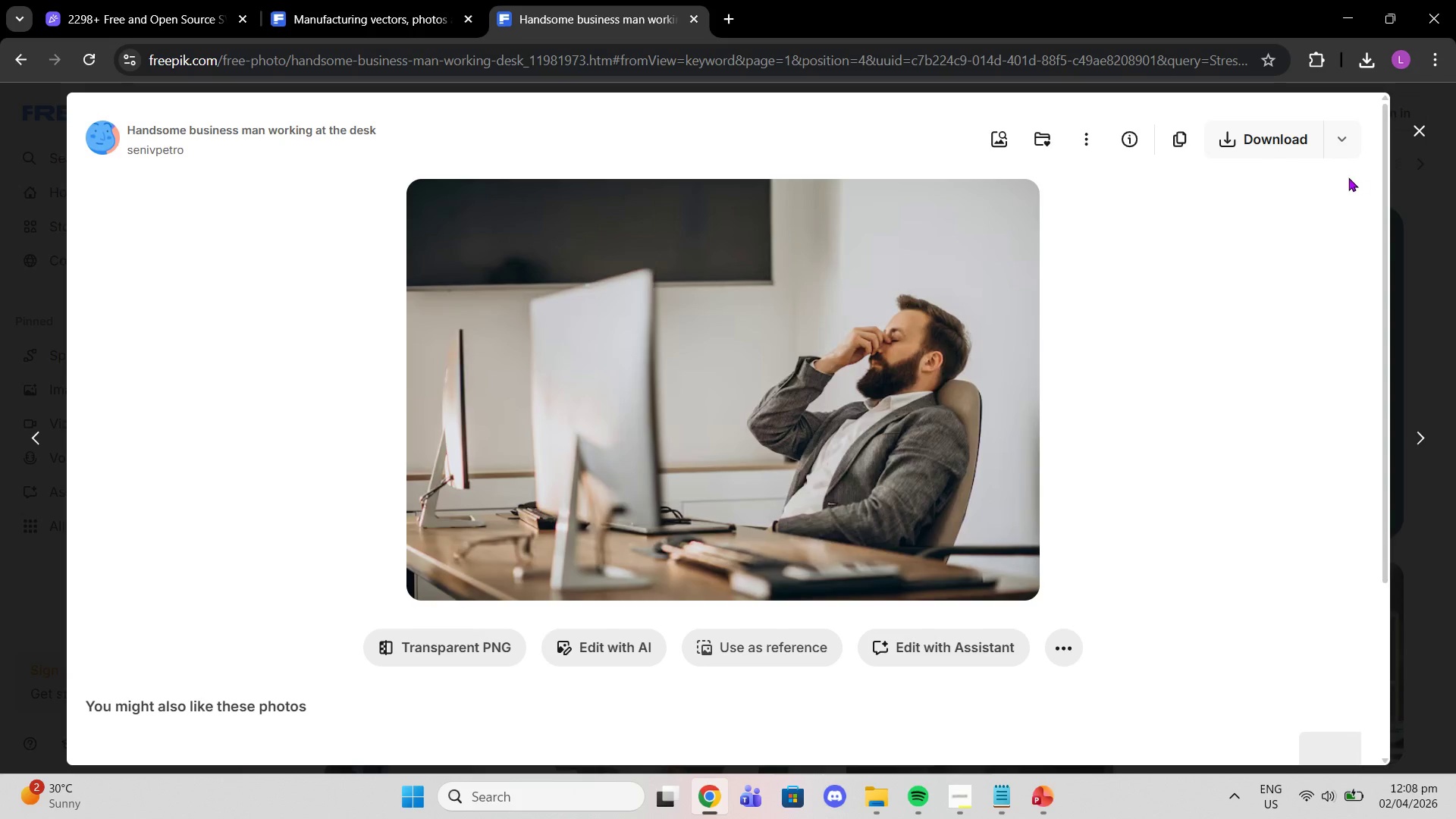 
left_click([1232, 140])
 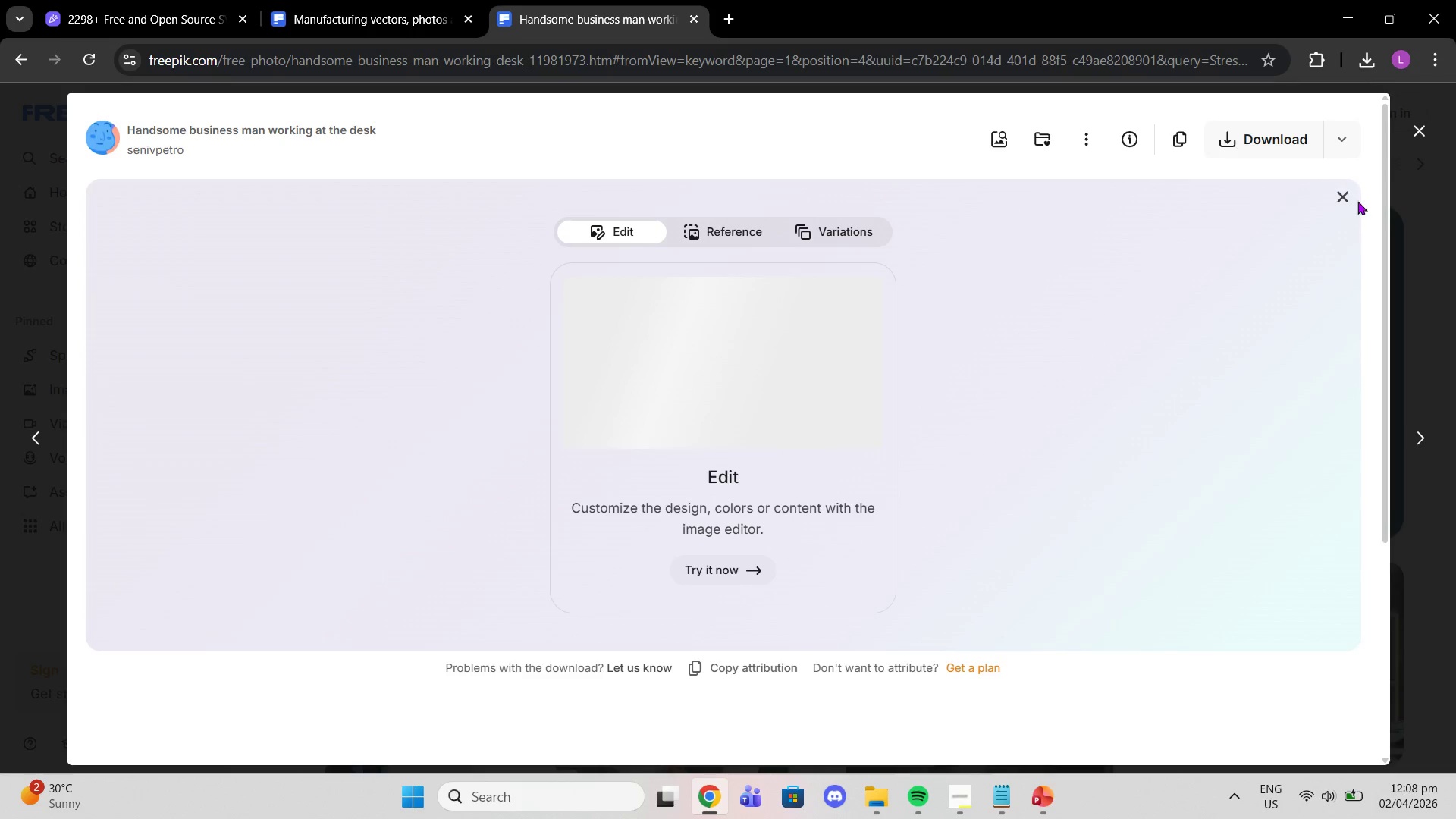 
left_click([1061, 207])
 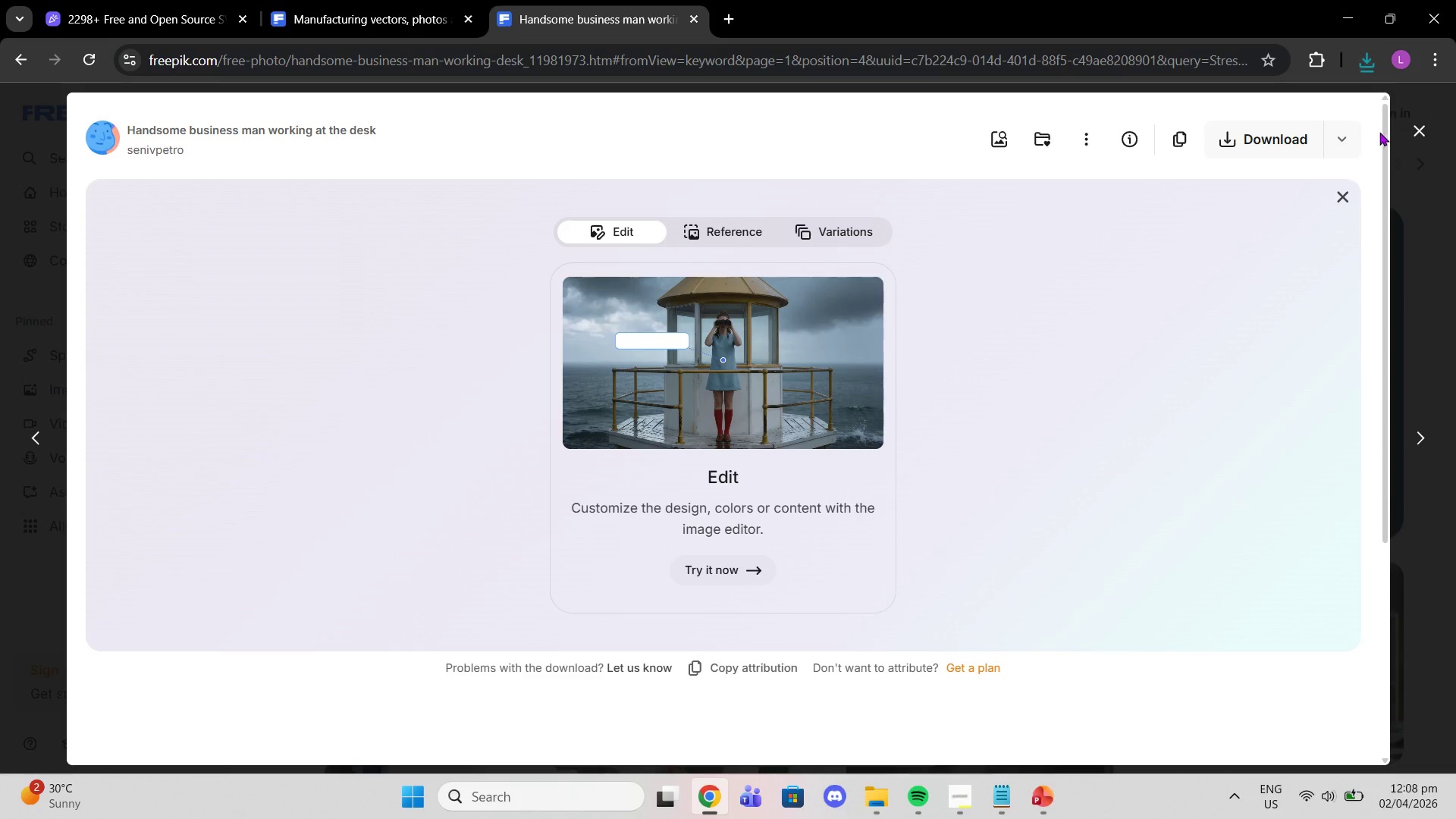 
left_click([1413, 136])
 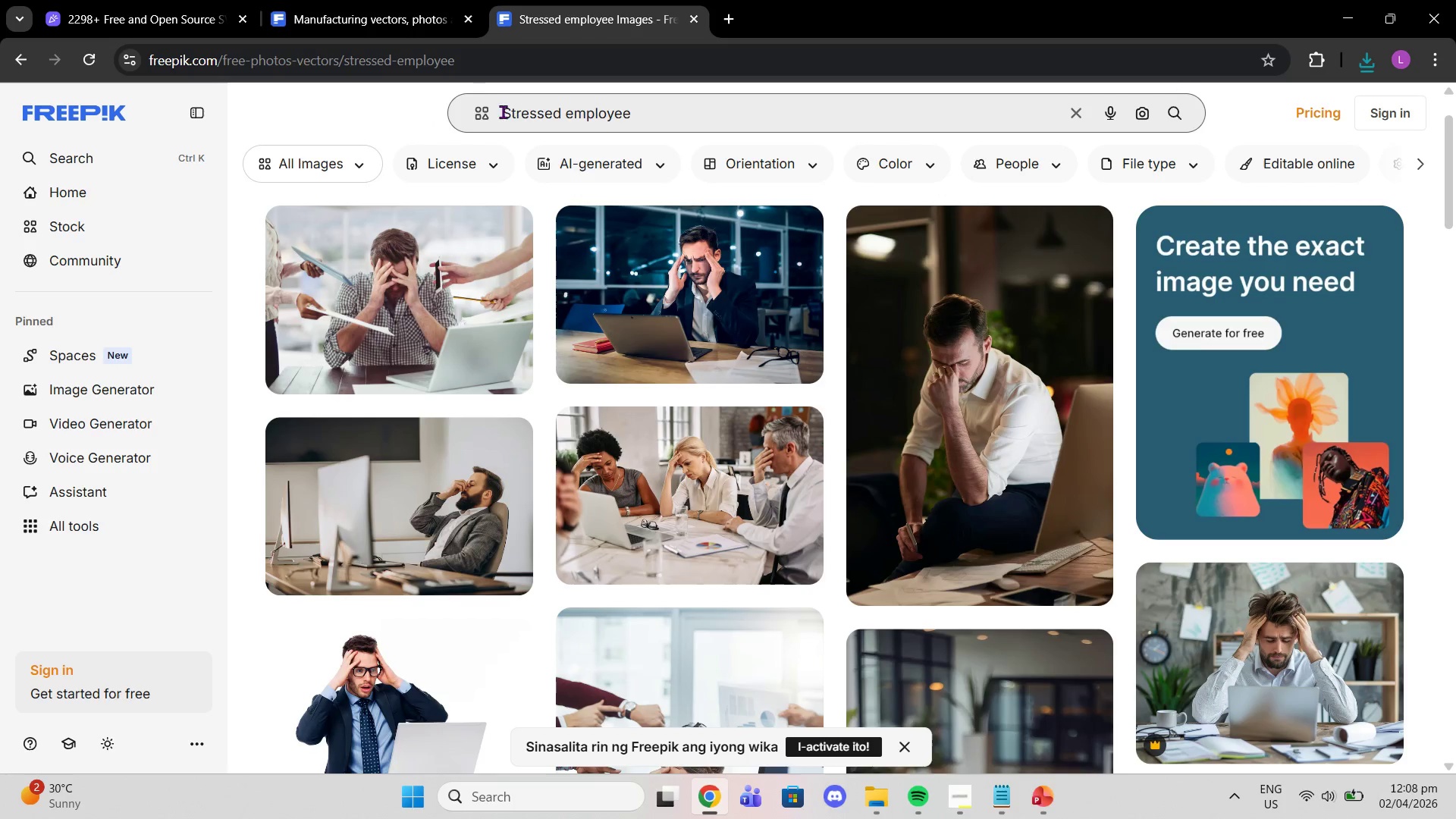 
double_click([517, 112])
 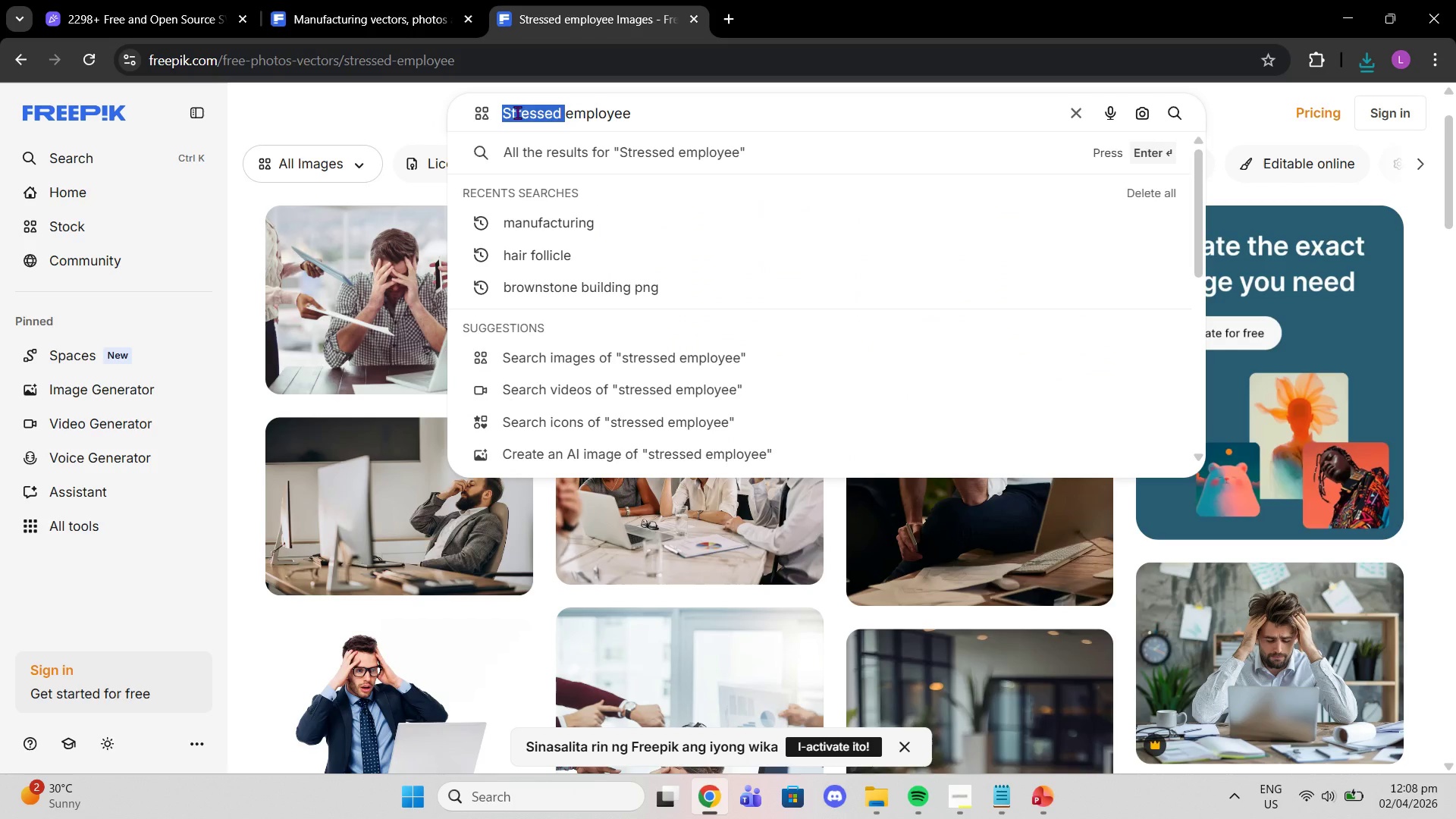 
type(focused )
 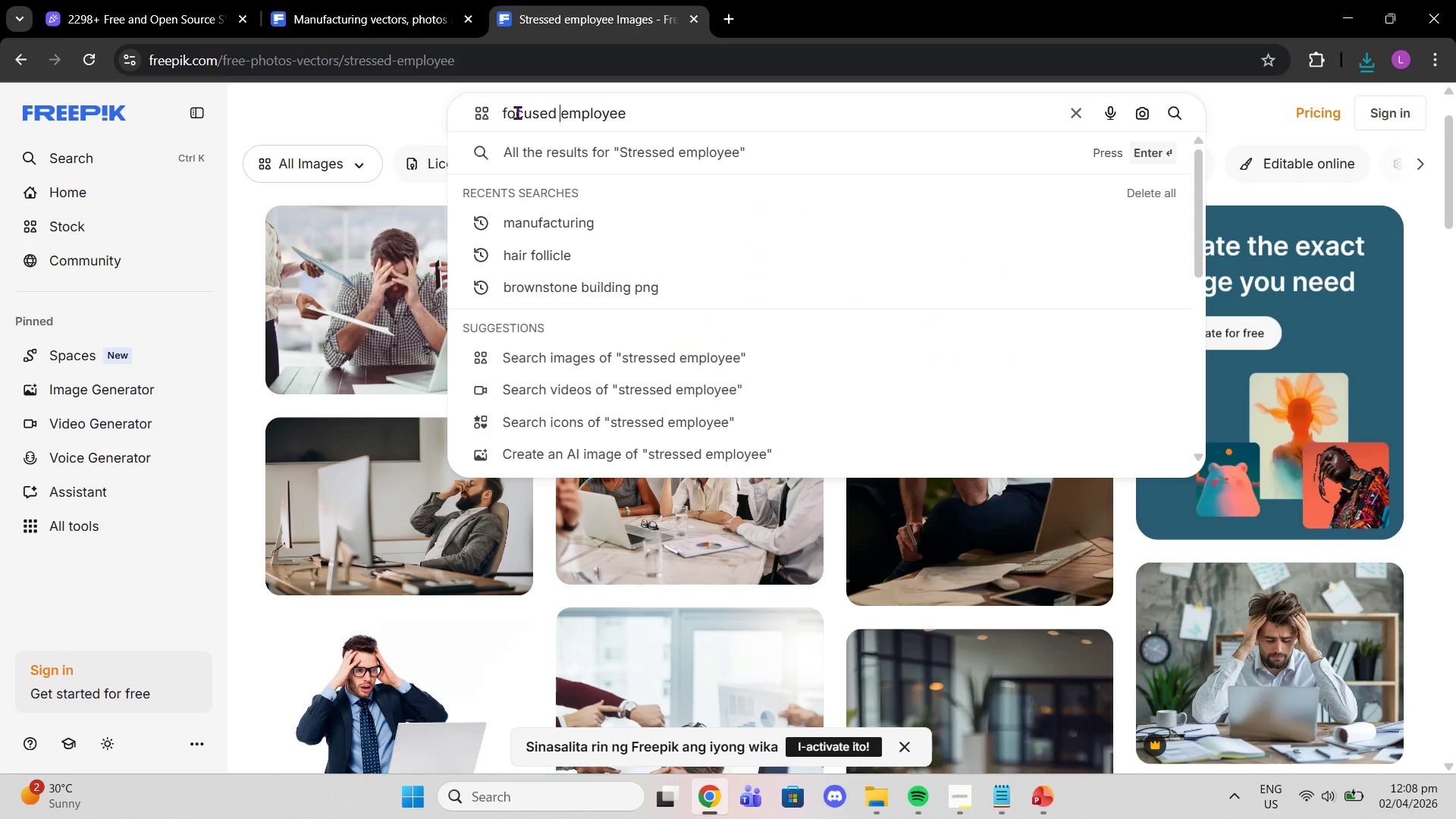 
key(Enter)
 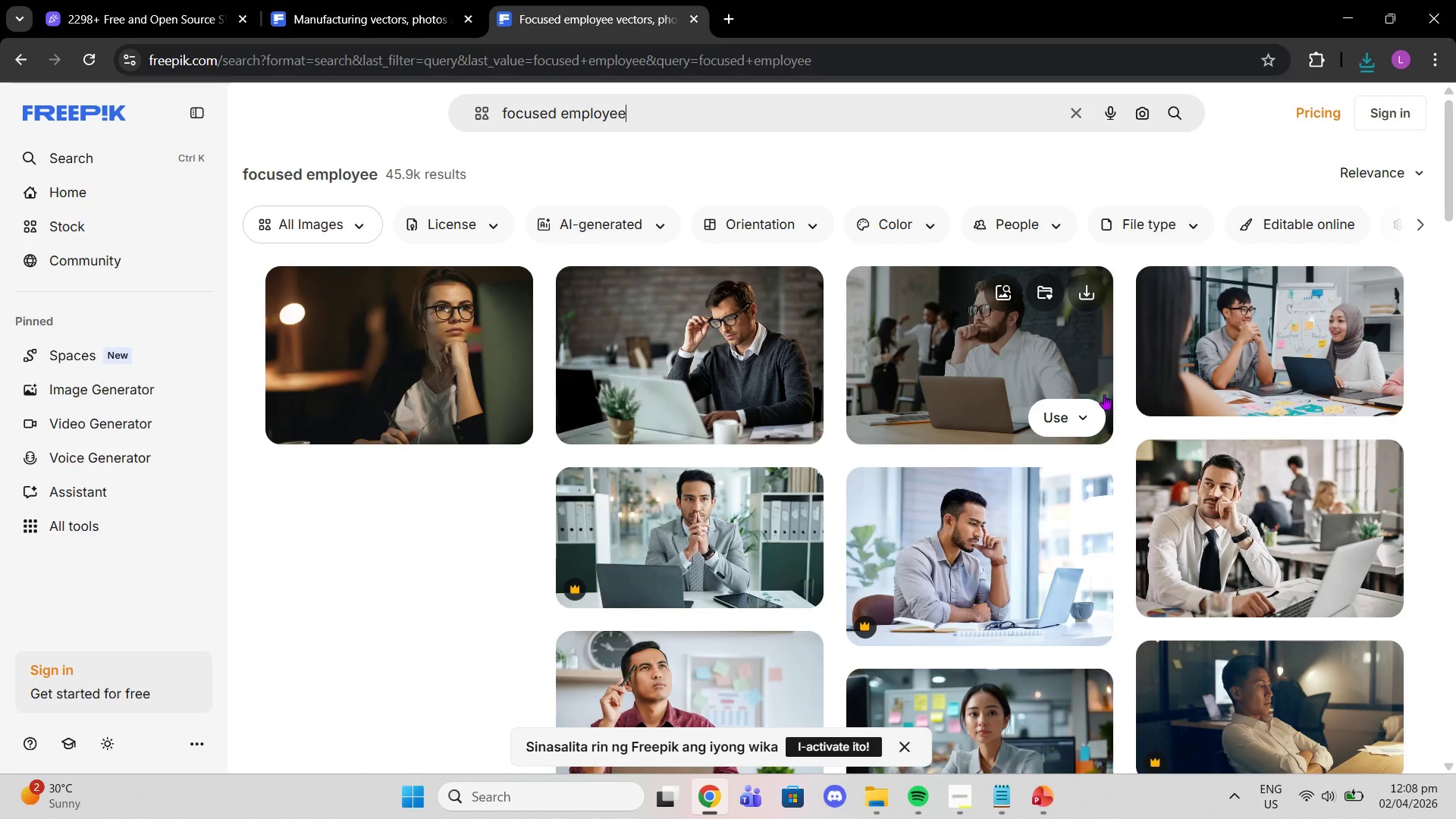 
wait(5.75)
 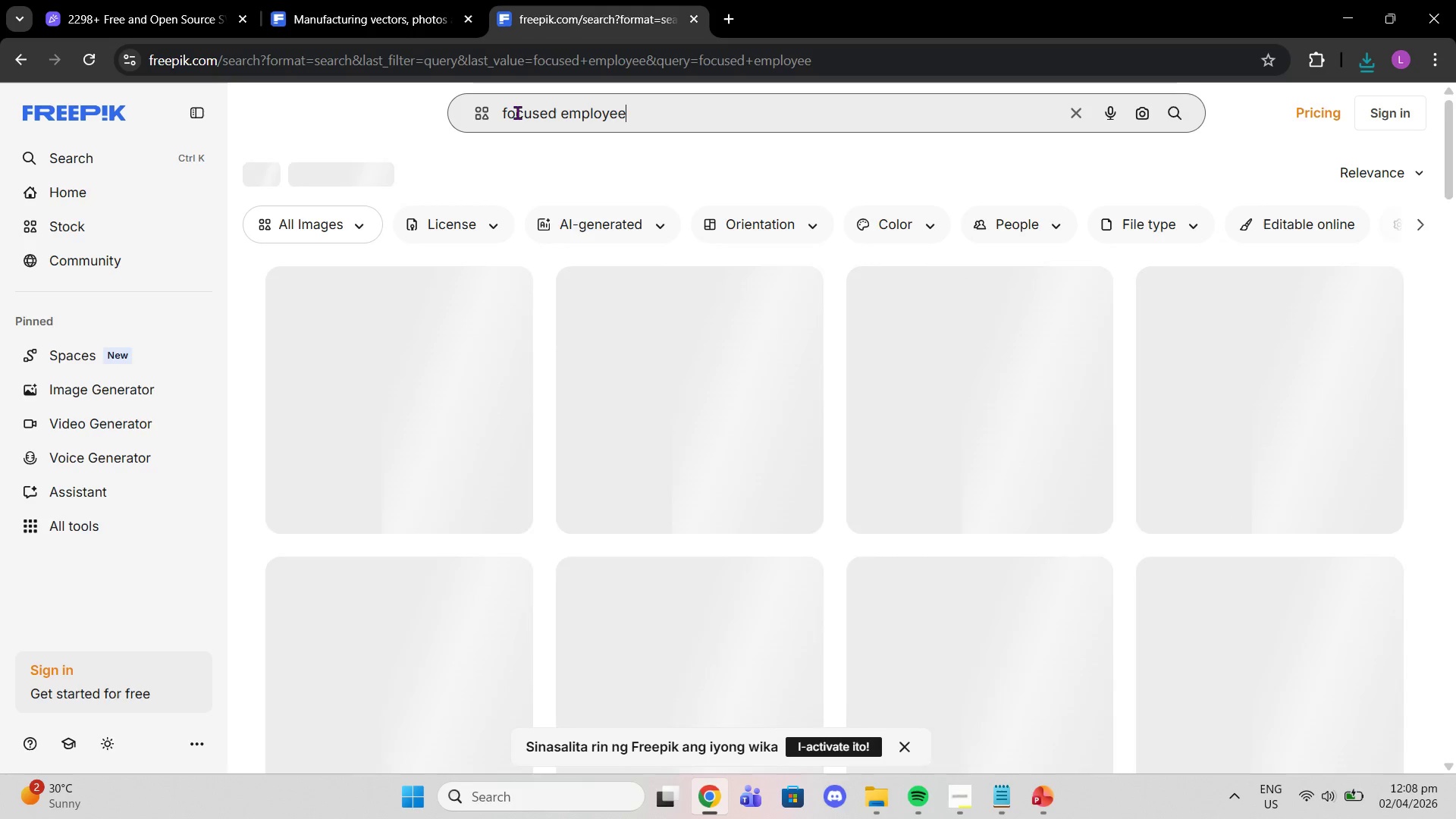 
scroll: coordinate [703, 408], scroll_direction: down, amount: 5.0
 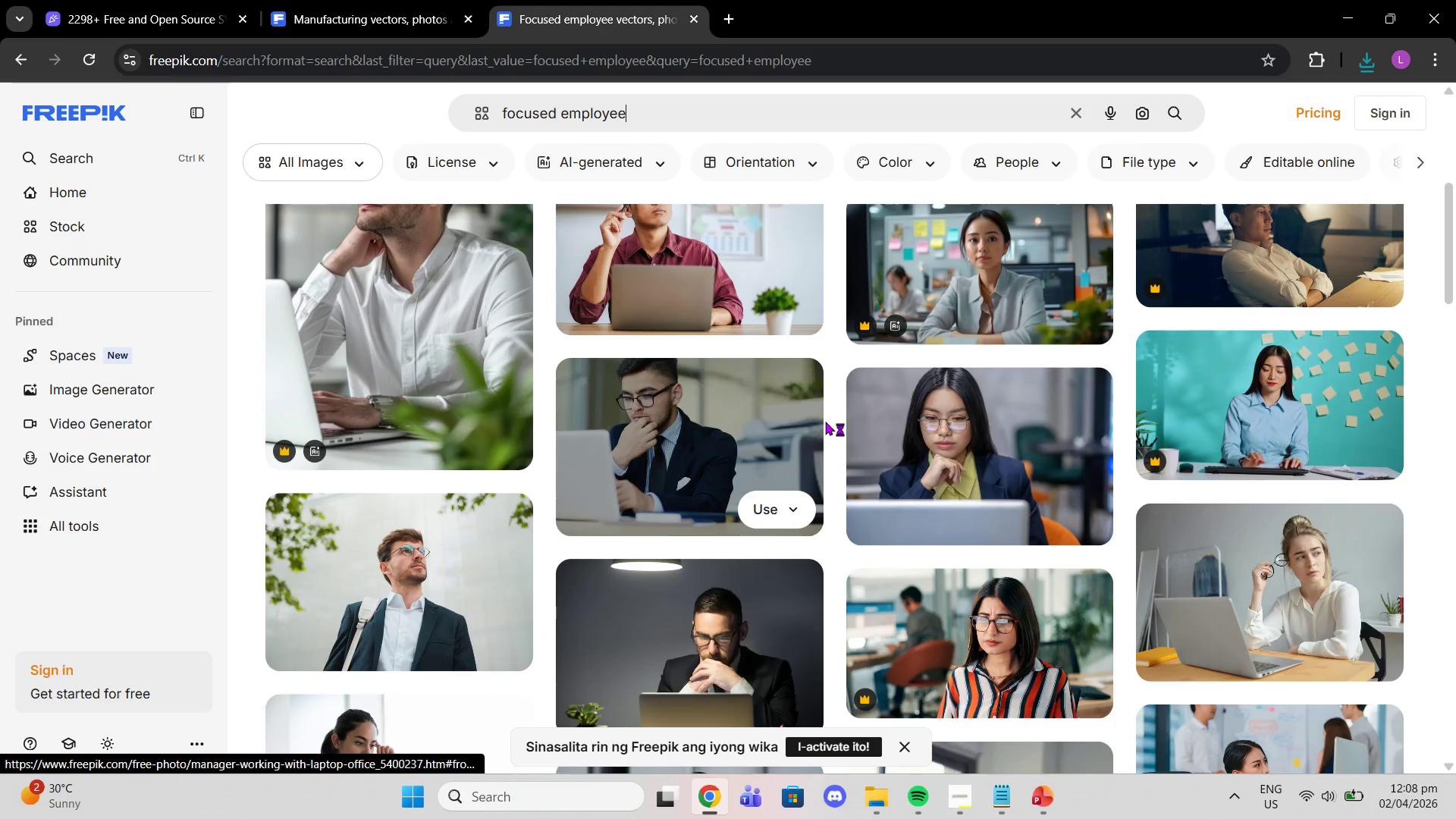 
scroll: coordinate [825, 421], scroll_direction: up, amount: 1.0
 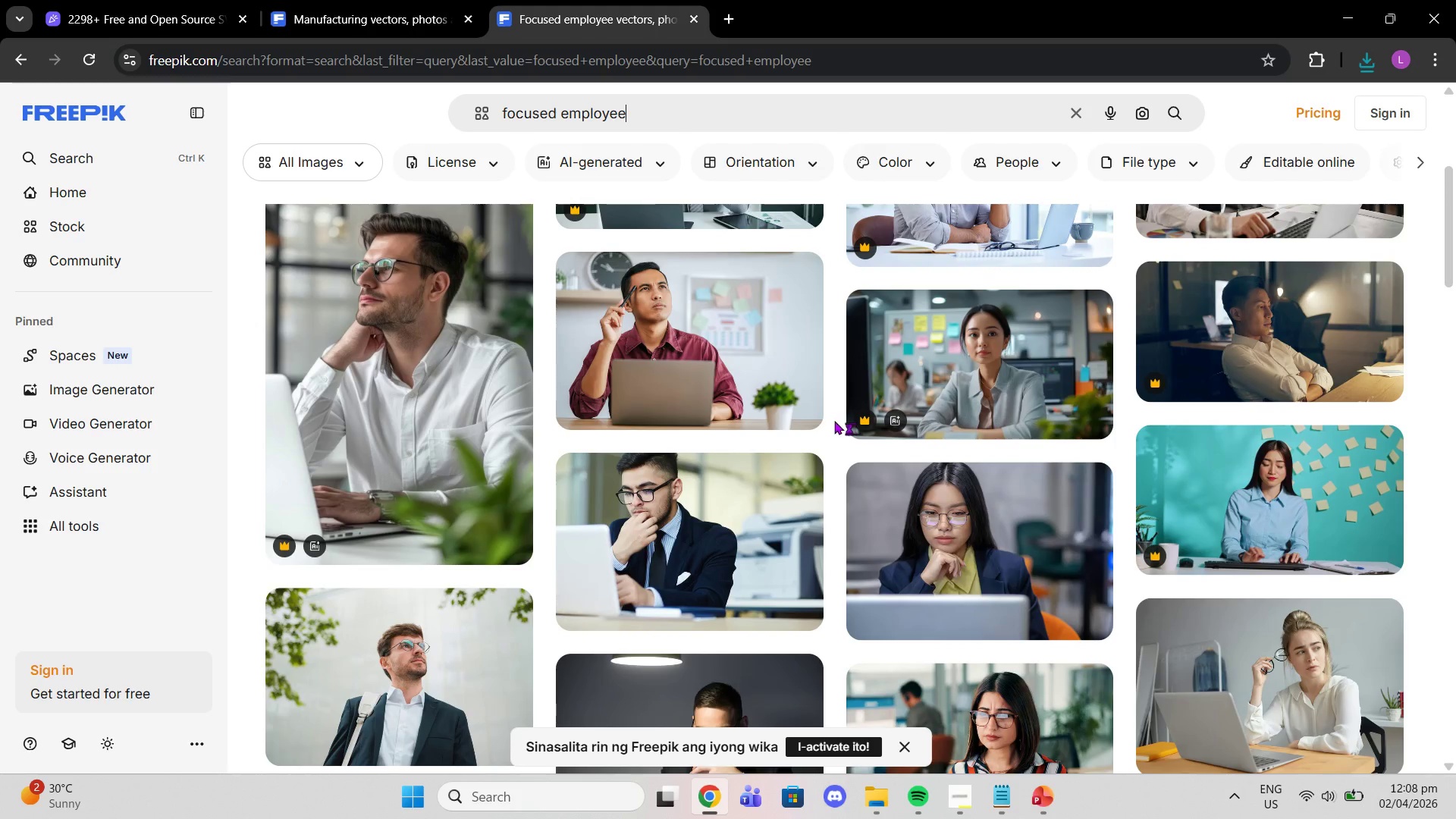 
scroll: coordinate [819, 416], scroll_direction: down, amount: 12.0
 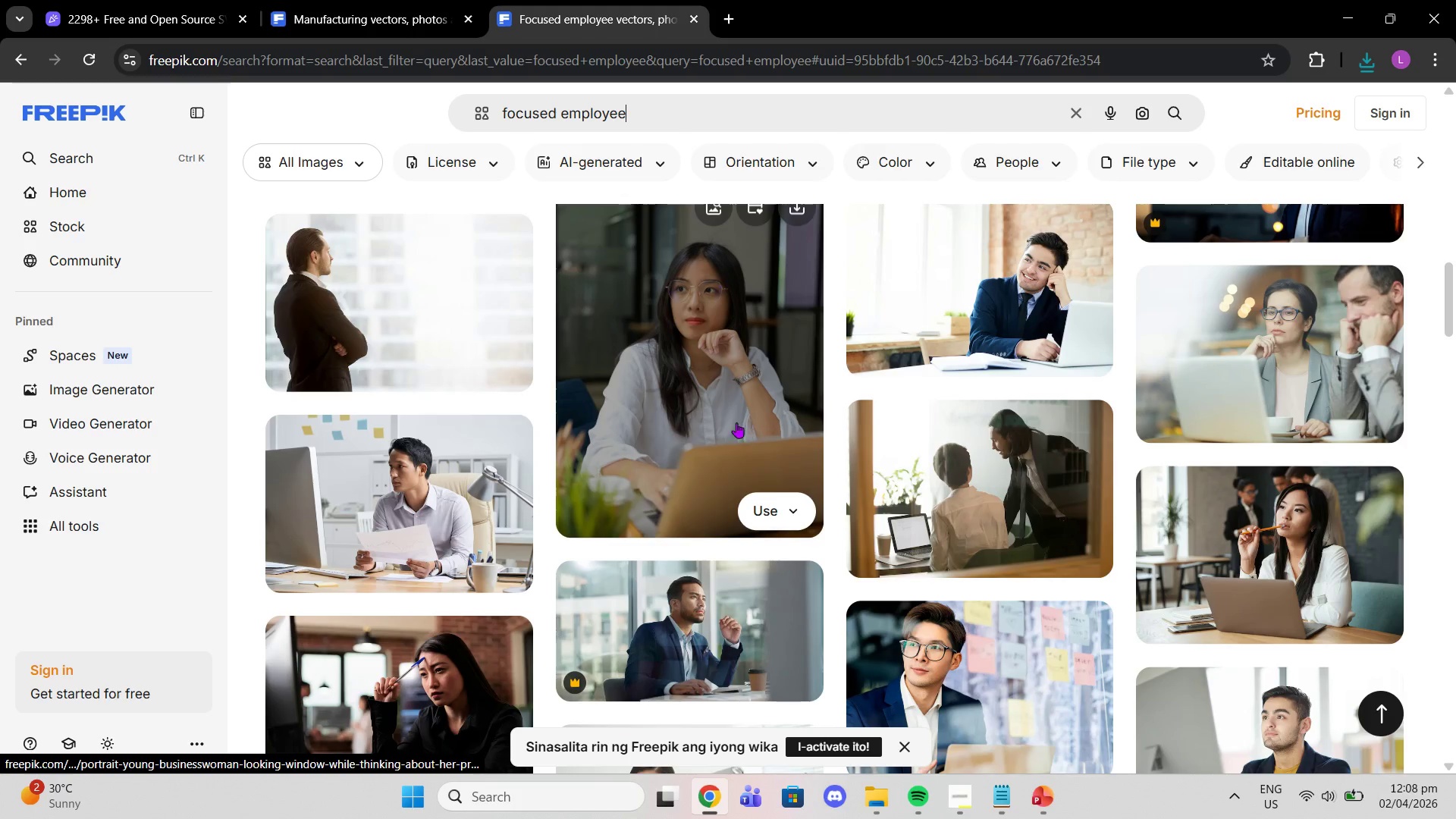 
left_click([445, 448])
 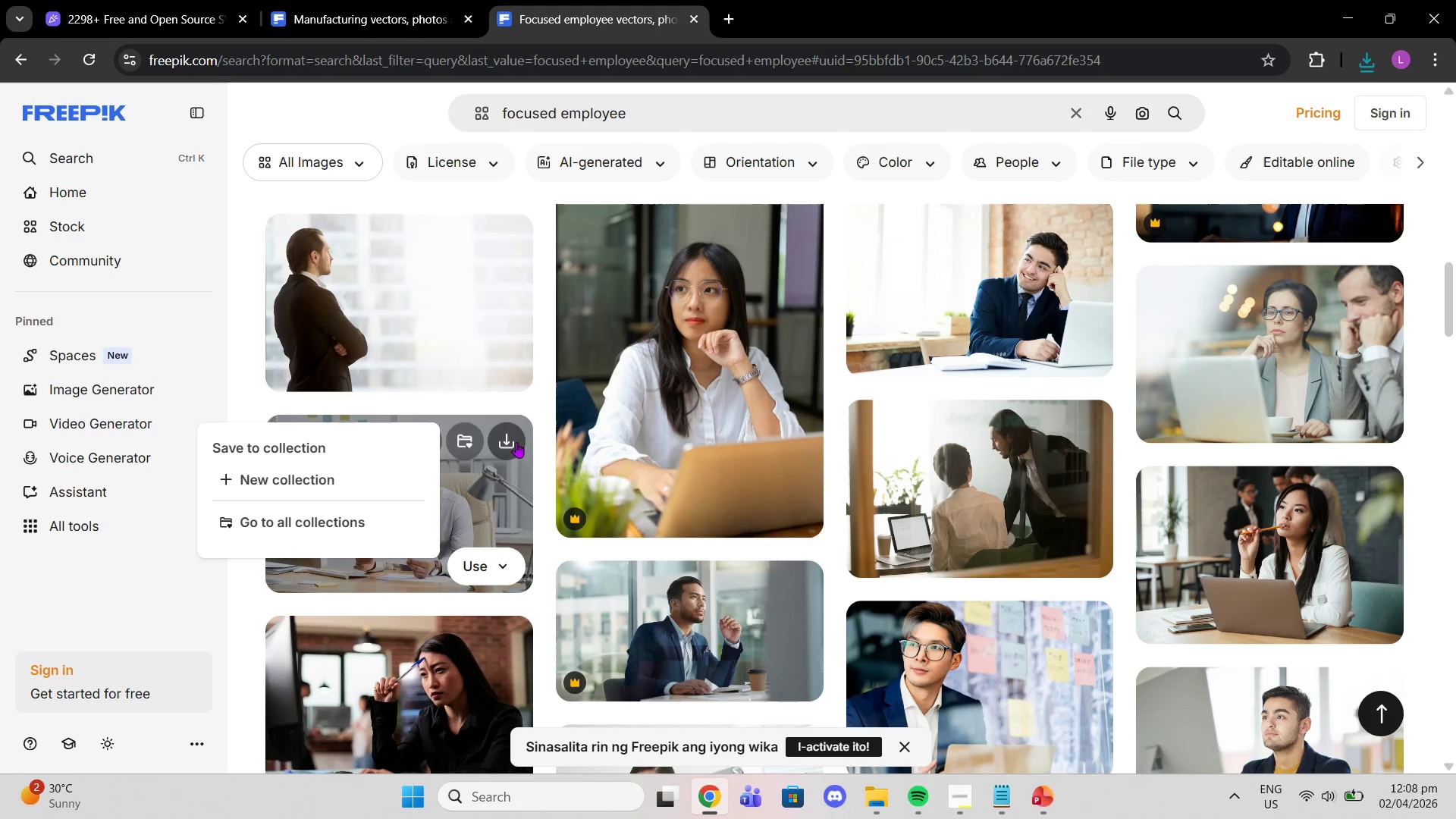 
left_click([535, 441])
 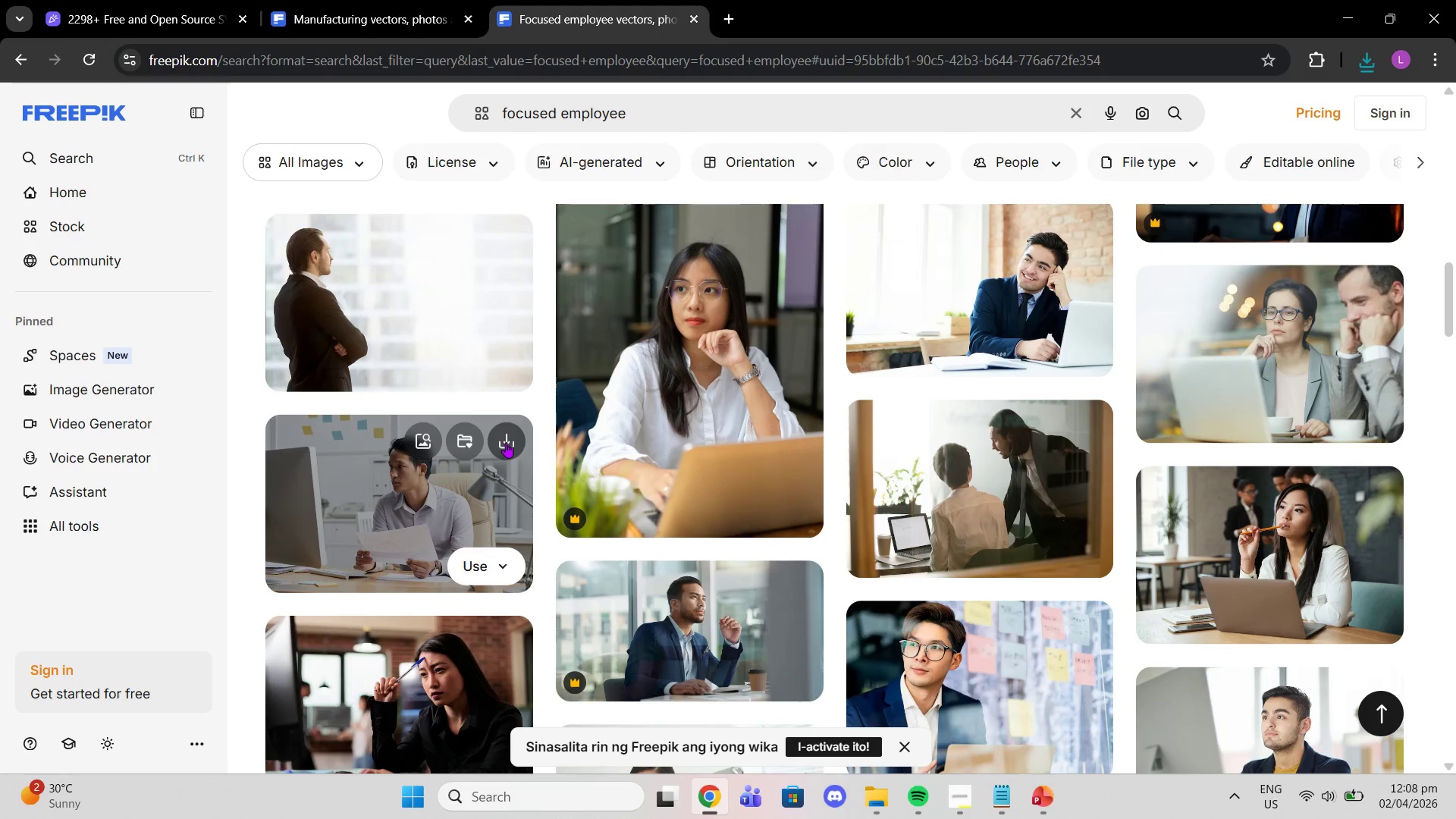 
left_click([506, 442])
 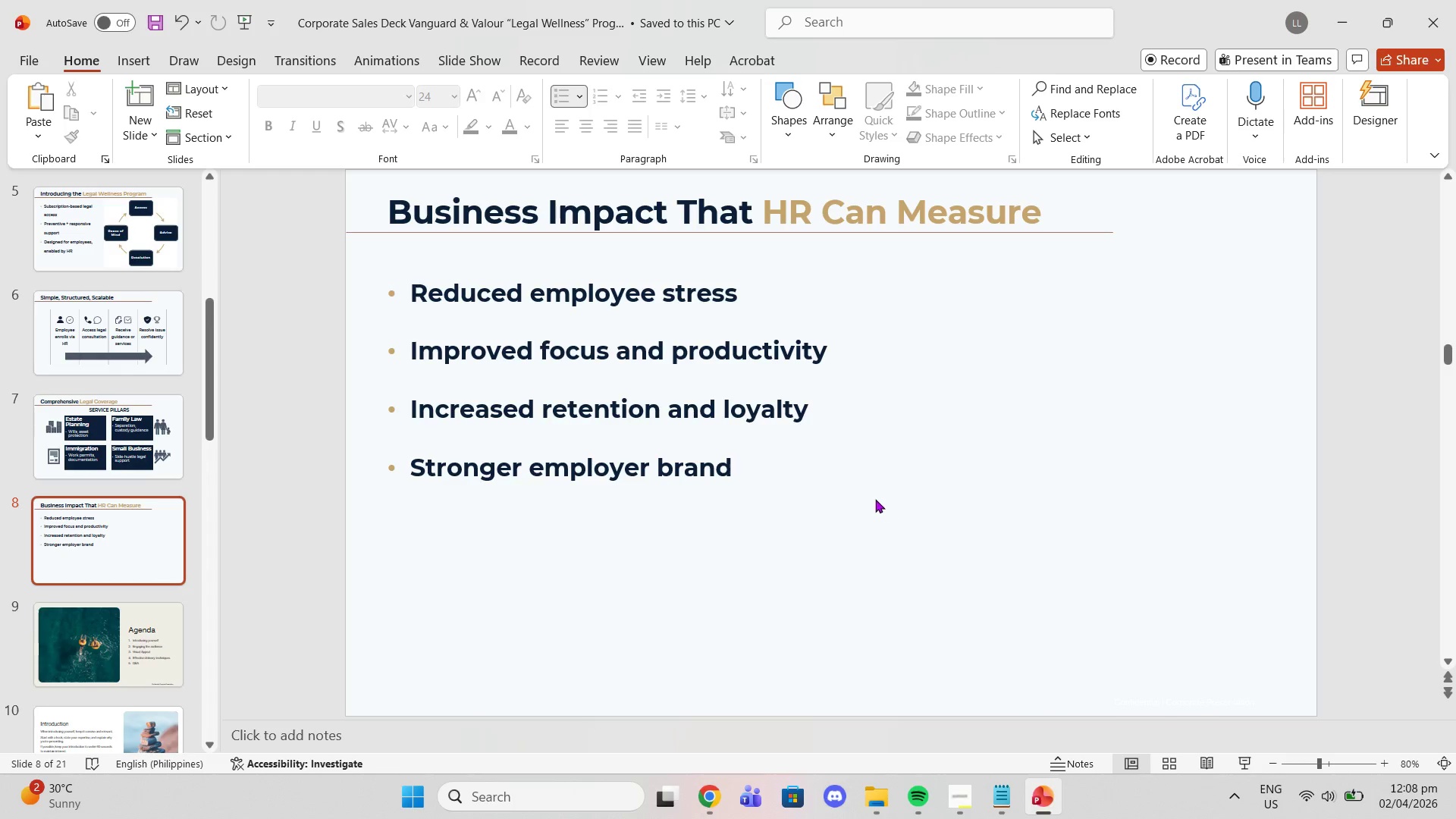 
wait(7.77)
 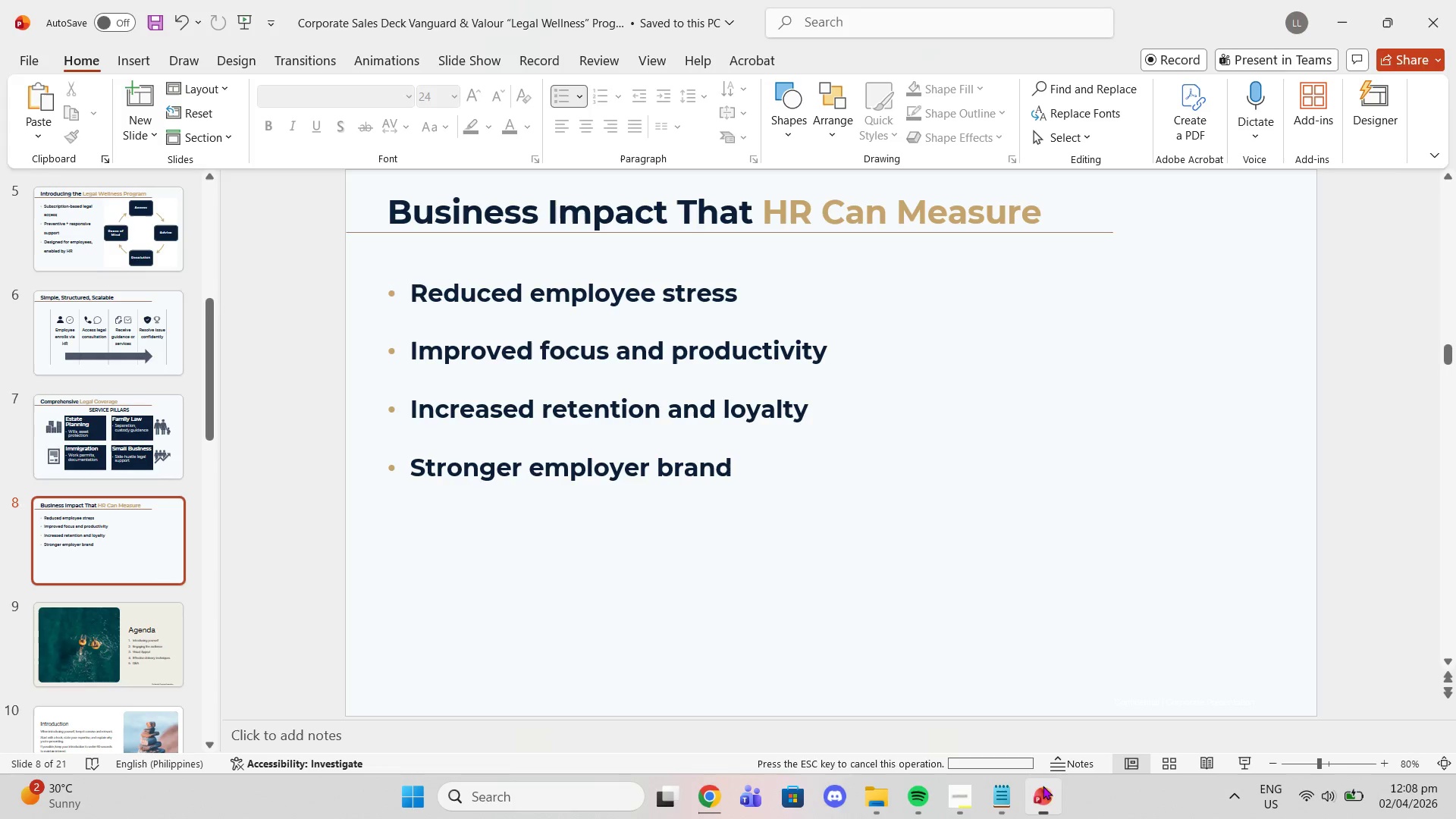 
left_click([133, 58])
 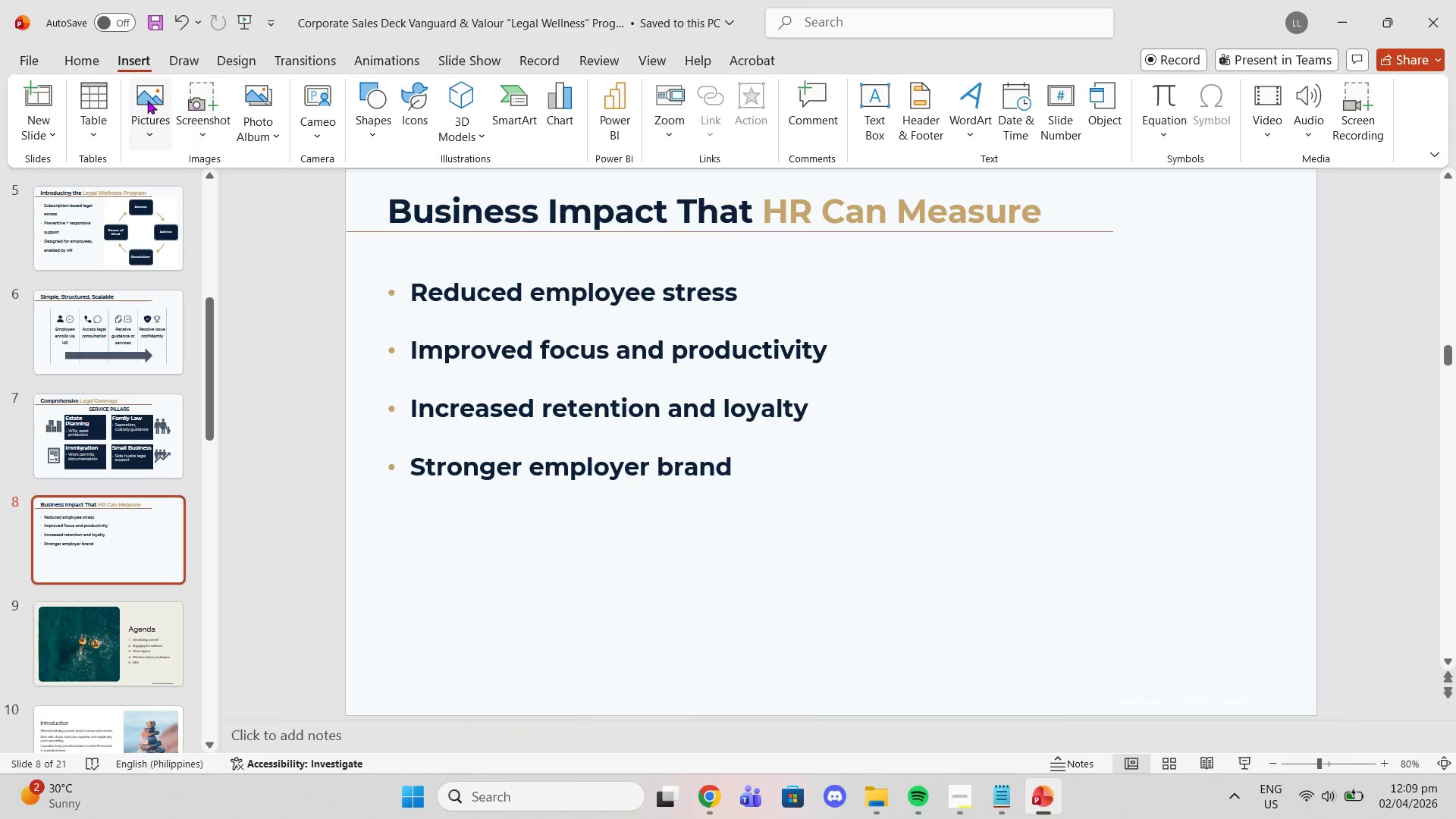 
left_click([142, 102])
 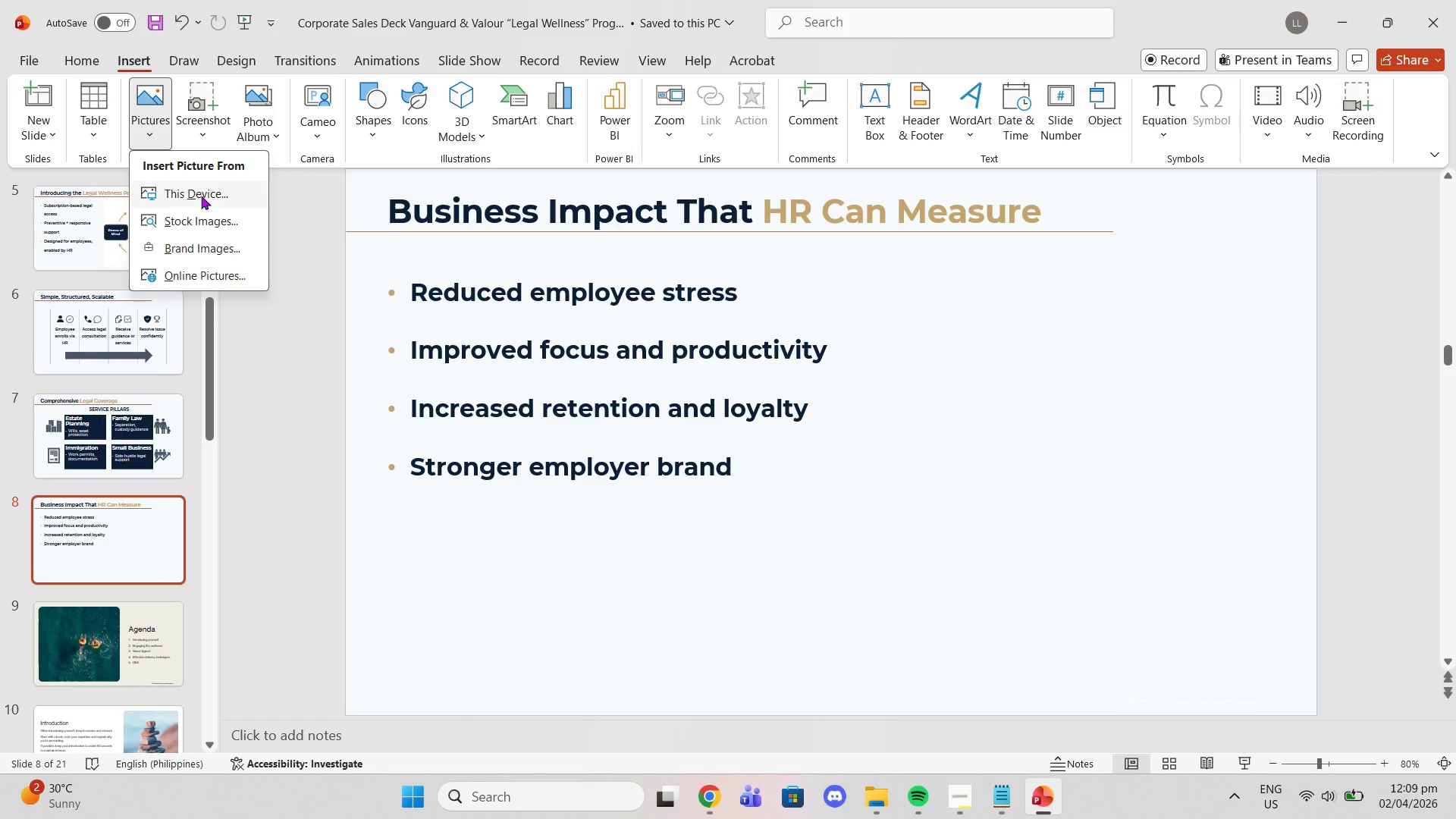 
left_click([205, 202])
 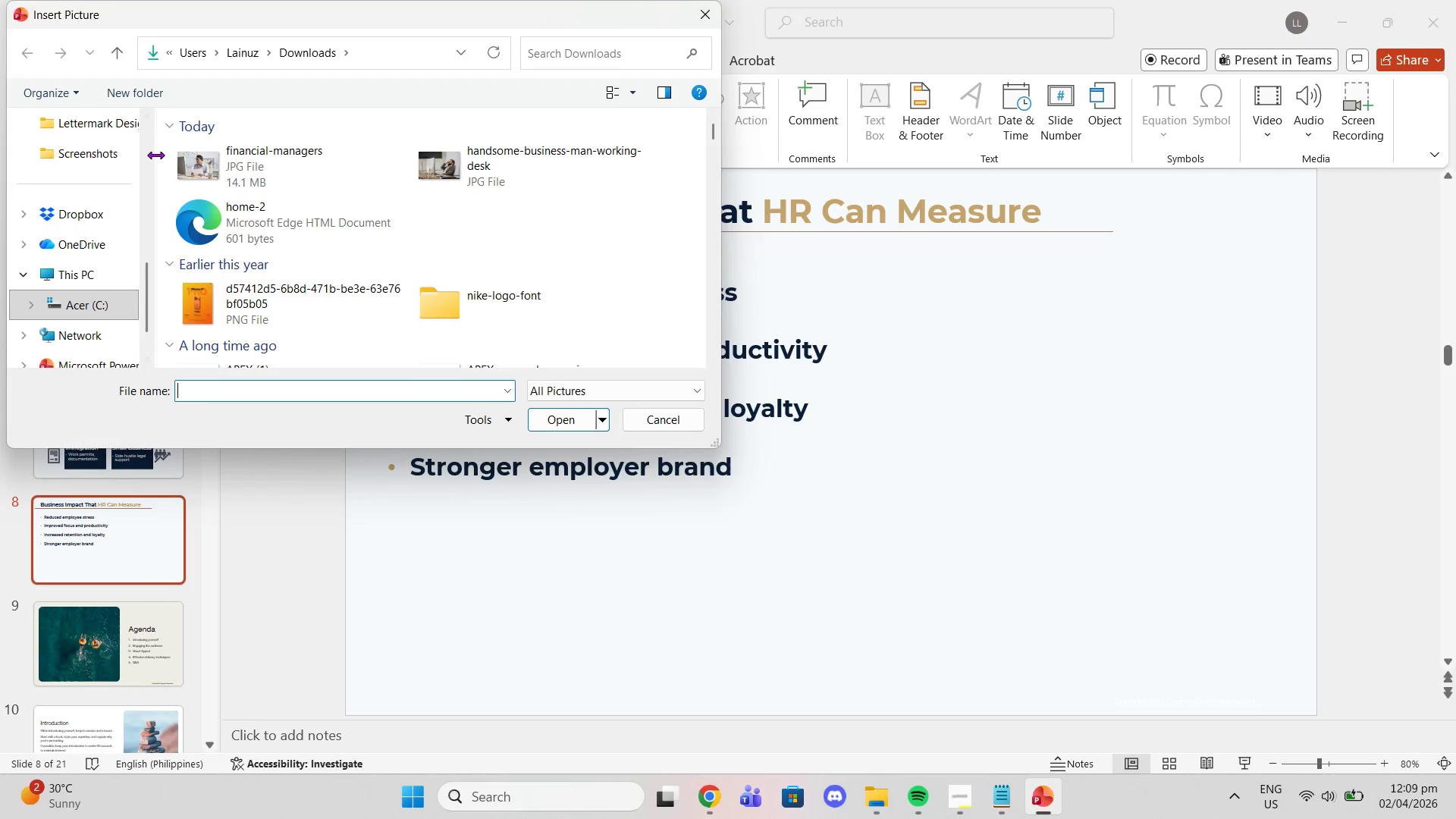 
left_click_drag(start_coordinate=[162, 156], to_coordinate=[467, 163])
 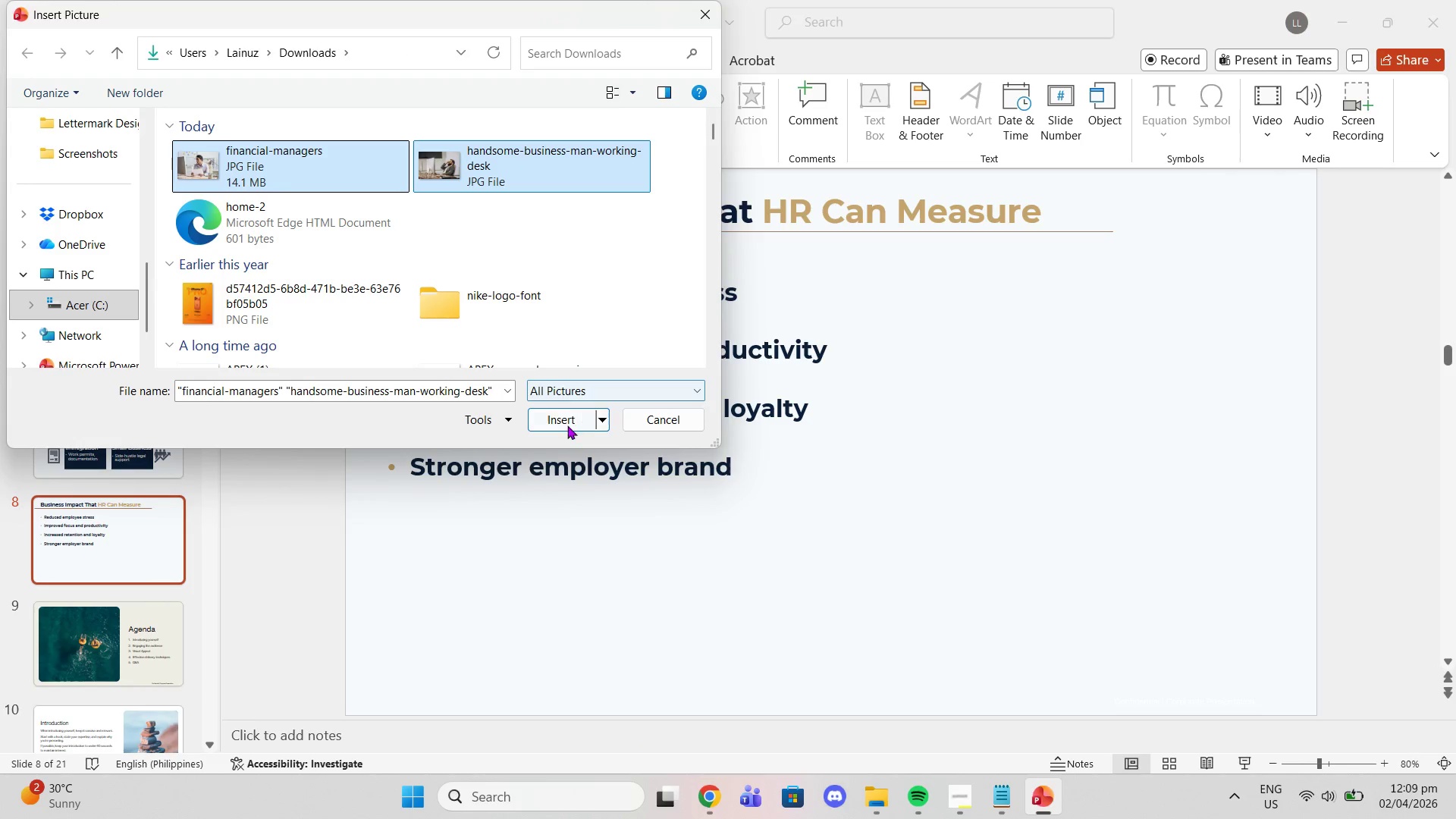 
left_click([566, 426])
 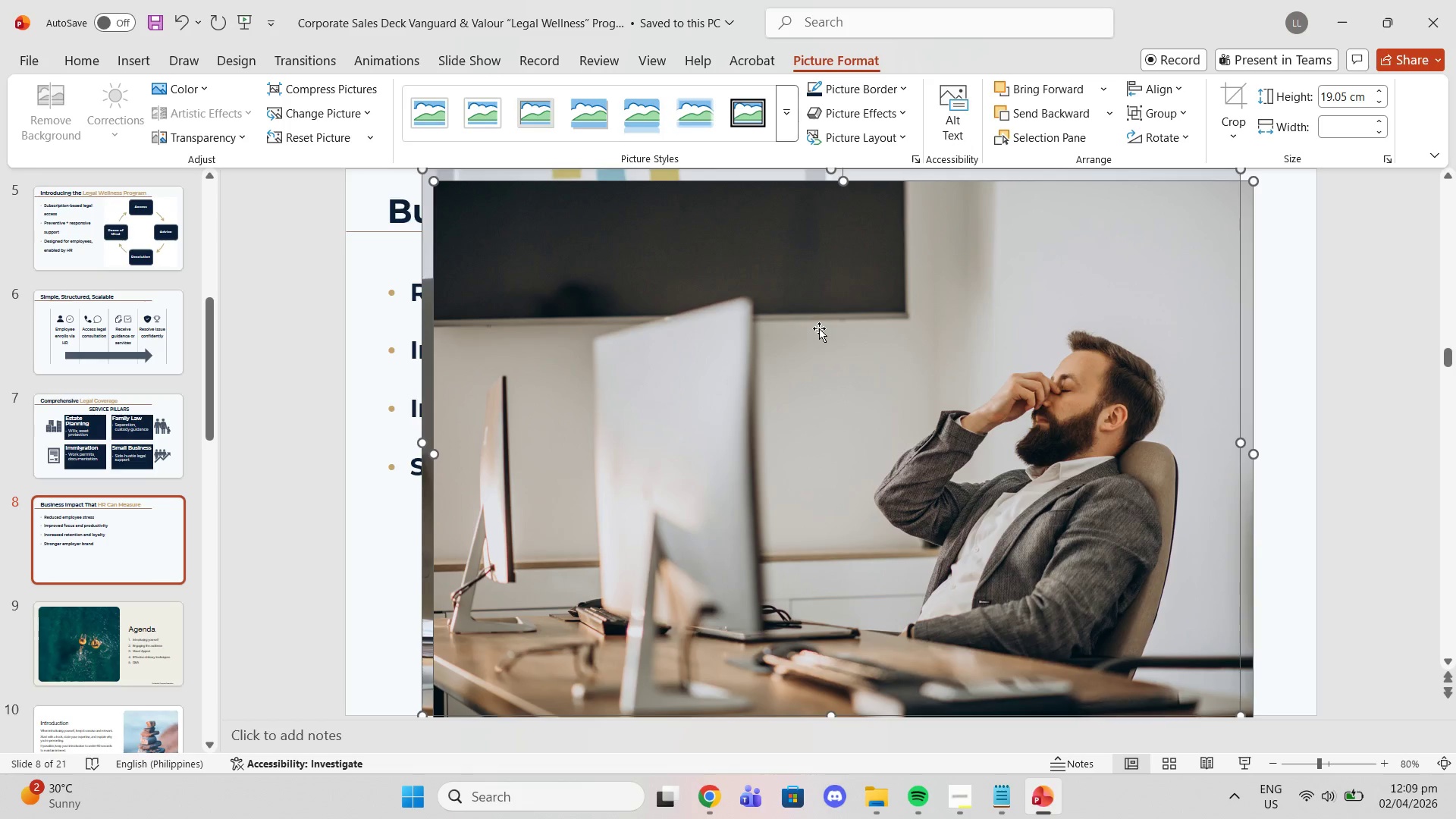 
left_click_drag(start_coordinate=[973, 370], to_coordinate=[869, 396])
 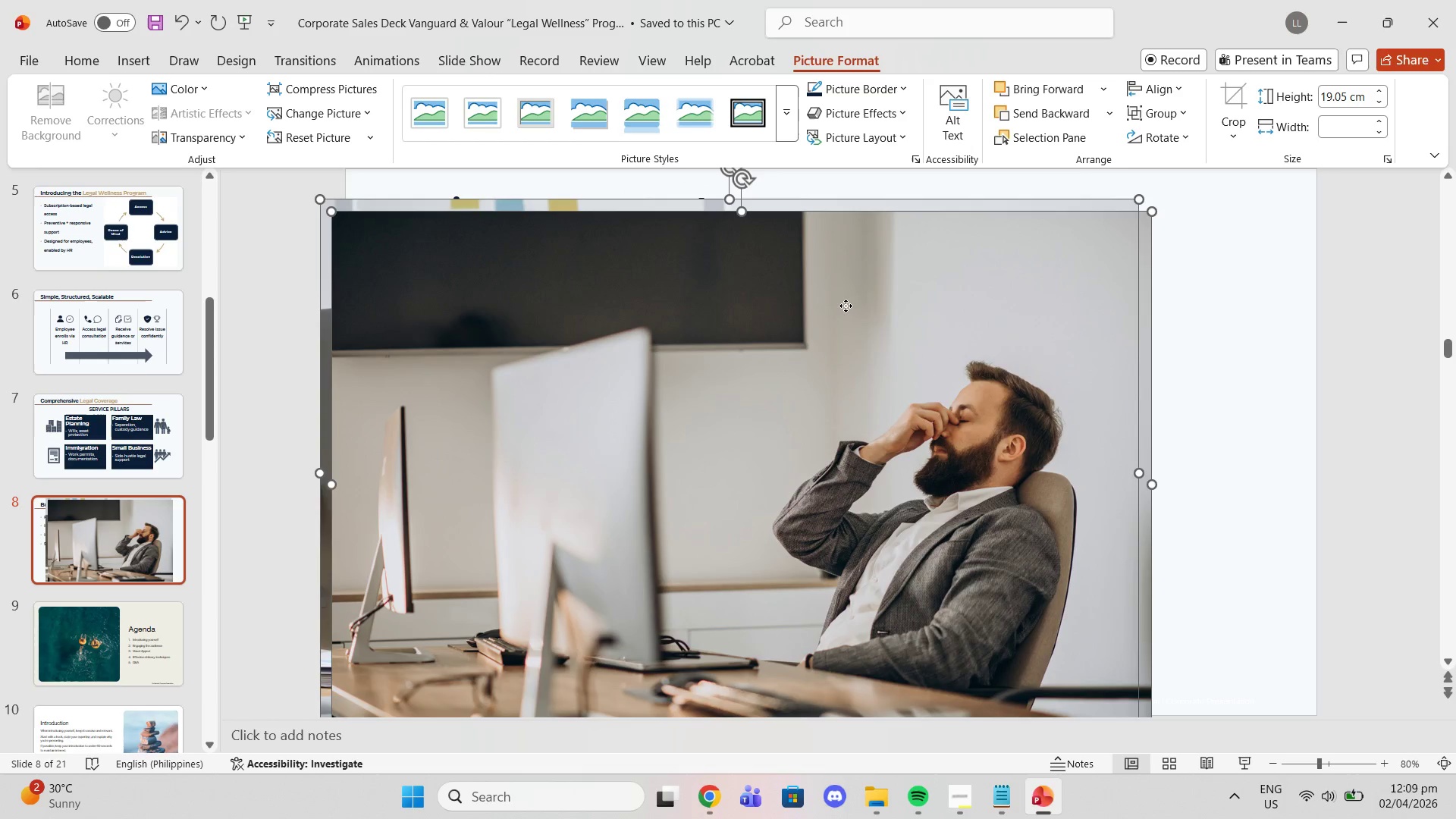 
left_click([846, 306])
 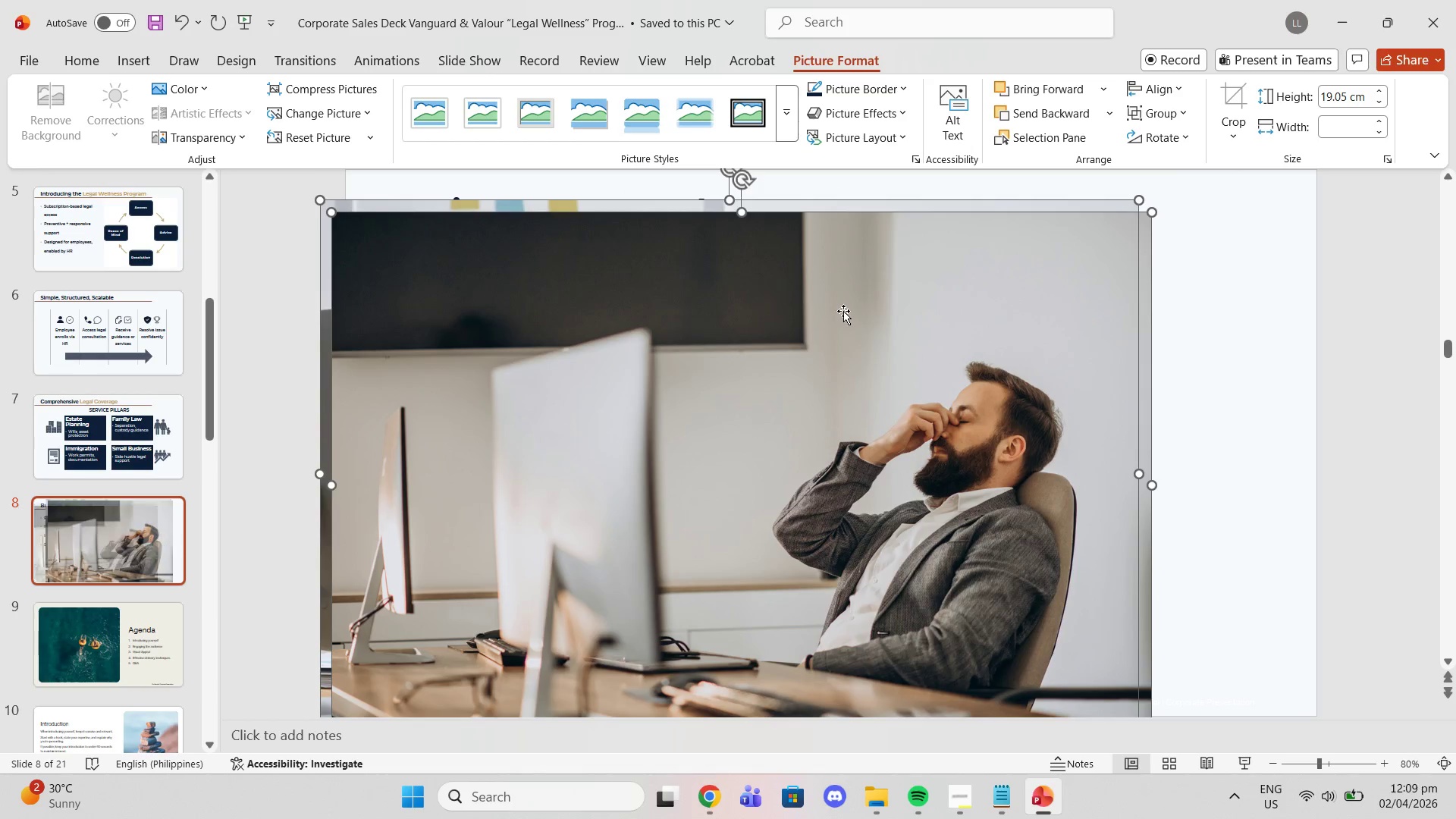 
left_click_drag(start_coordinate=[843, 312], to_coordinate=[795, 343])
 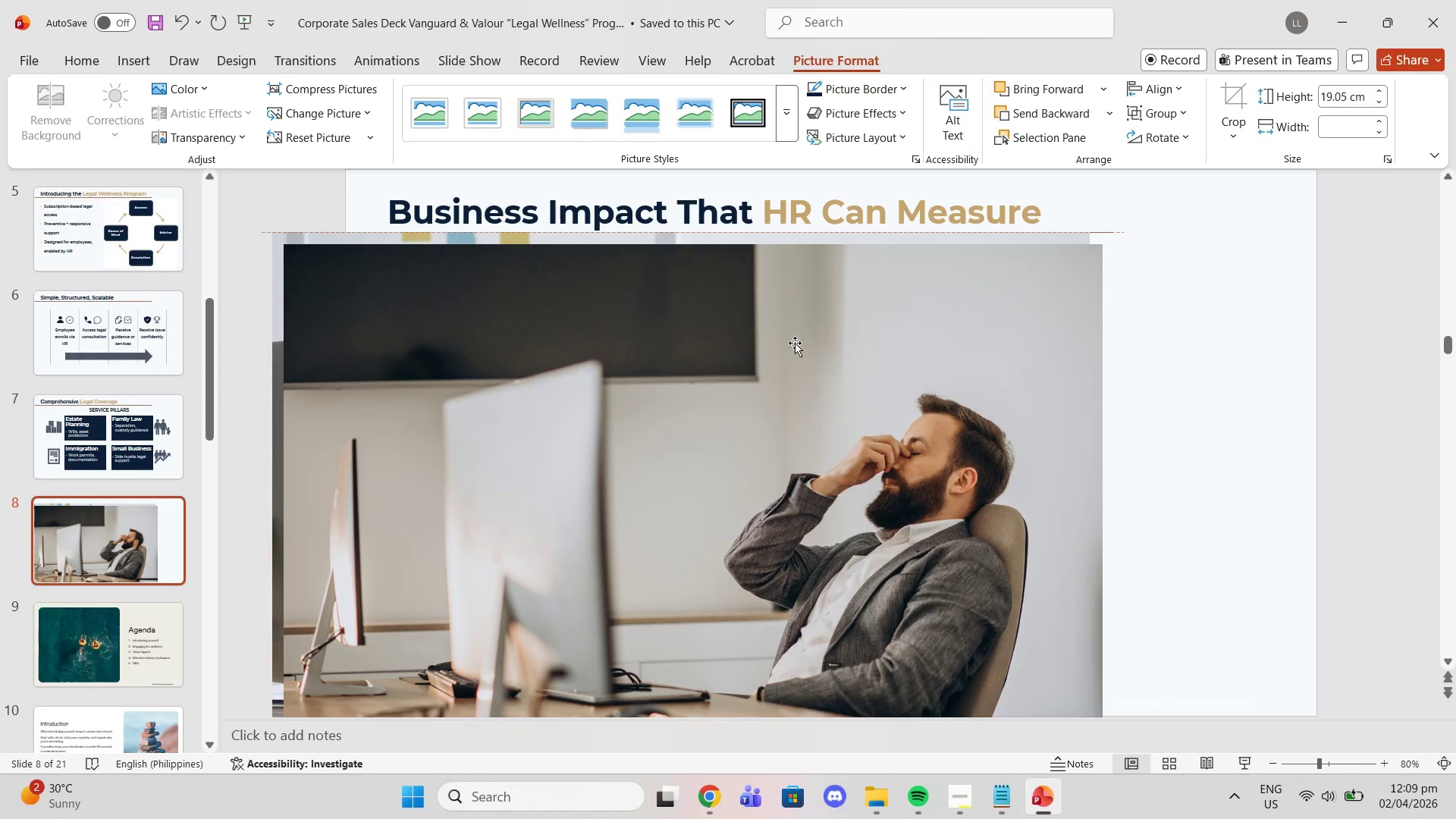 
left_click([795, 343])
 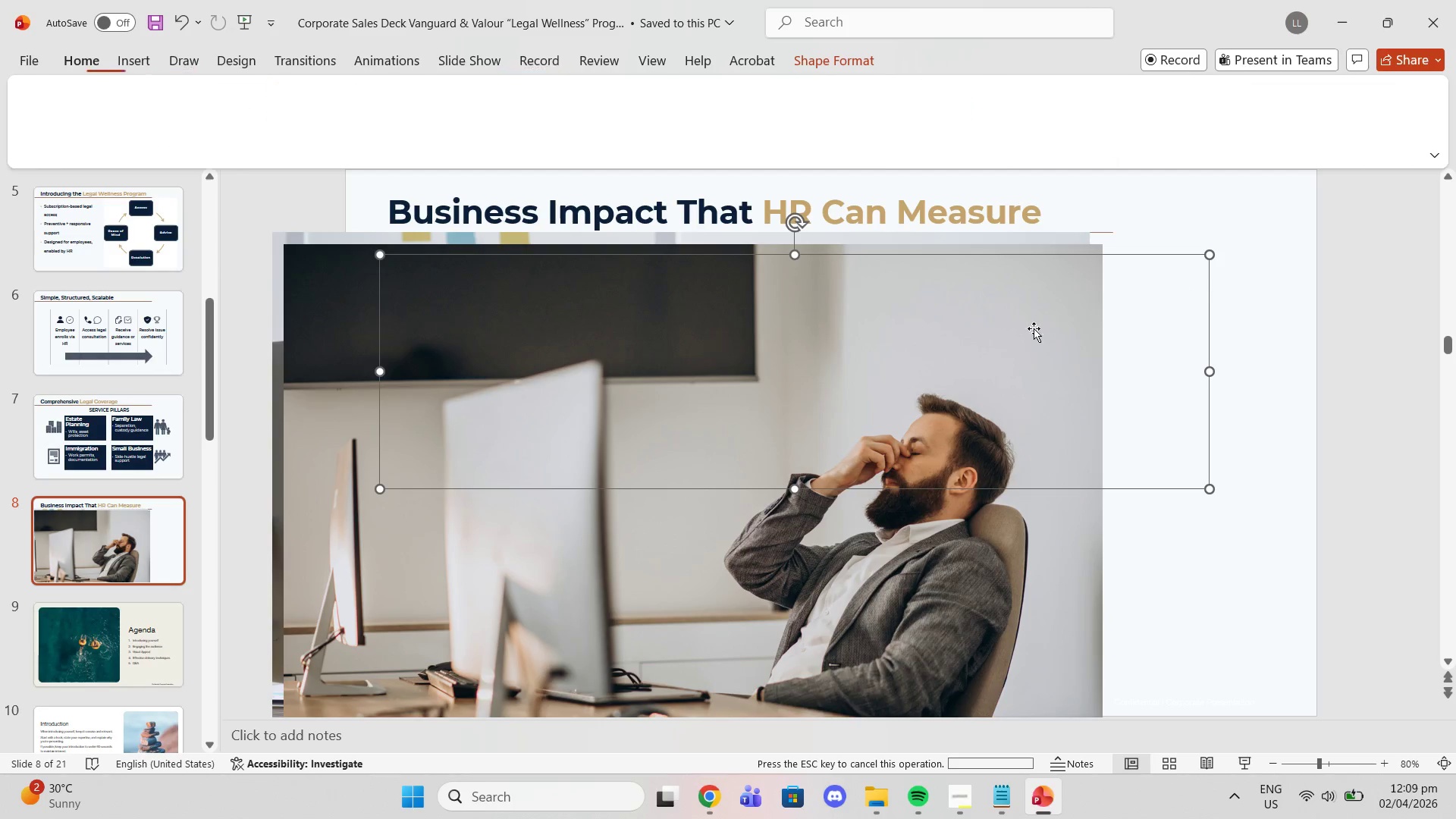 
double_click([971, 347])
 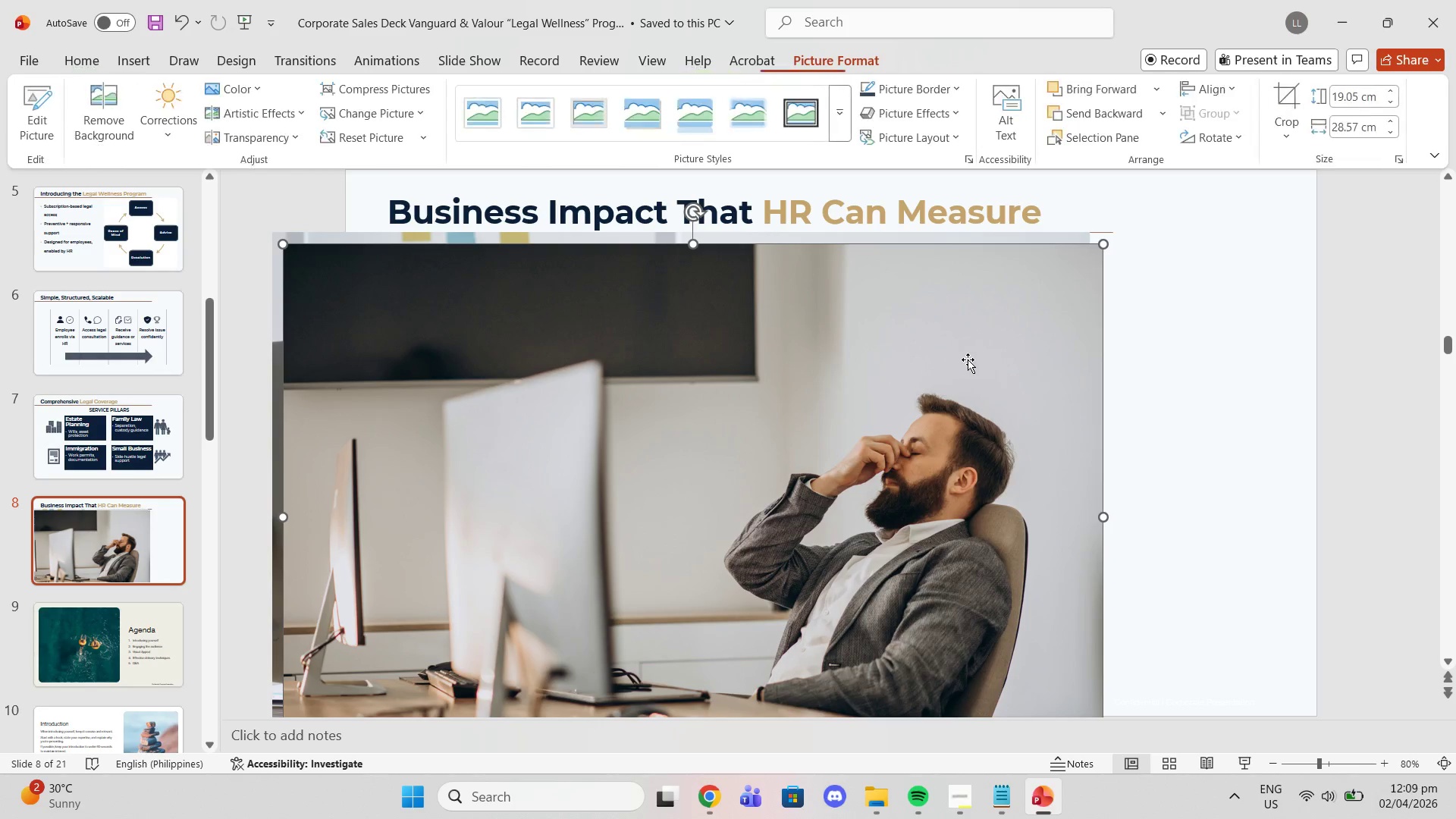 
left_click_drag(start_coordinate=[968, 364], to_coordinate=[1107, 340])
 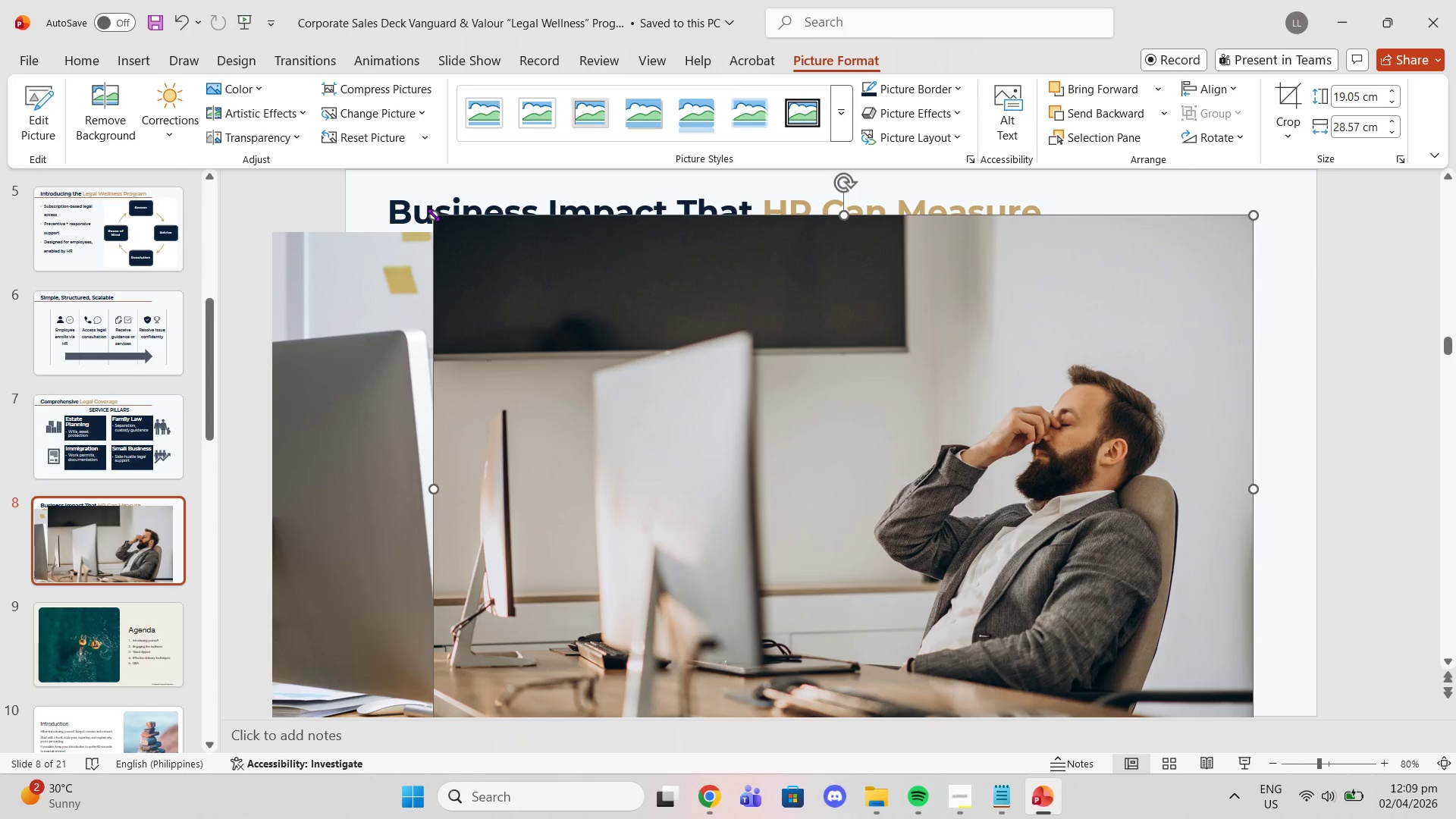 
left_click_drag(start_coordinate=[433, 215], to_coordinate=[689, 347])
 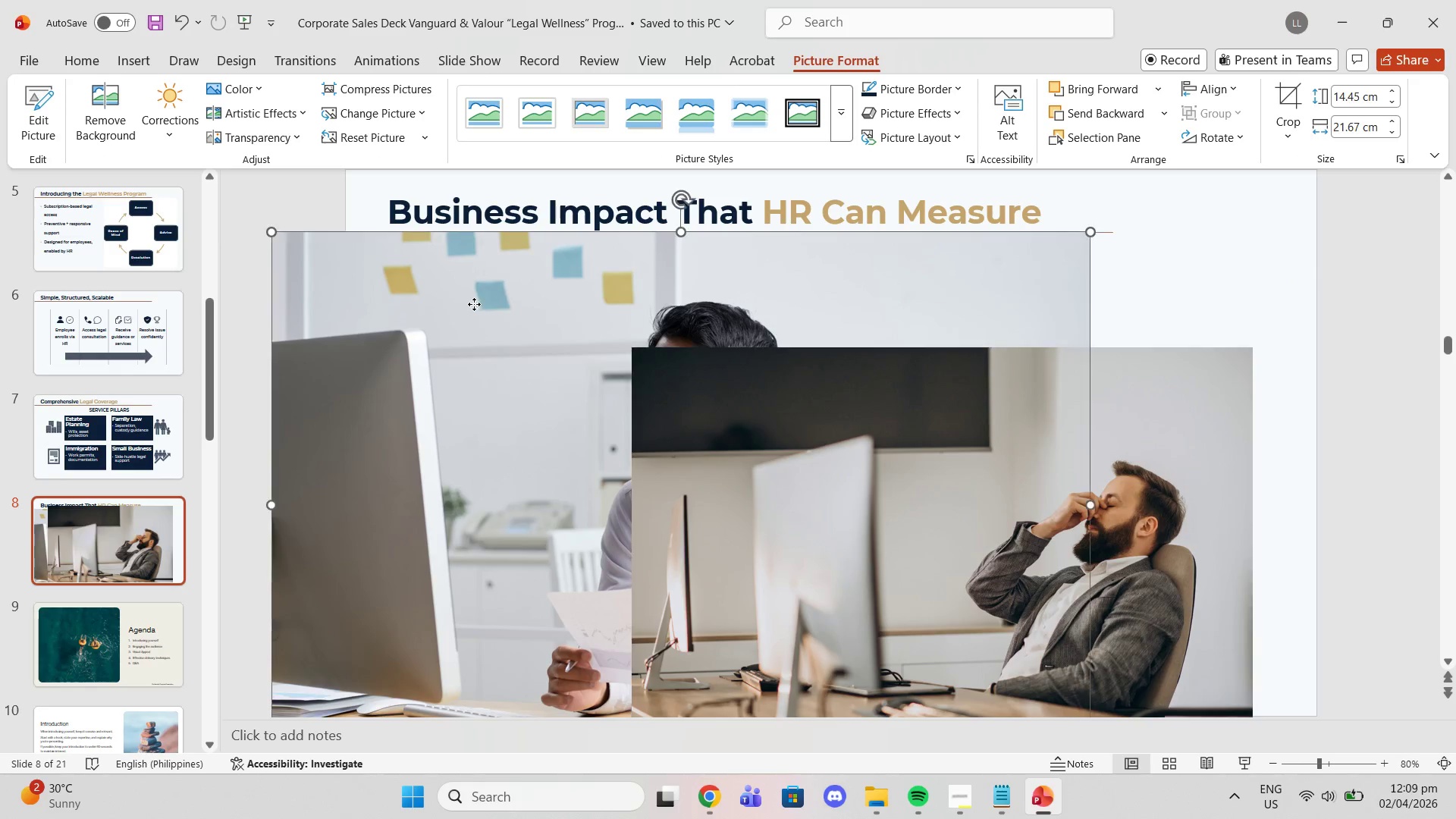 
left_click([474, 304])
 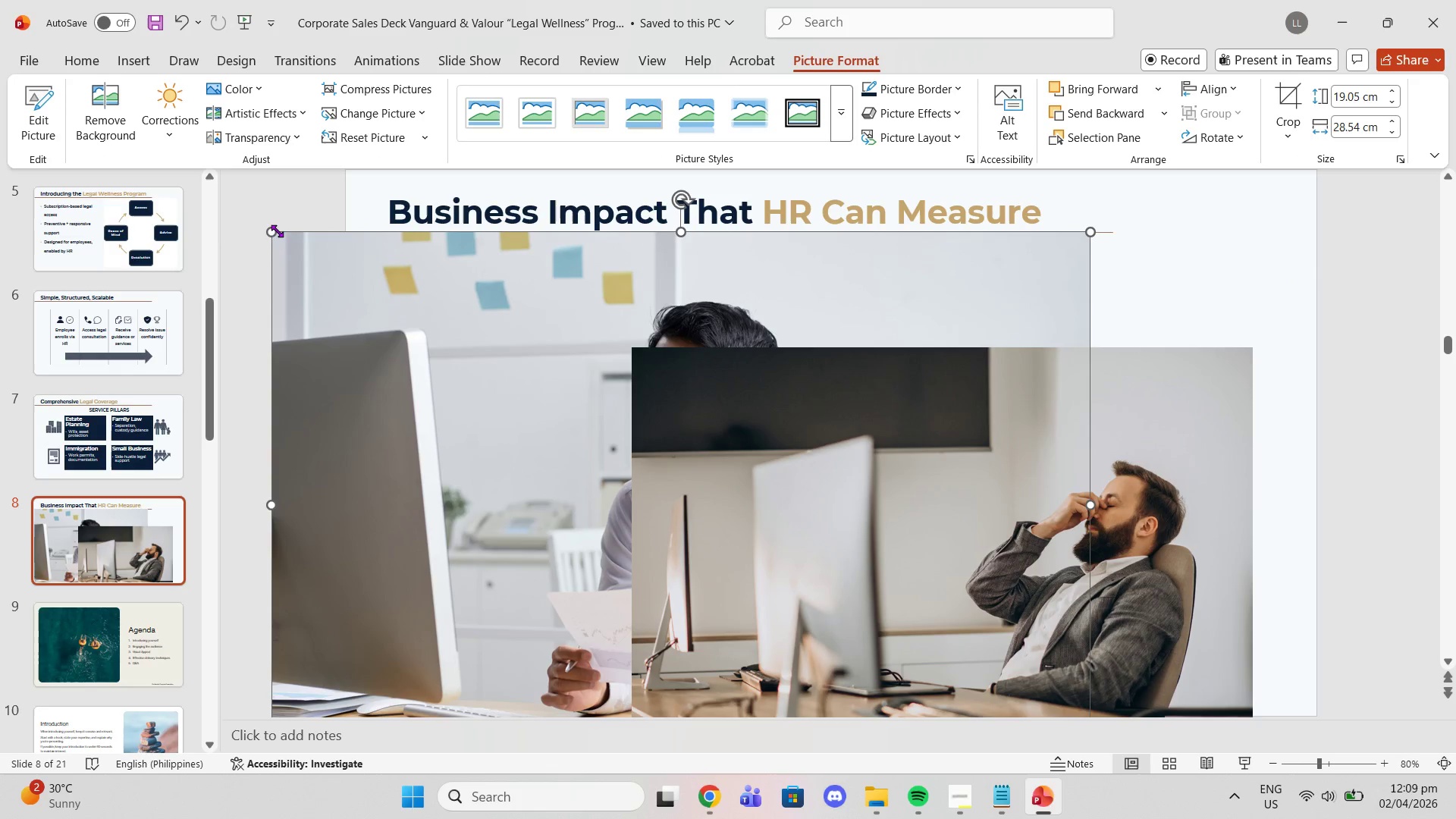 
left_click_drag(start_coordinate=[272, 231], to_coordinate=[583, 346])
 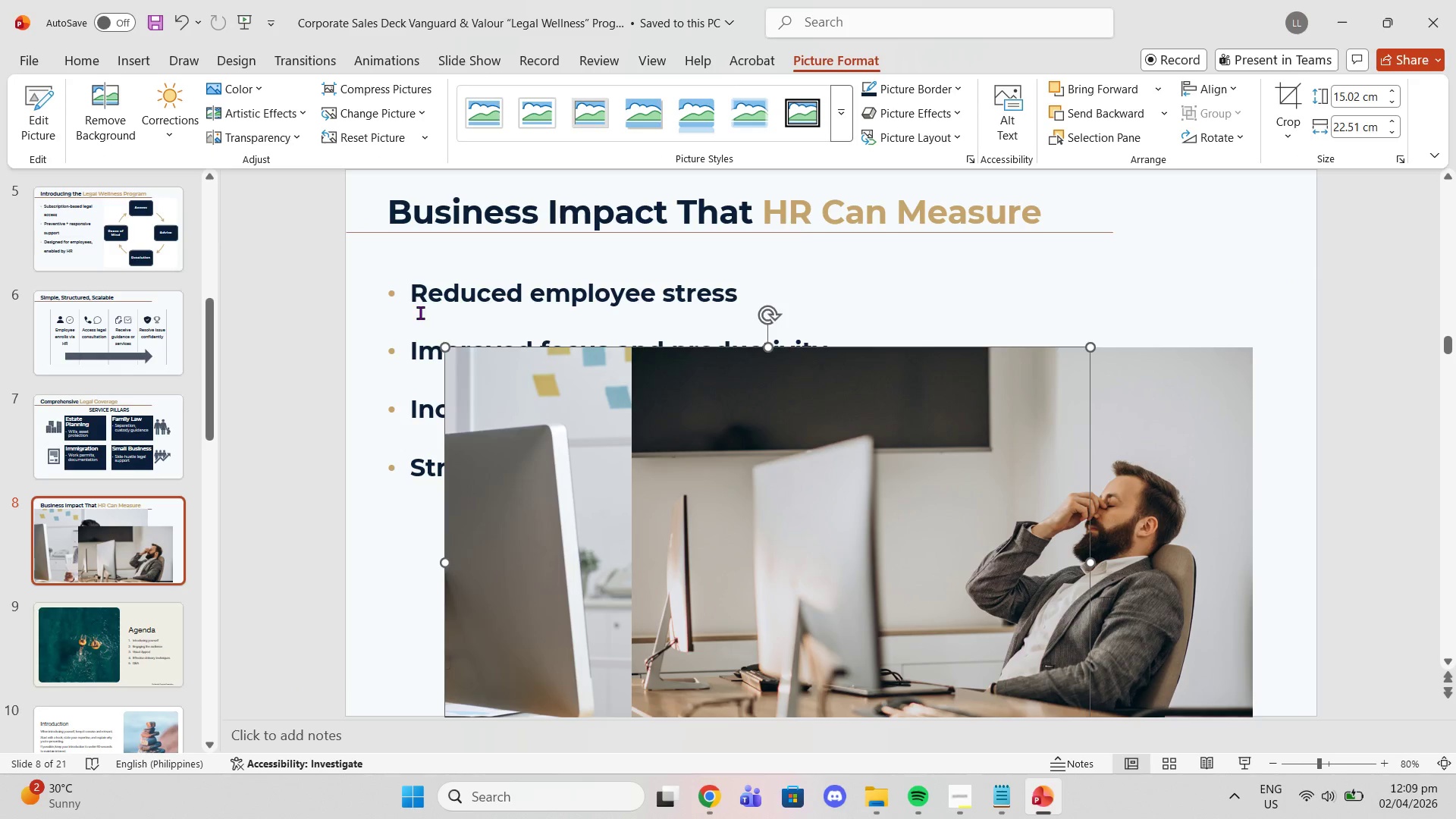 
left_click([420, 312])
 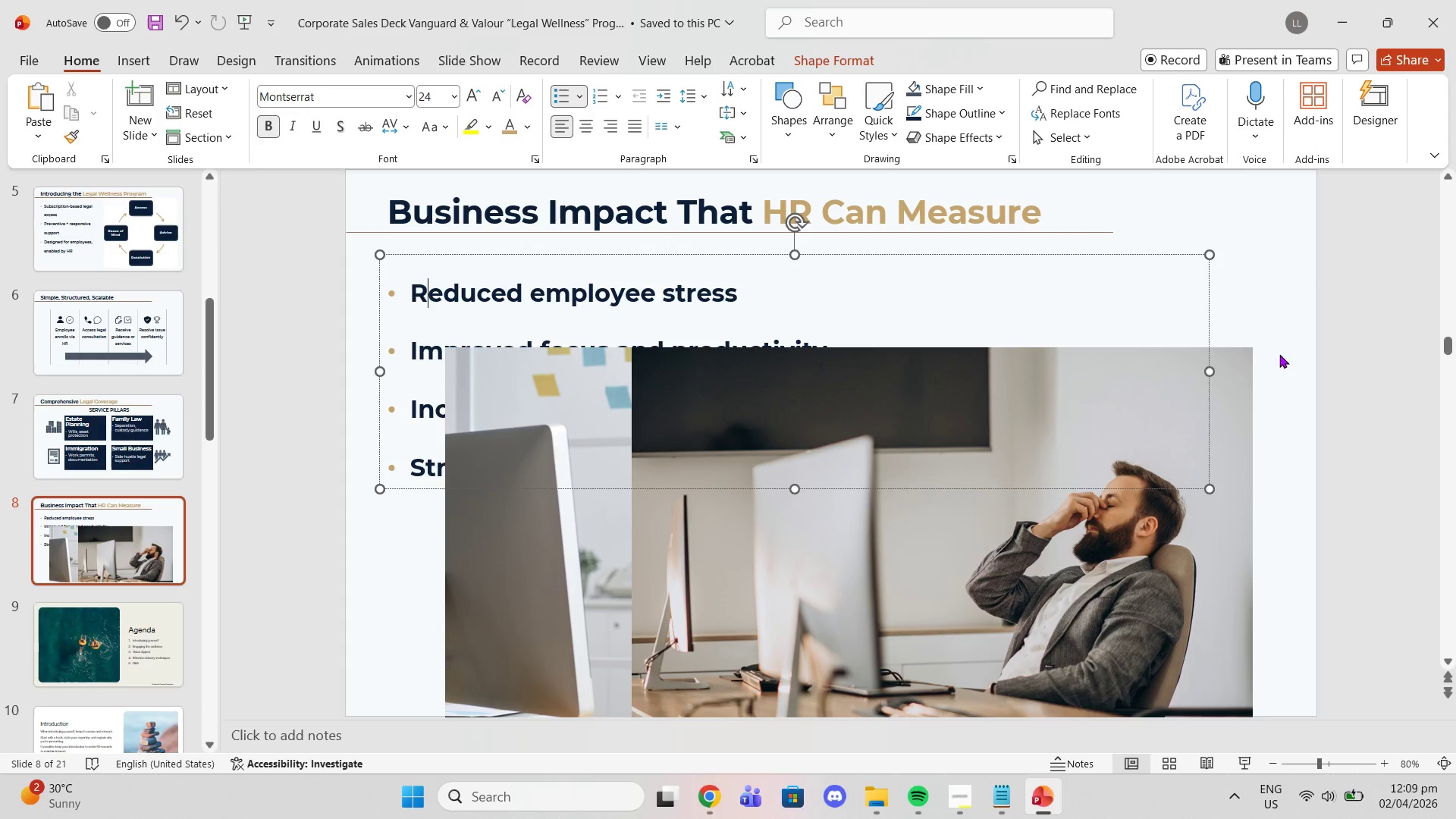 
left_click([1272, 350])
 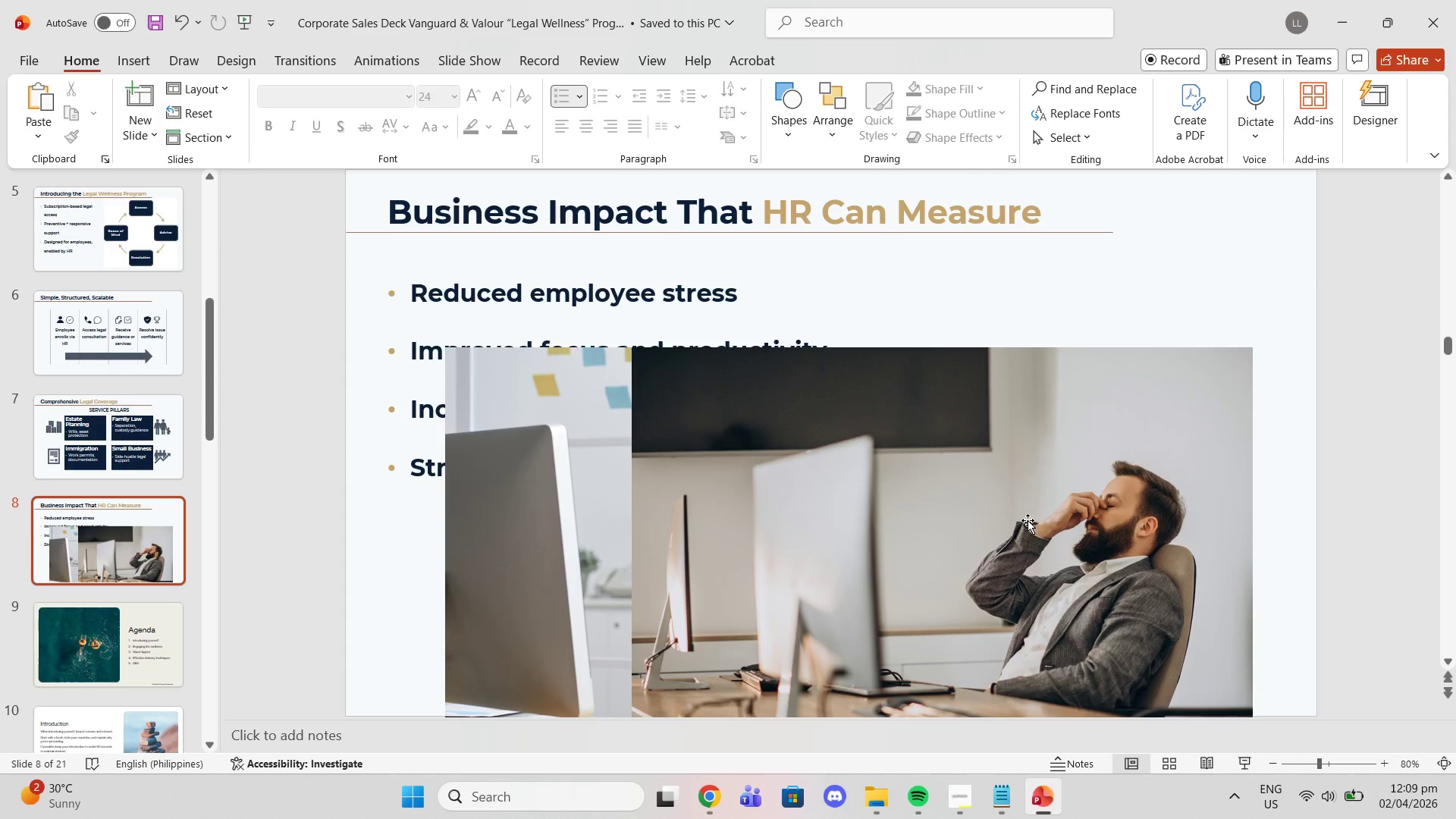 
left_click_drag(start_coordinate=[1028, 520], to_coordinate=[794, 473])
 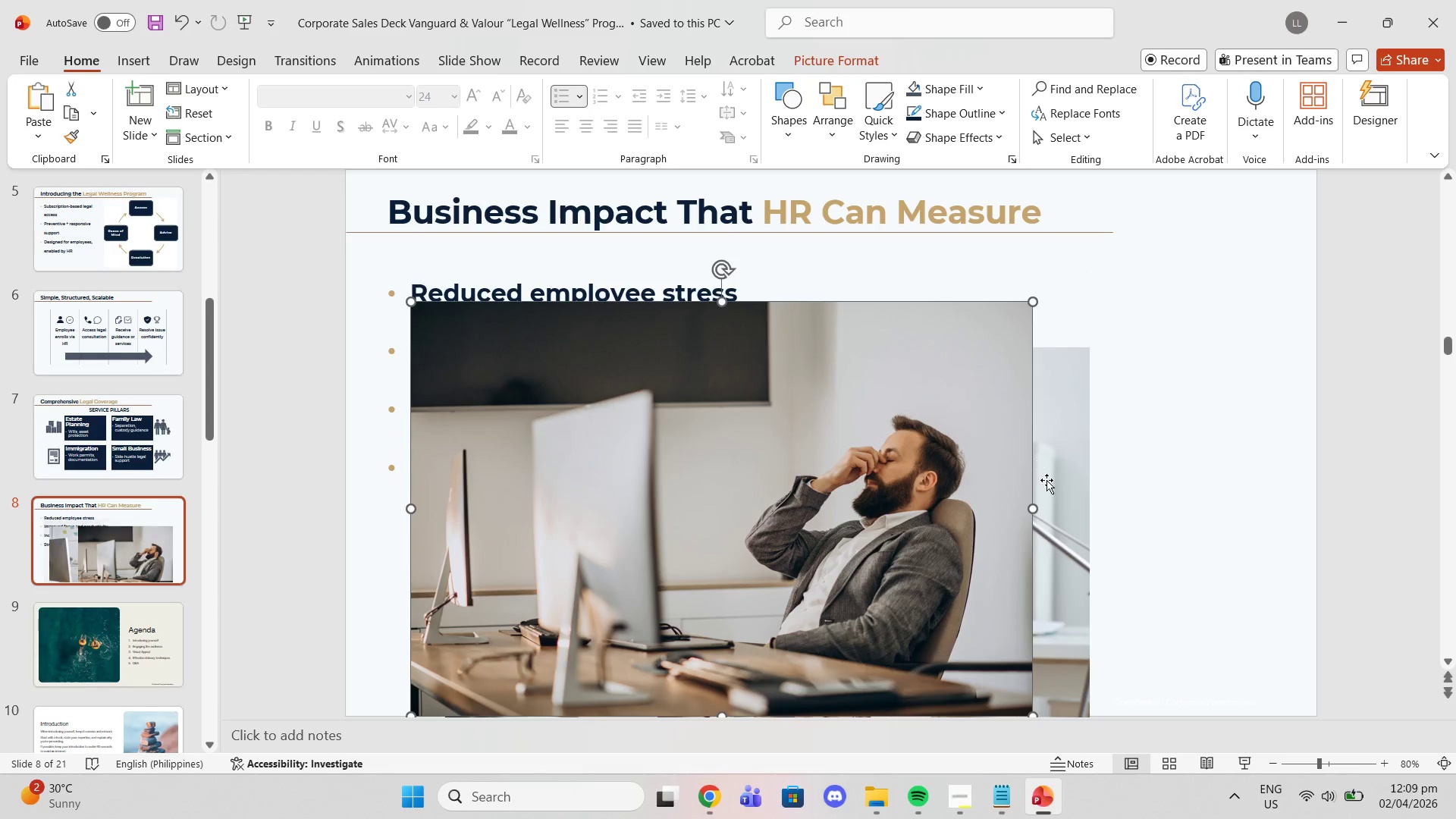 
left_click([1050, 480])
 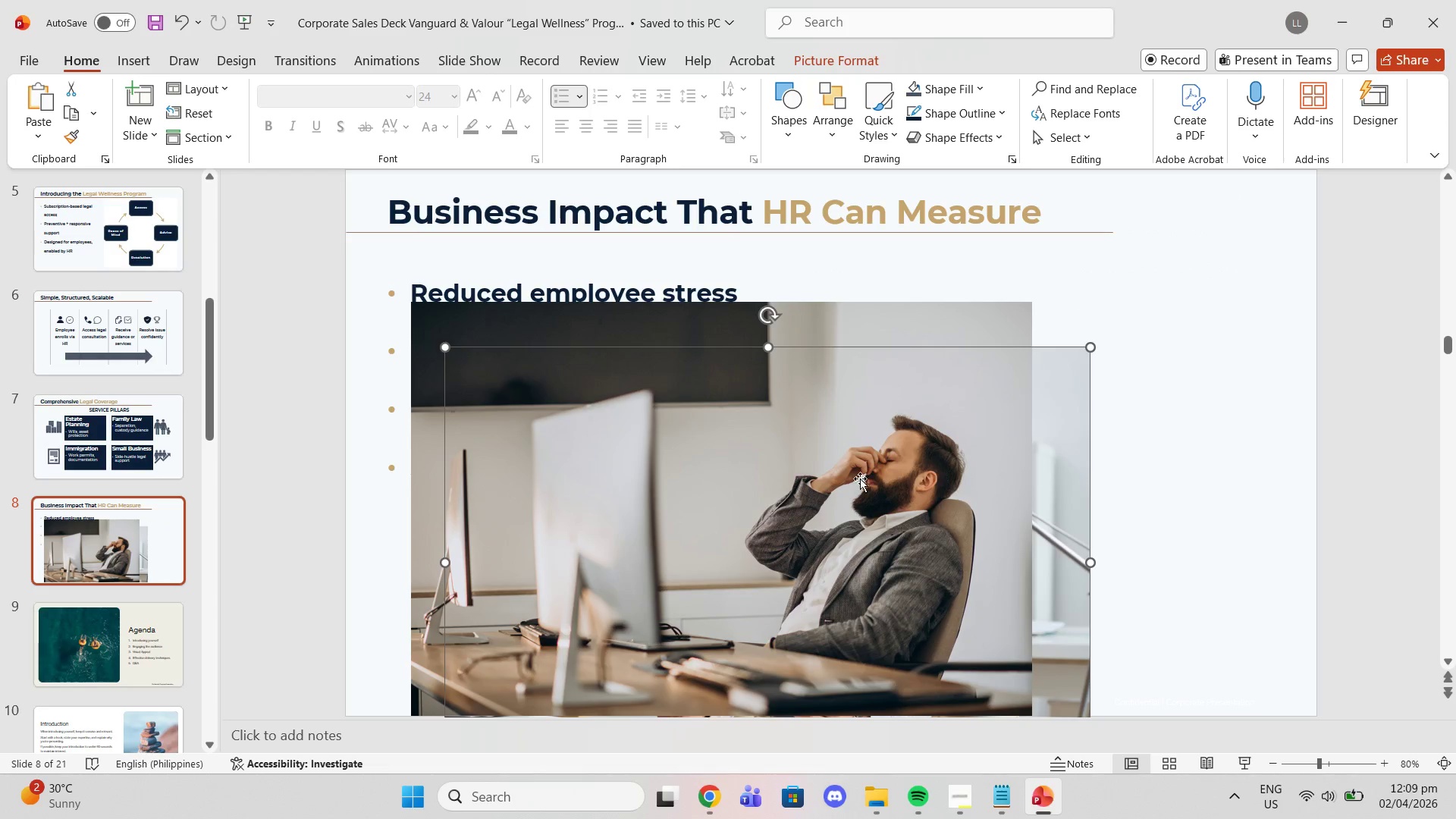 
left_click_drag(start_coordinate=[852, 480], to_coordinate=[1323, 472])
 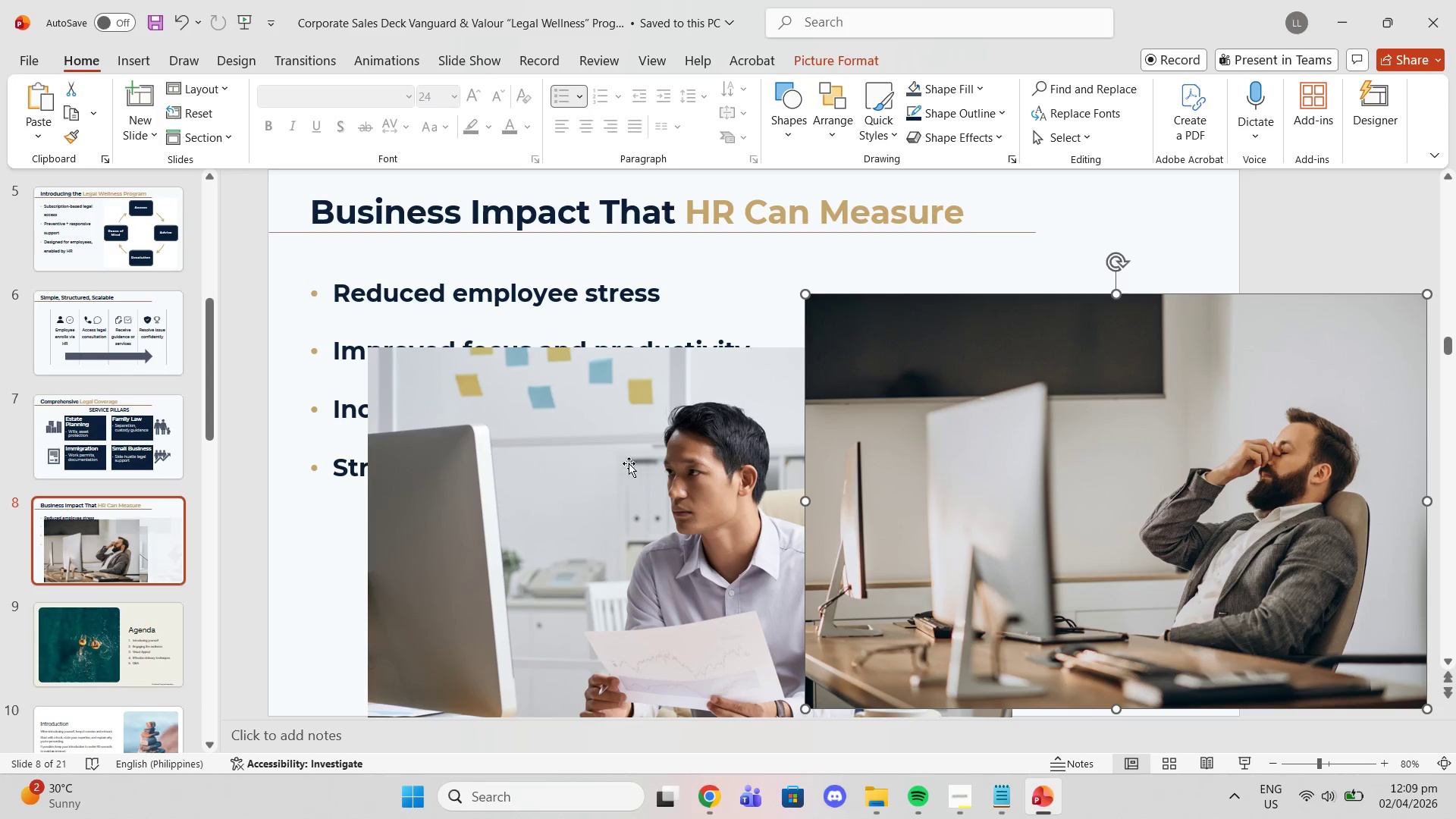 
left_click_drag(start_coordinate=[614, 476], to_coordinate=[550, 405])
 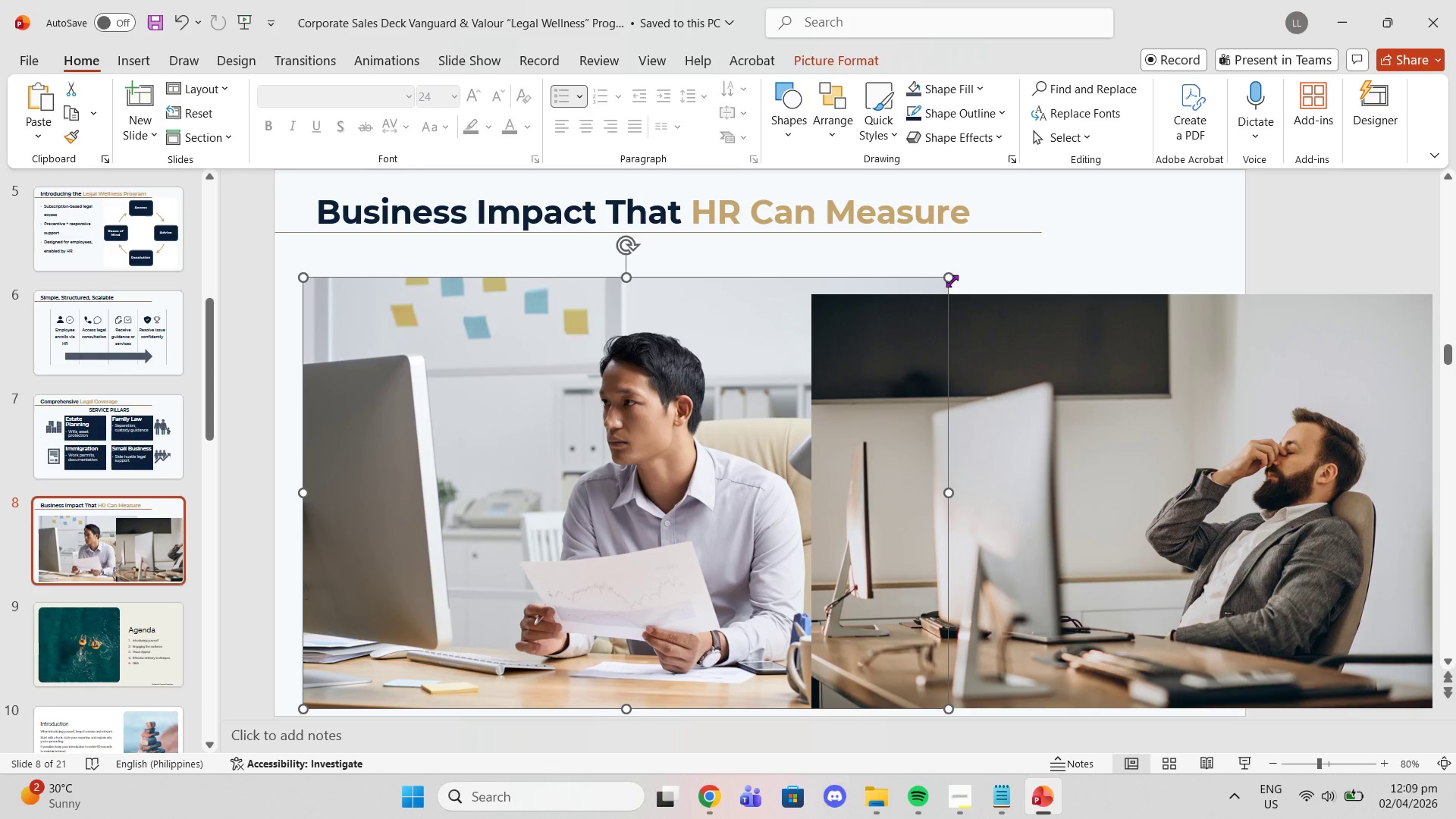 
left_click_drag(start_coordinate=[946, 279], to_coordinate=[639, 380])
 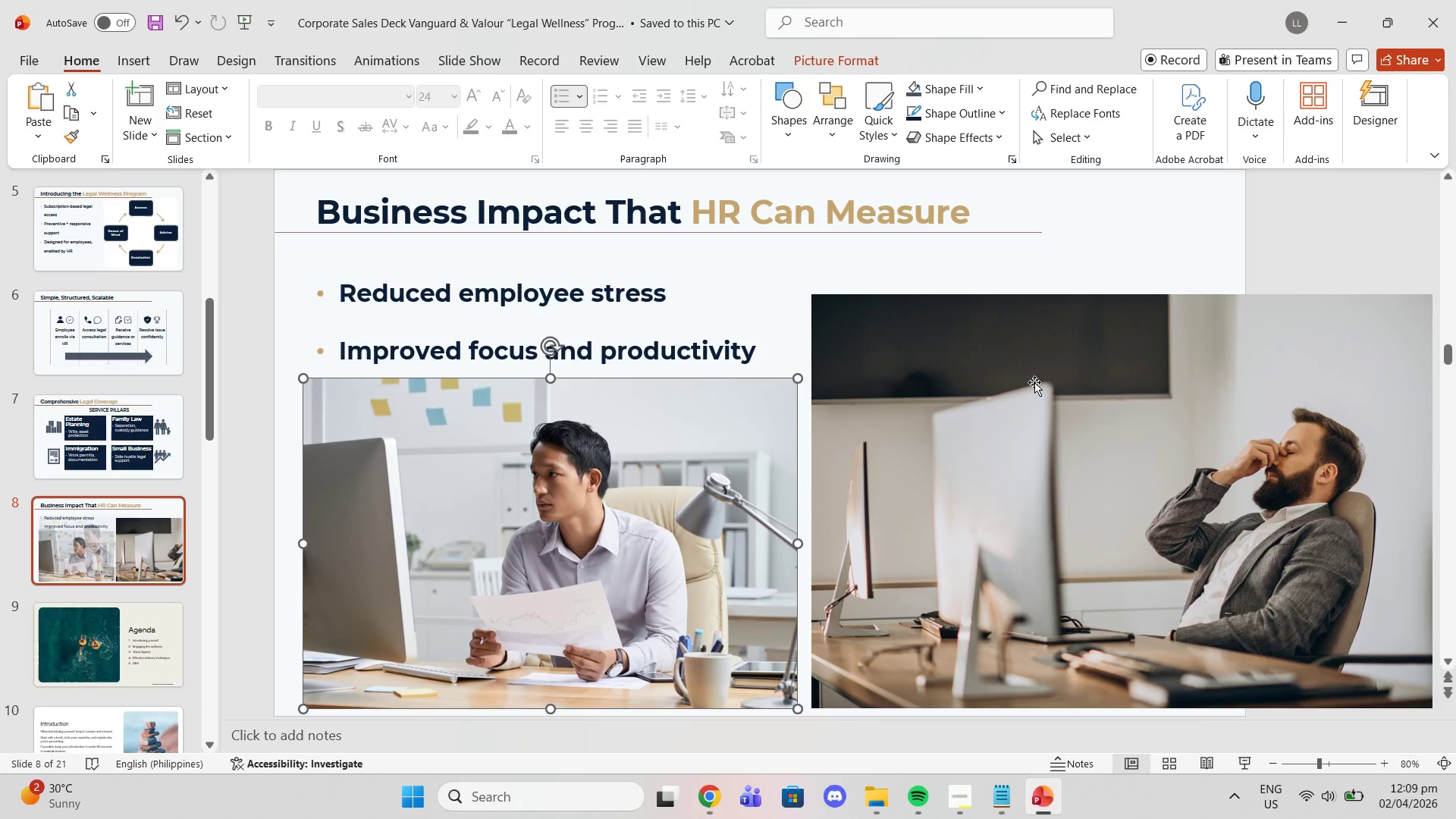 
left_click_drag(start_coordinate=[1034, 382], to_coordinate=[1016, 384])
 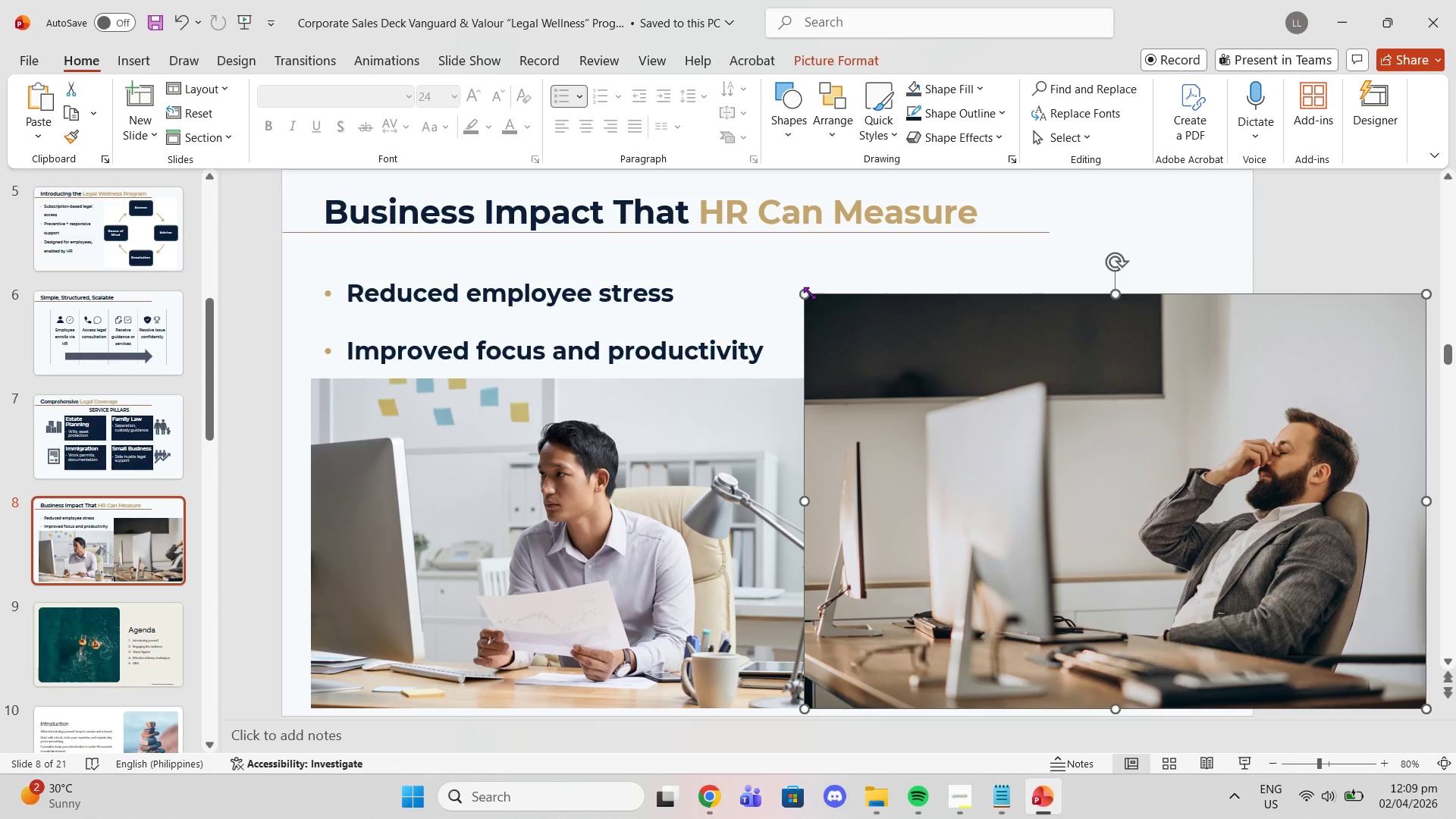 
left_click_drag(start_coordinate=[804, 292], to_coordinate=[940, 378])
 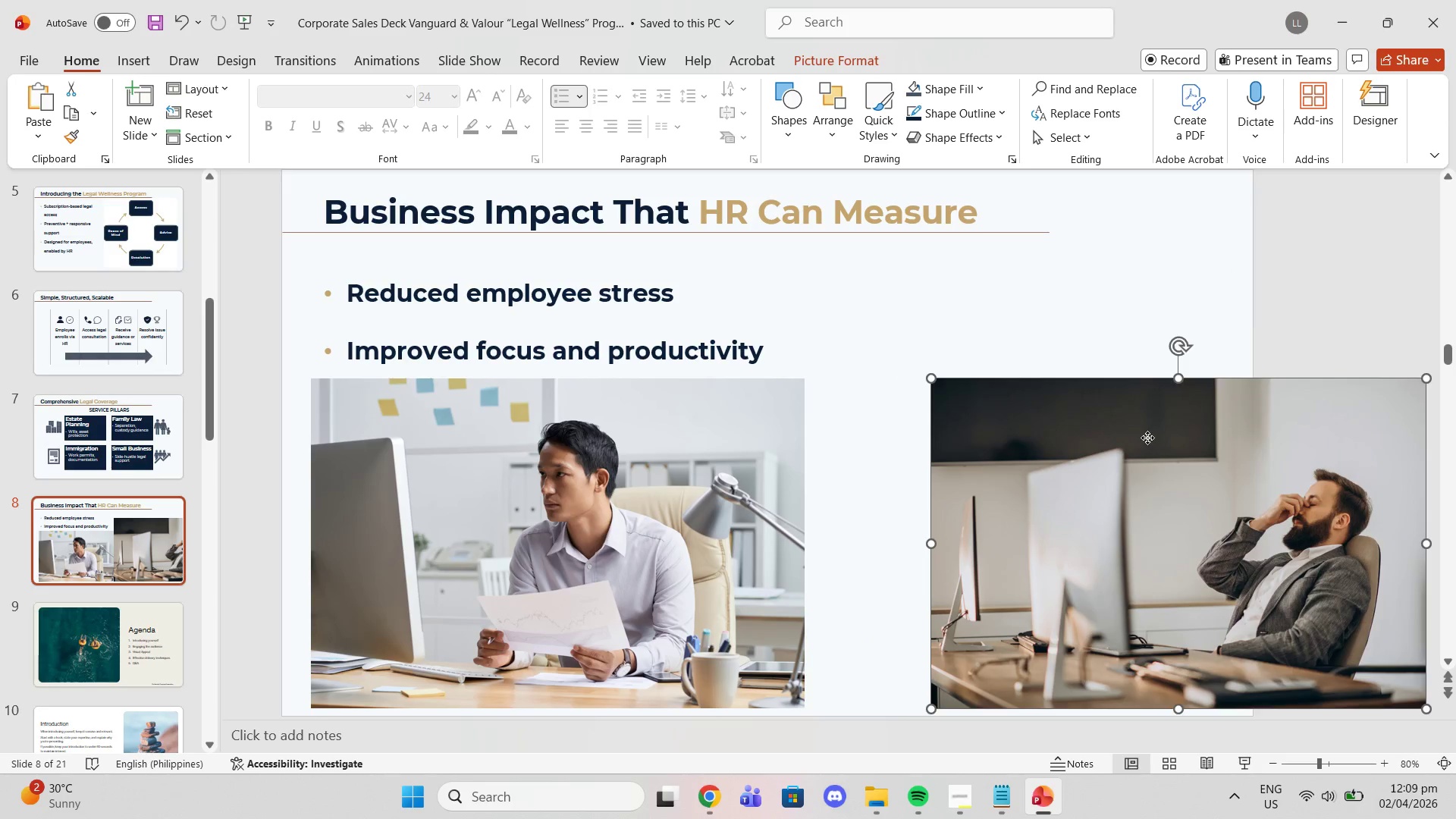 
left_click_drag(start_coordinate=[1147, 438], to_coordinate=[1025, 437])
 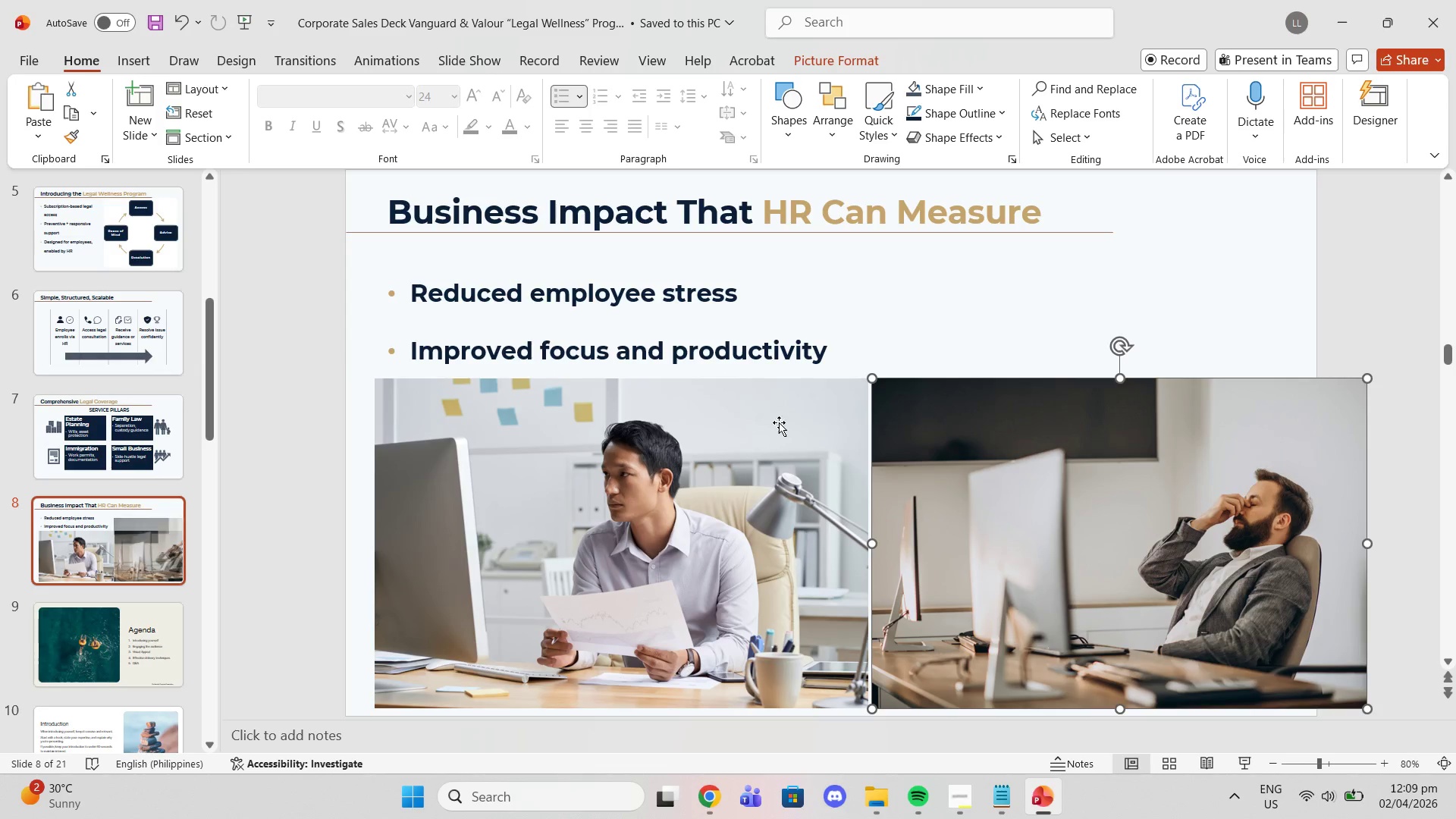 
left_click([779, 422])
 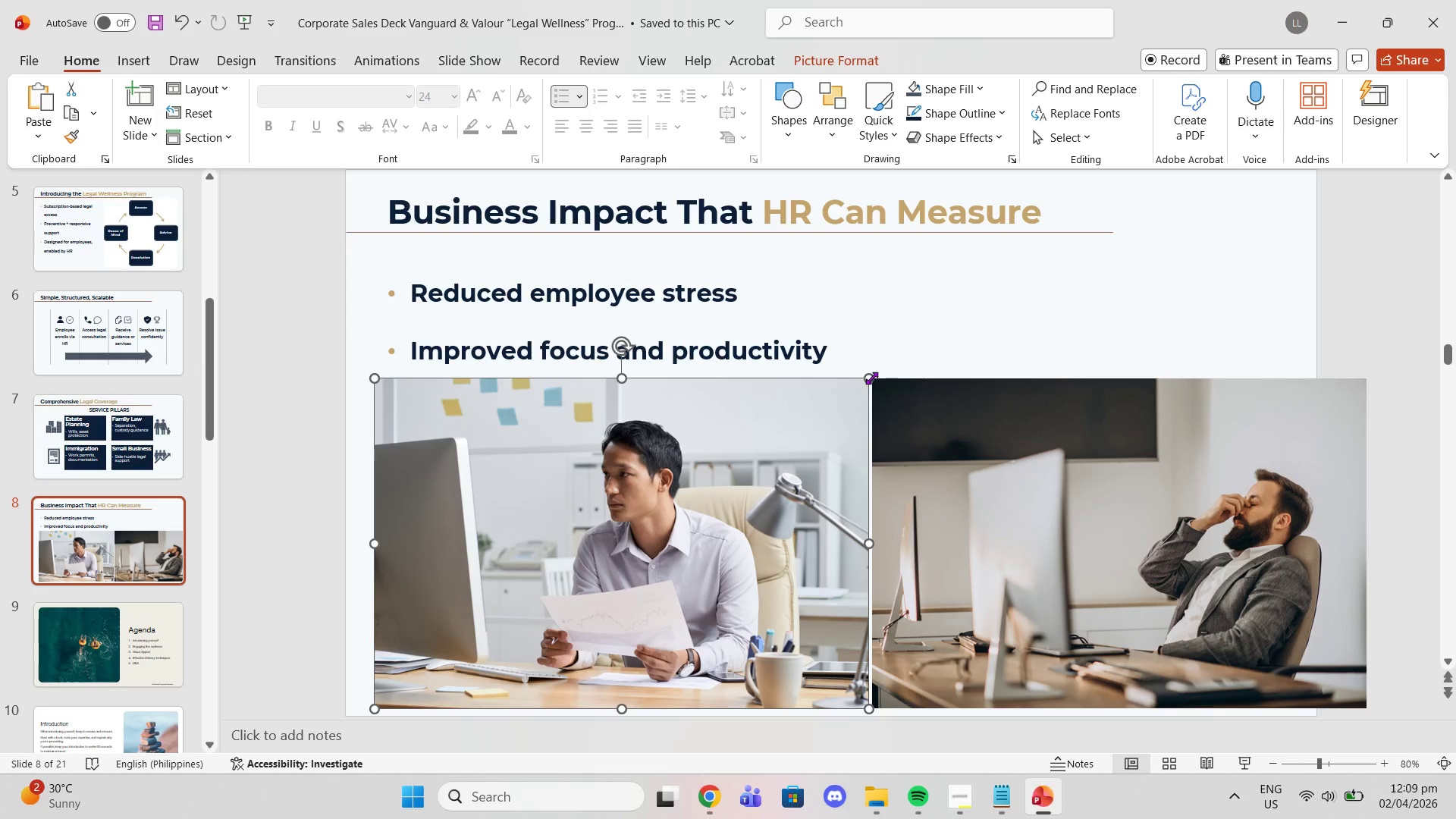 
left_click_drag(start_coordinate=[870, 378], to_coordinate=[786, 413])
 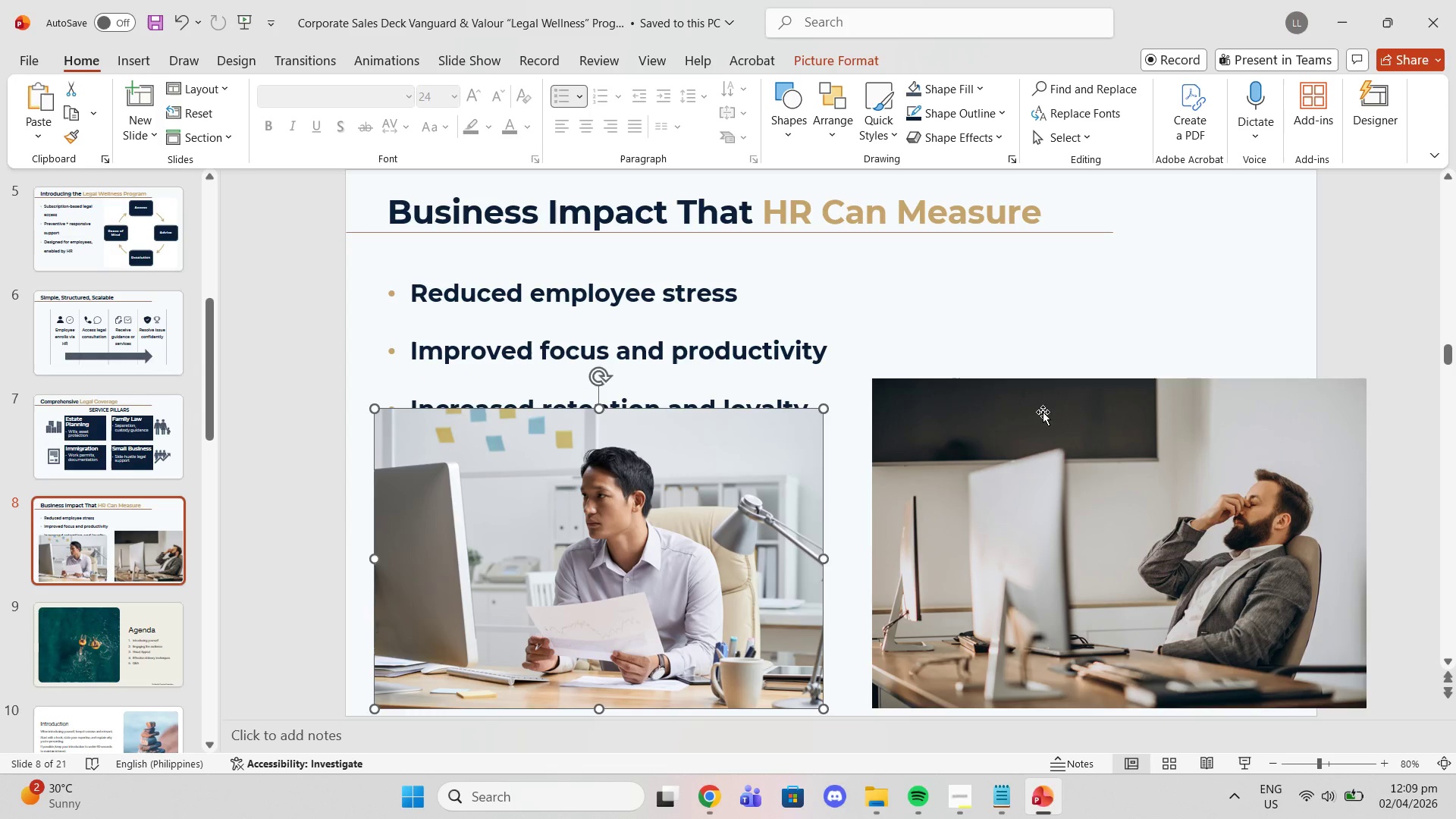 
left_click_drag(start_coordinate=[1042, 412], to_coordinate=[993, 410])
 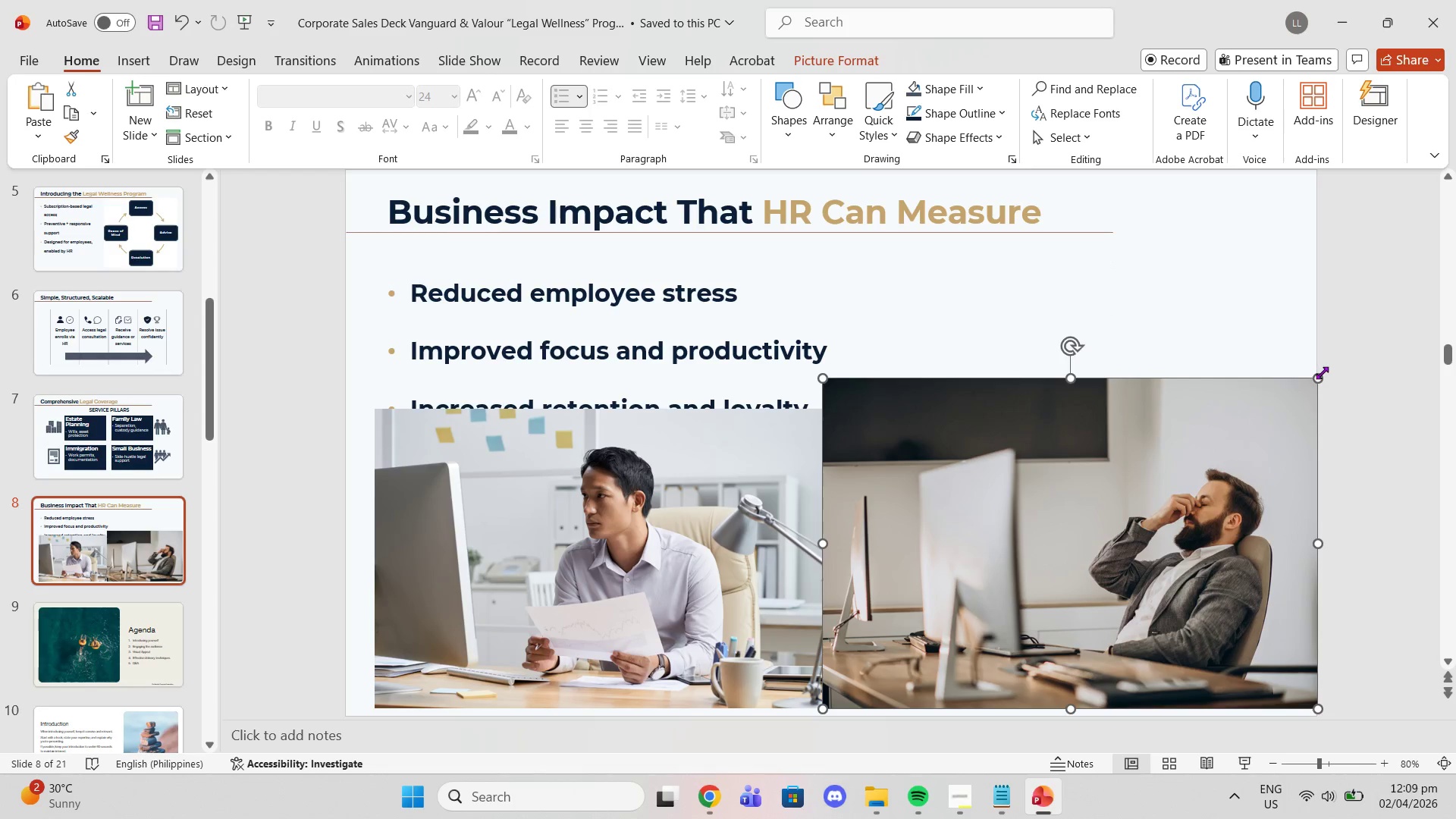 
left_click_drag(start_coordinate=[1322, 375], to_coordinate=[1246, 410])
 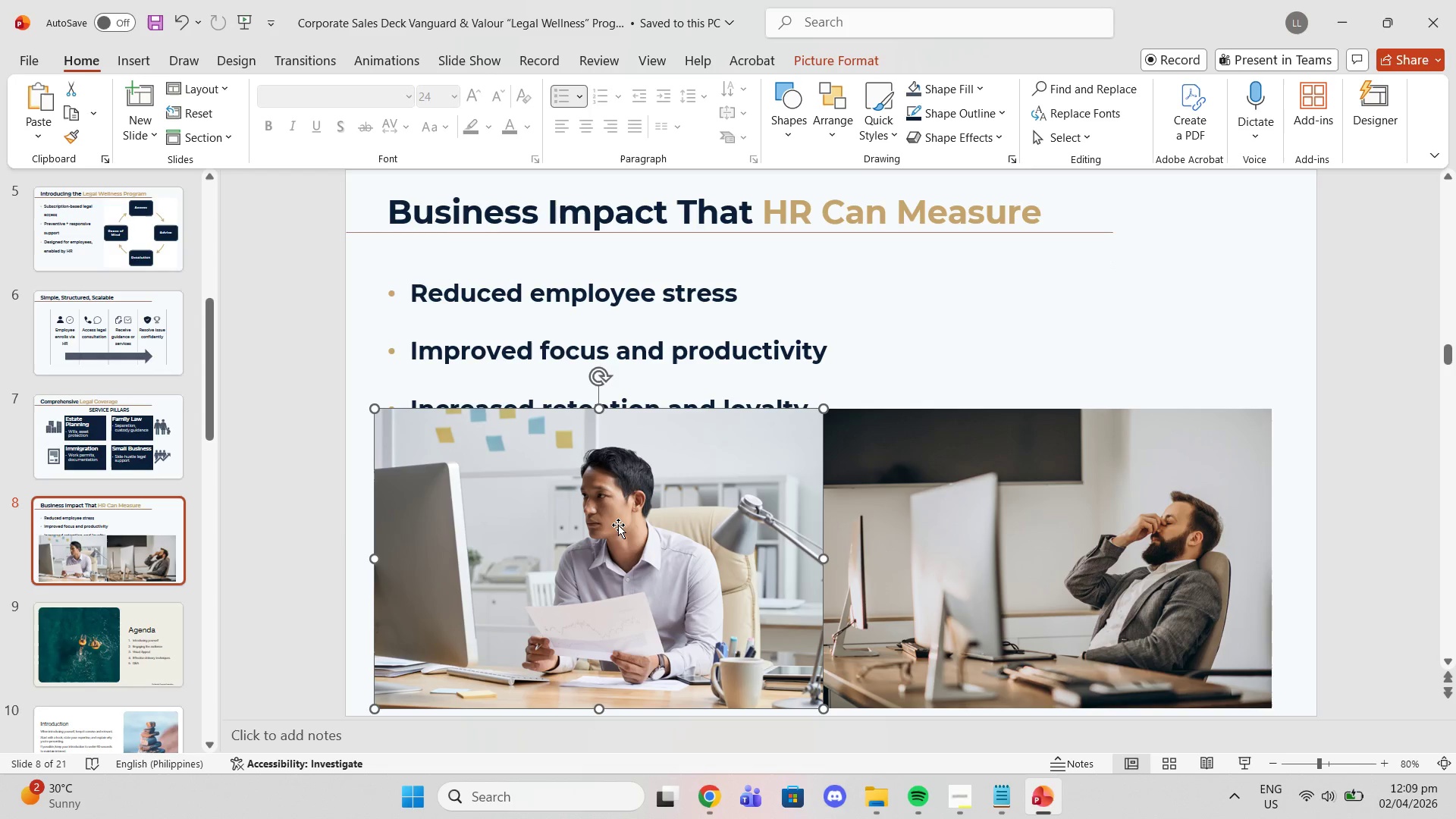 
left_click_drag(start_coordinate=[618, 525], to_coordinate=[1063, 441])
 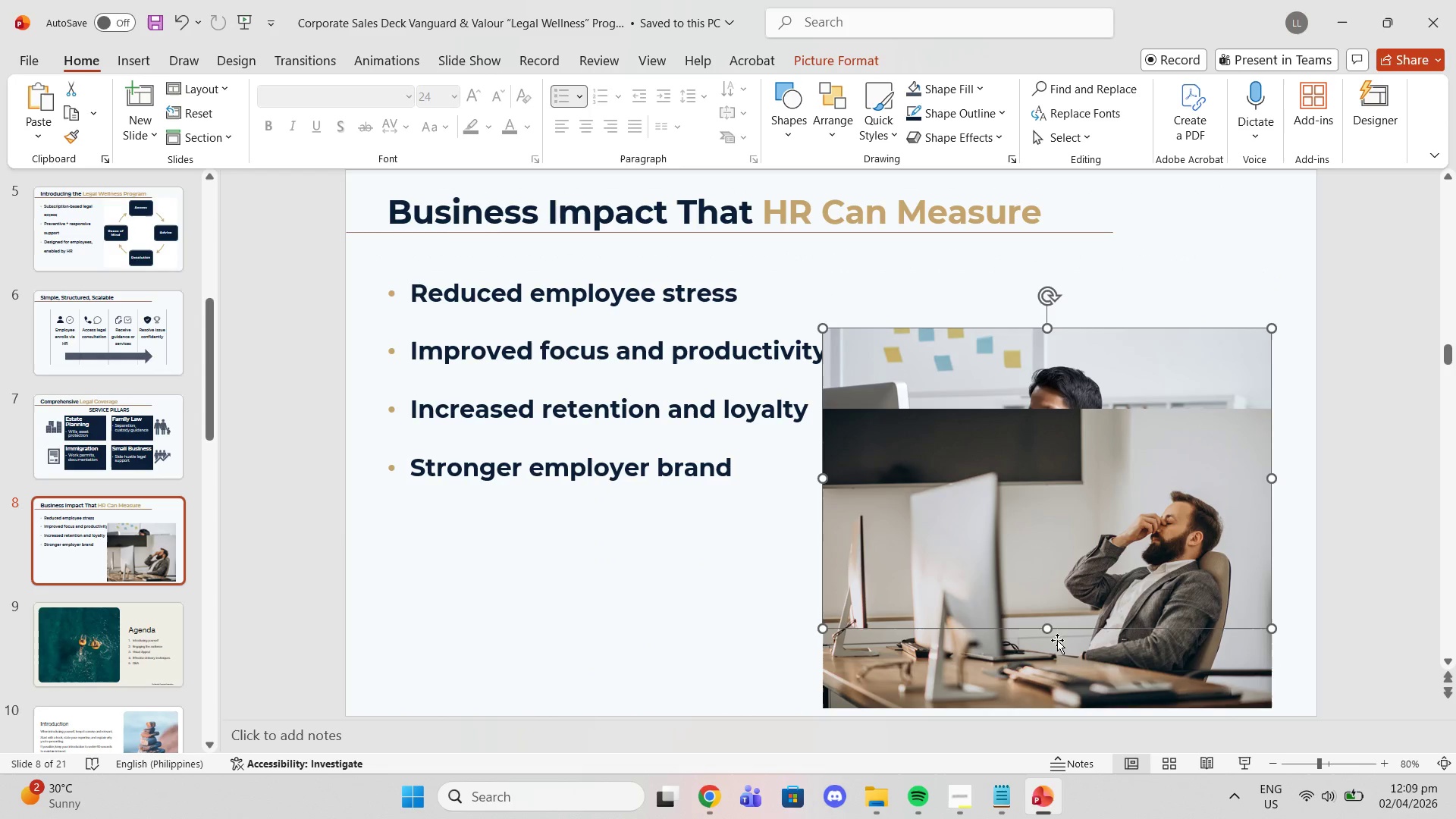 
left_click([1065, 661])
 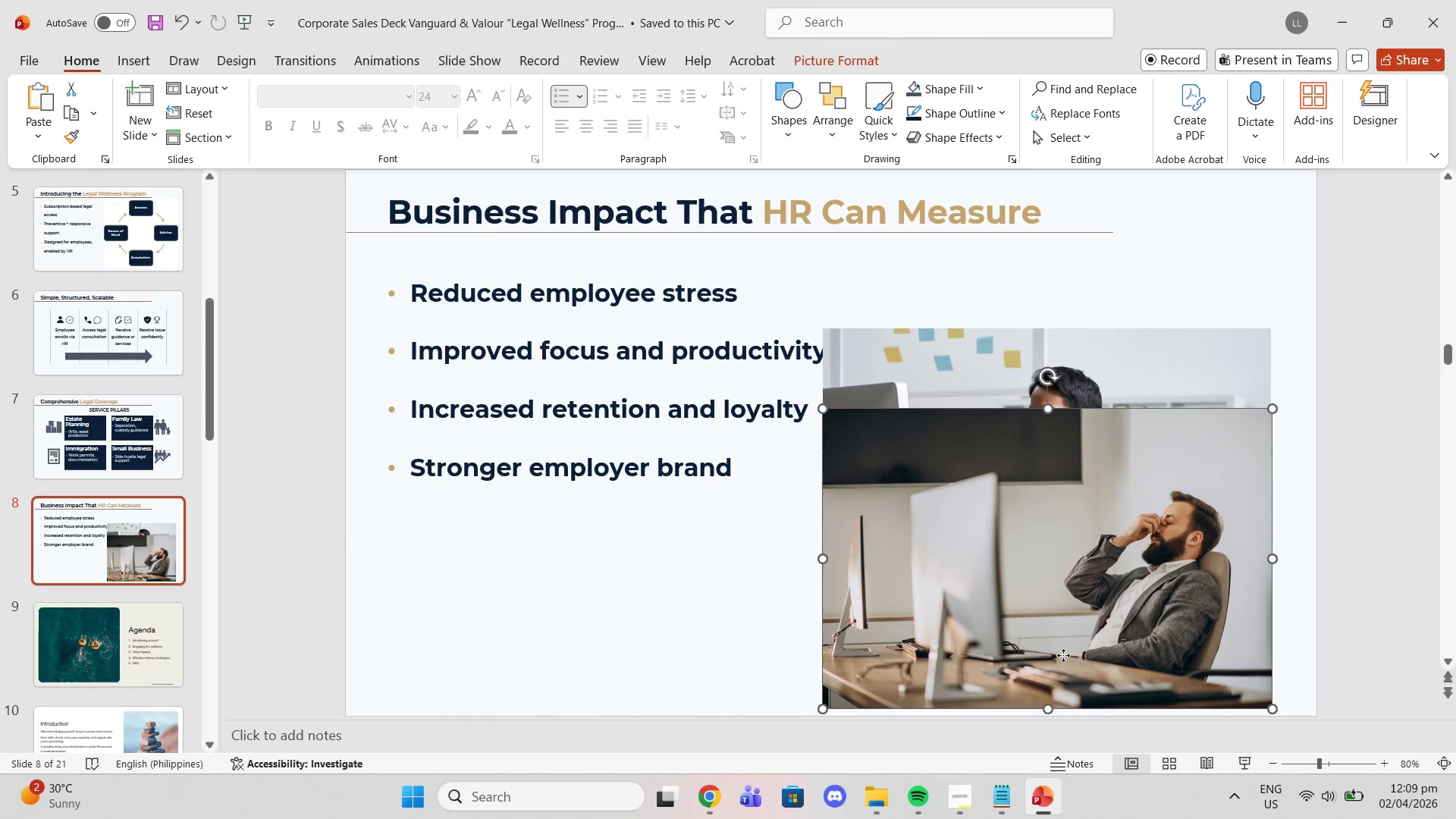 
left_click_drag(start_coordinate=[1064, 657], to_coordinate=[1062, 575])
 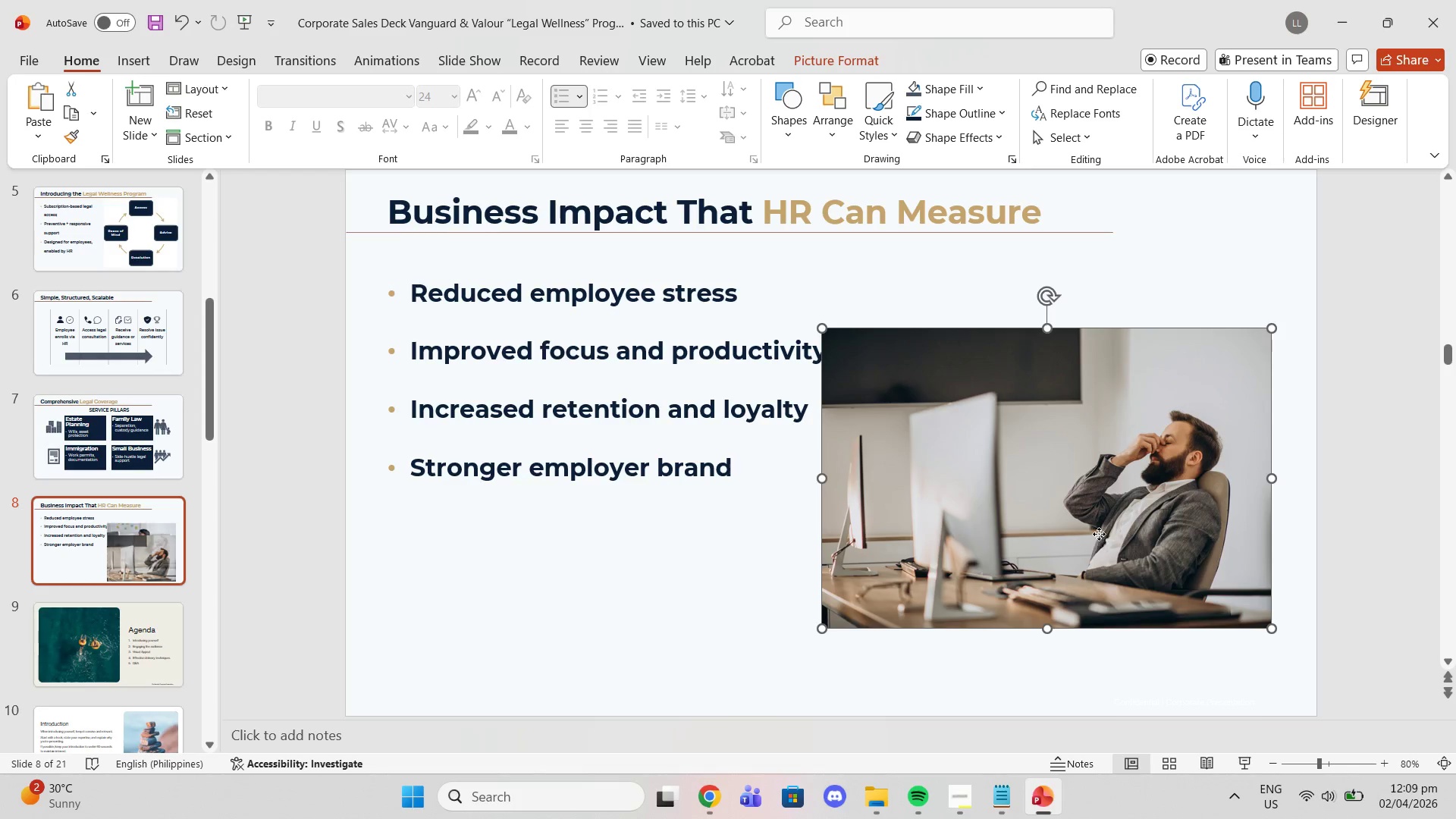 
left_click_drag(start_coordinate=[1099, 534], to_coordinate=[654, 601])
 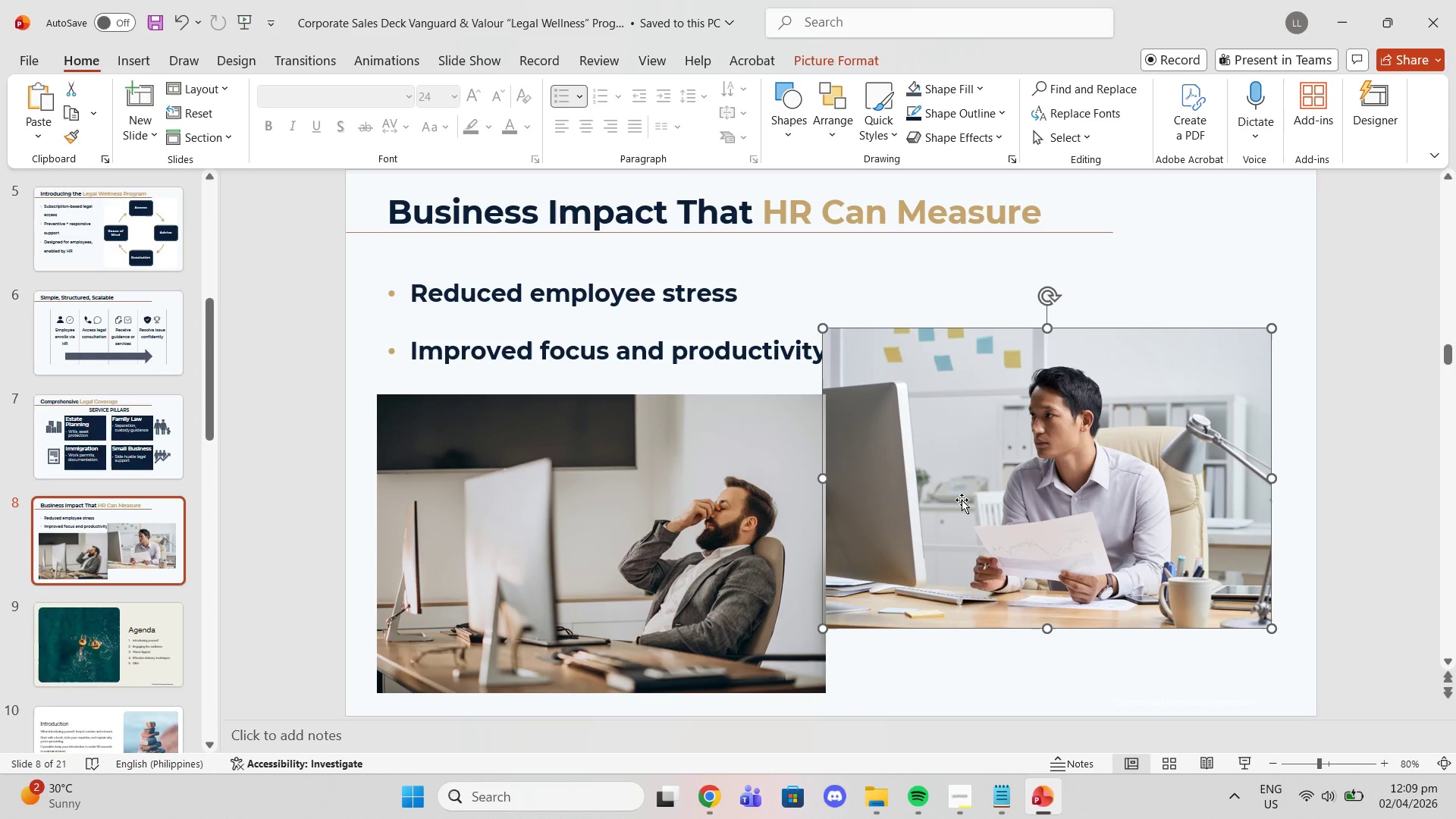 
left_click_drag(start_coordinate=[962, 505], to_coordinate=[962, 567])
 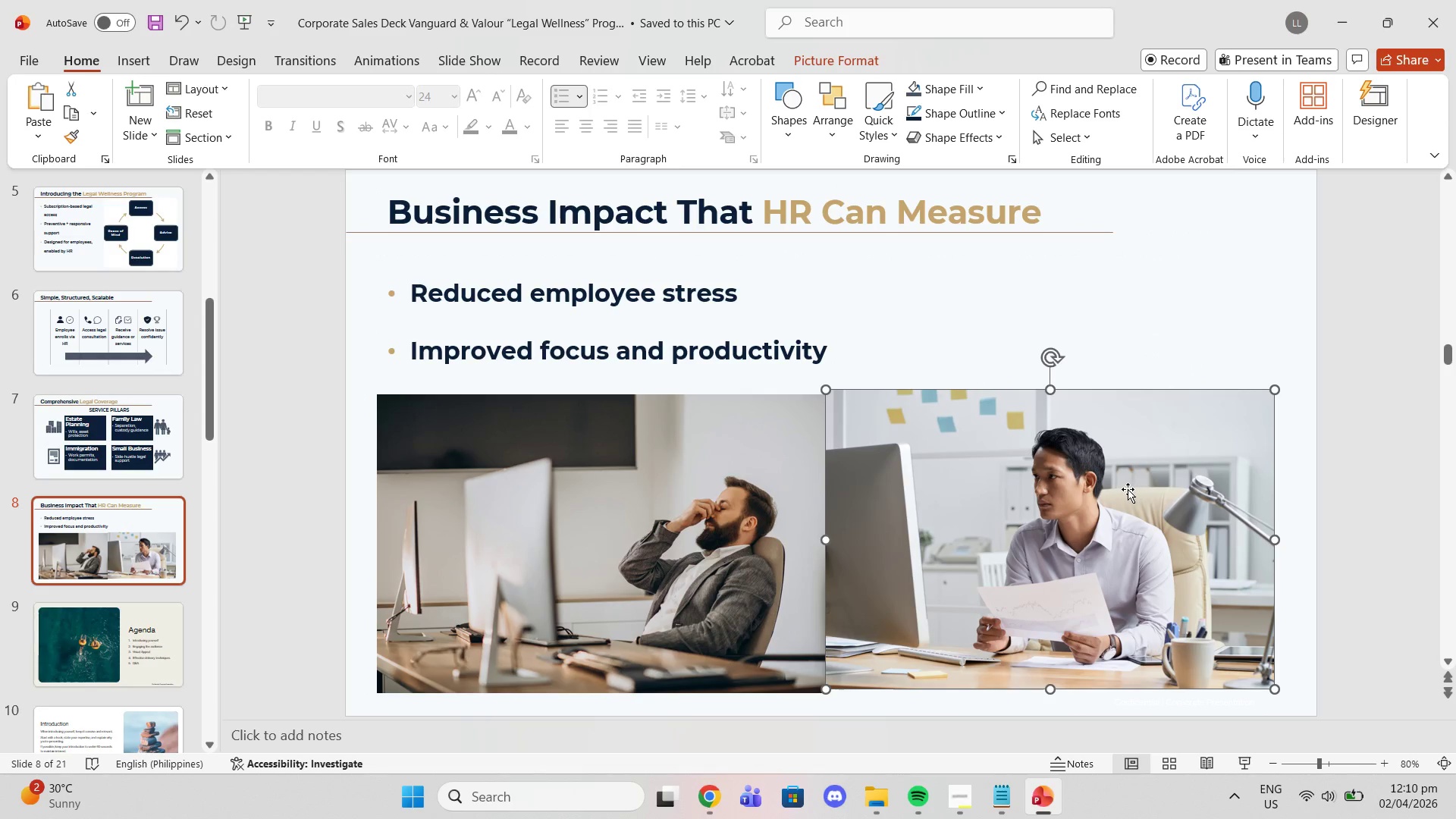 
left_click_drag(start_coordinate=[1125, 494], to_coordinate=[1149, 496])
 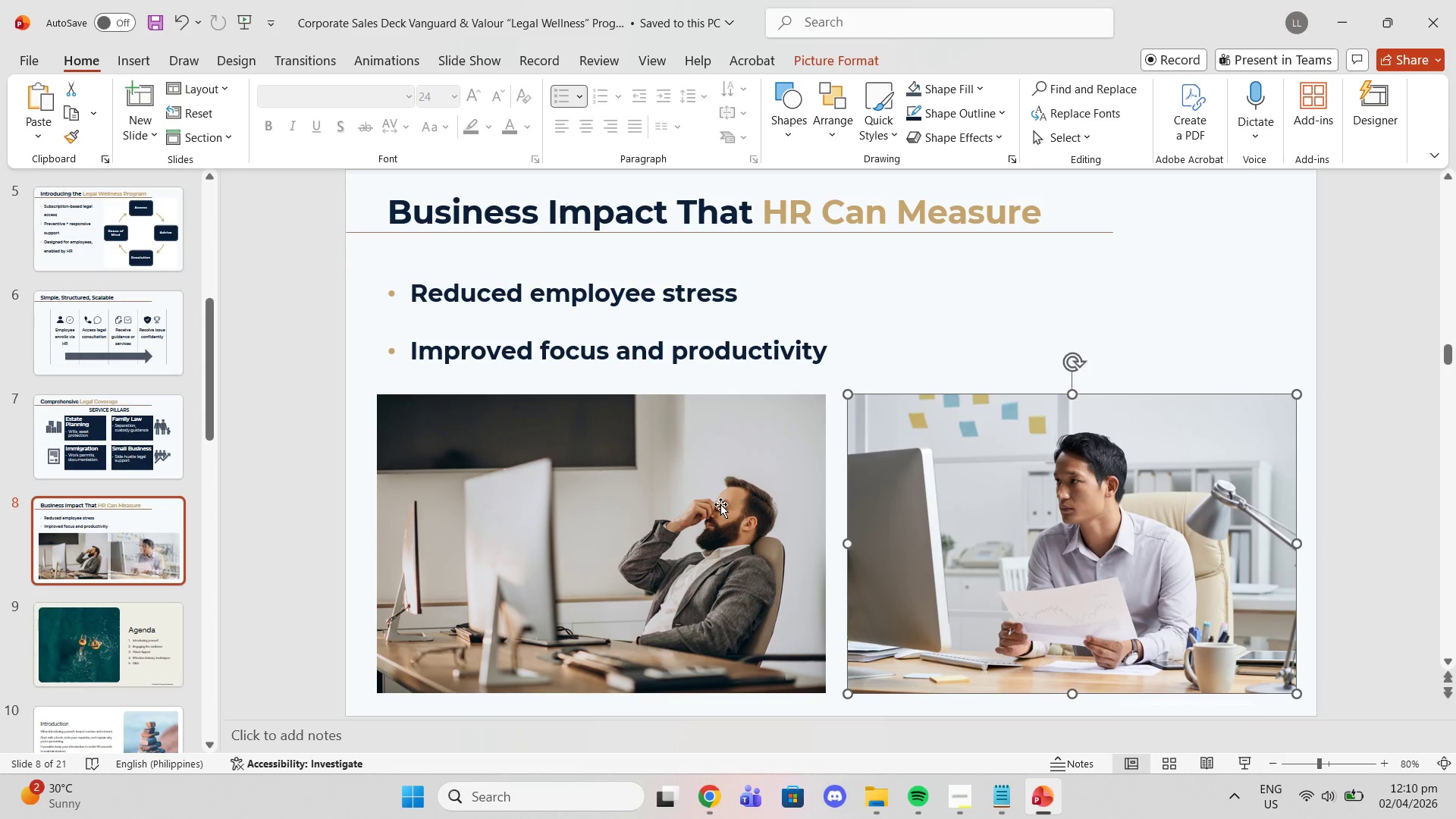 
left_click_drag(start_coordinate=[720, 504], to_coordinate=[713, 504])
 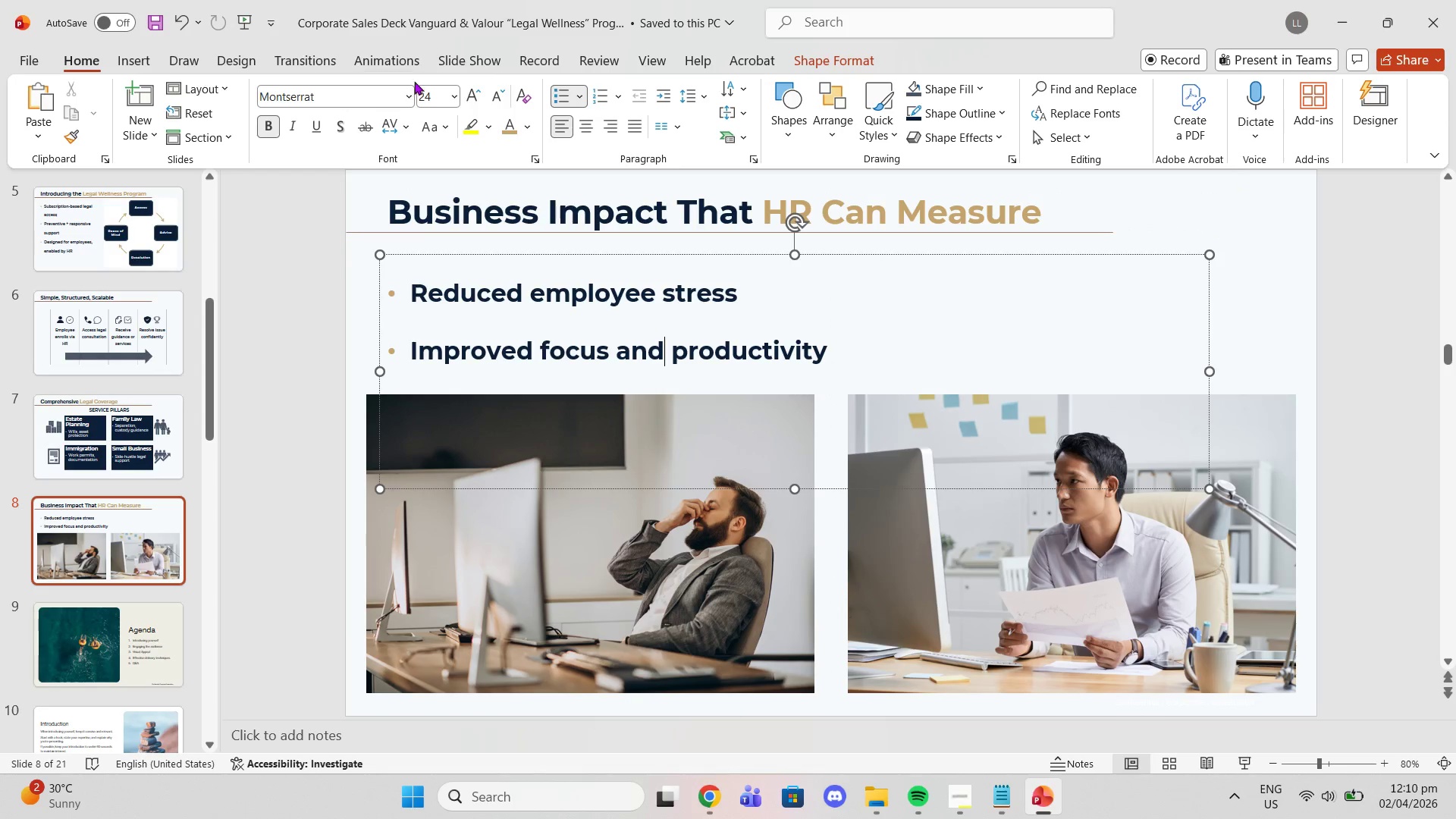 
left_click([450, 96])
 